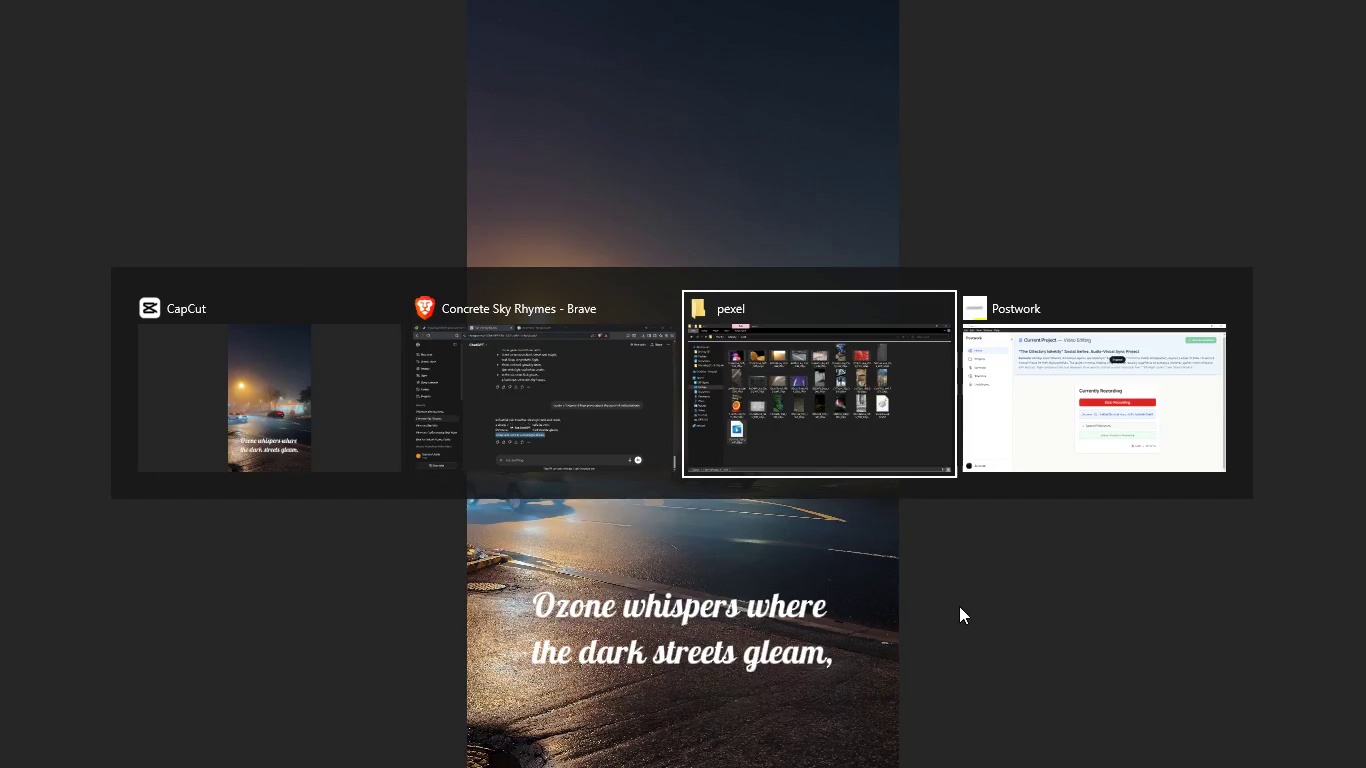 
key(Alt+Tab)
 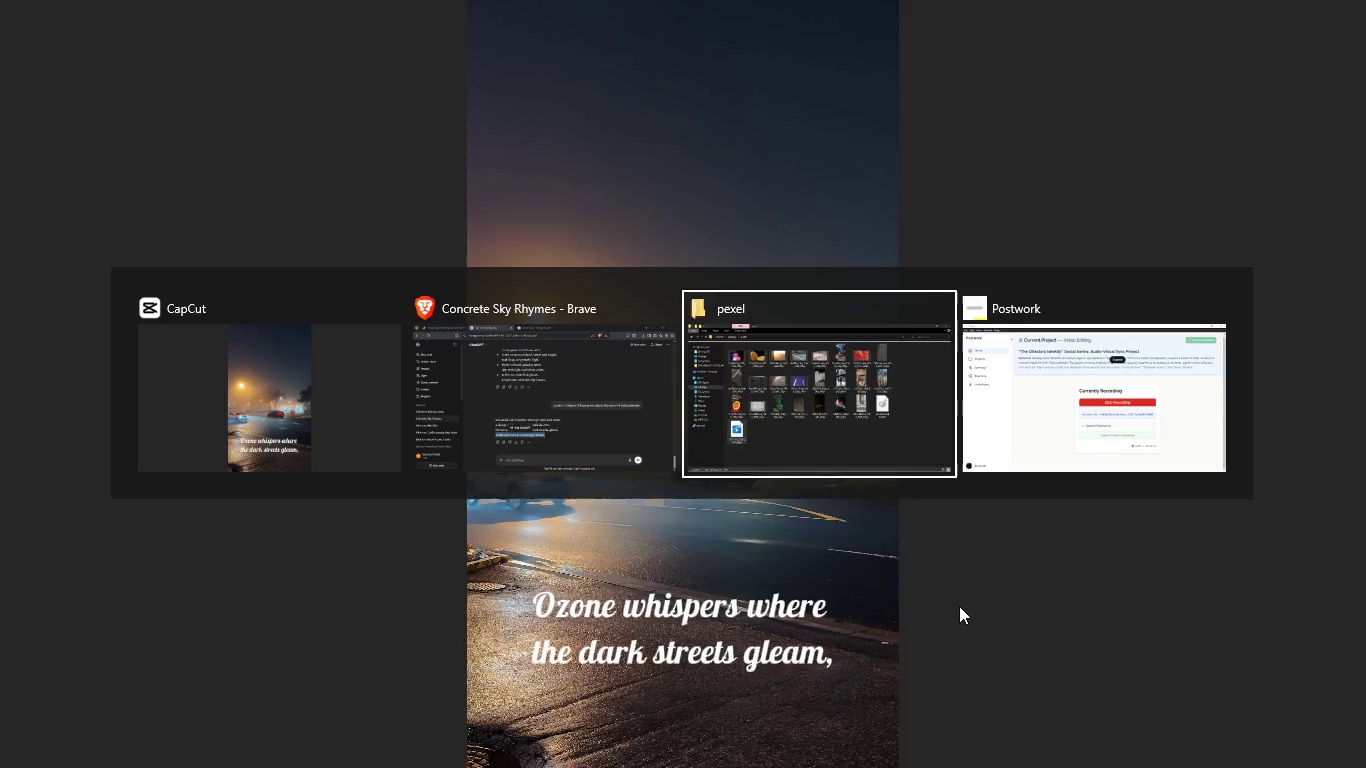 
key(Alt+Tab)
 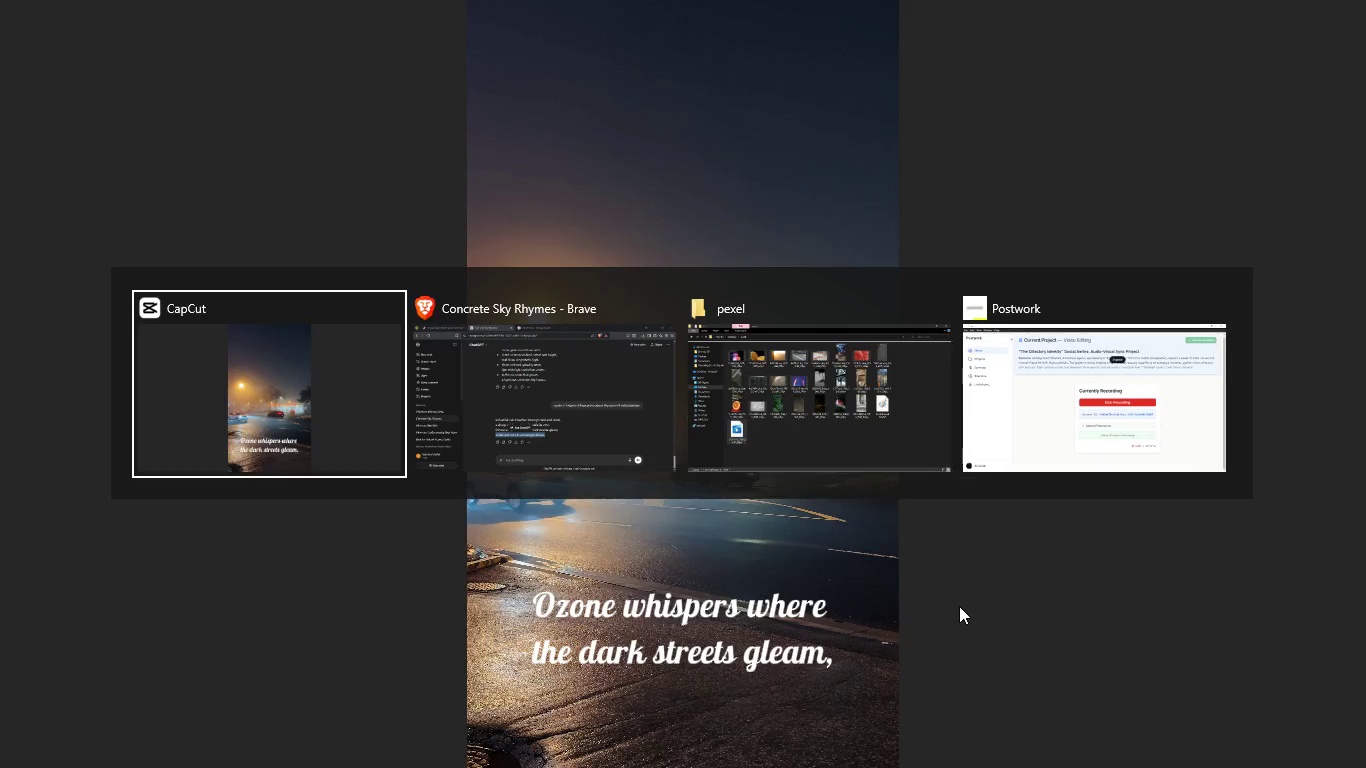 
key(Alt+Tab)
 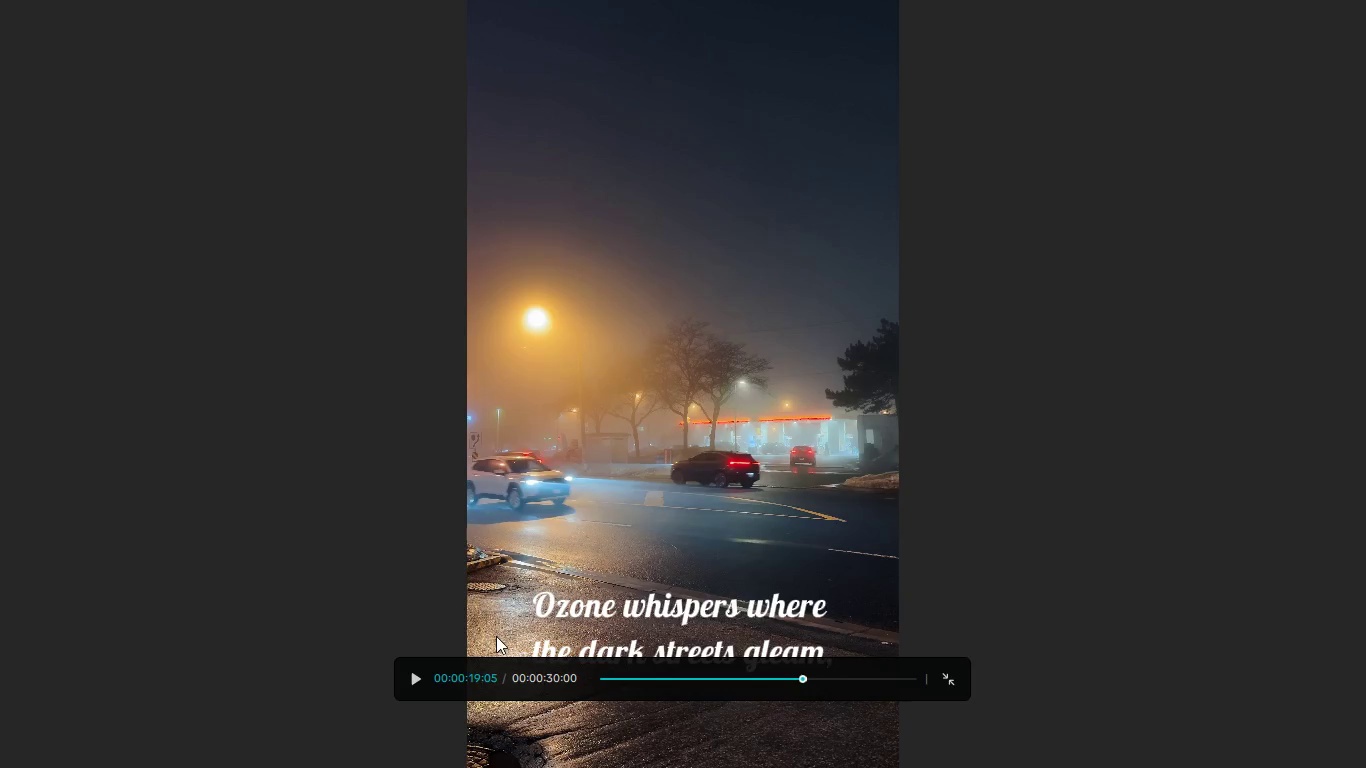 
left_click([411, 682])
 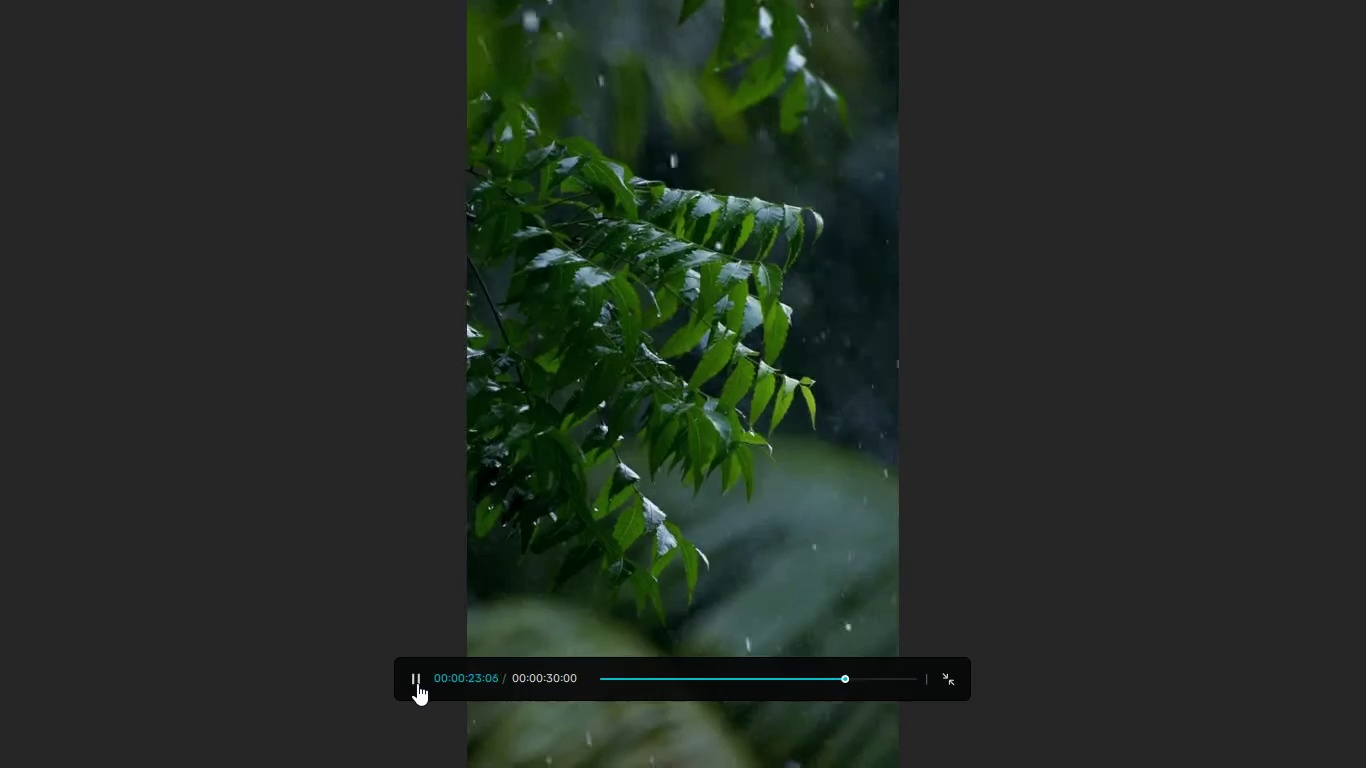 
wait(8.99)
 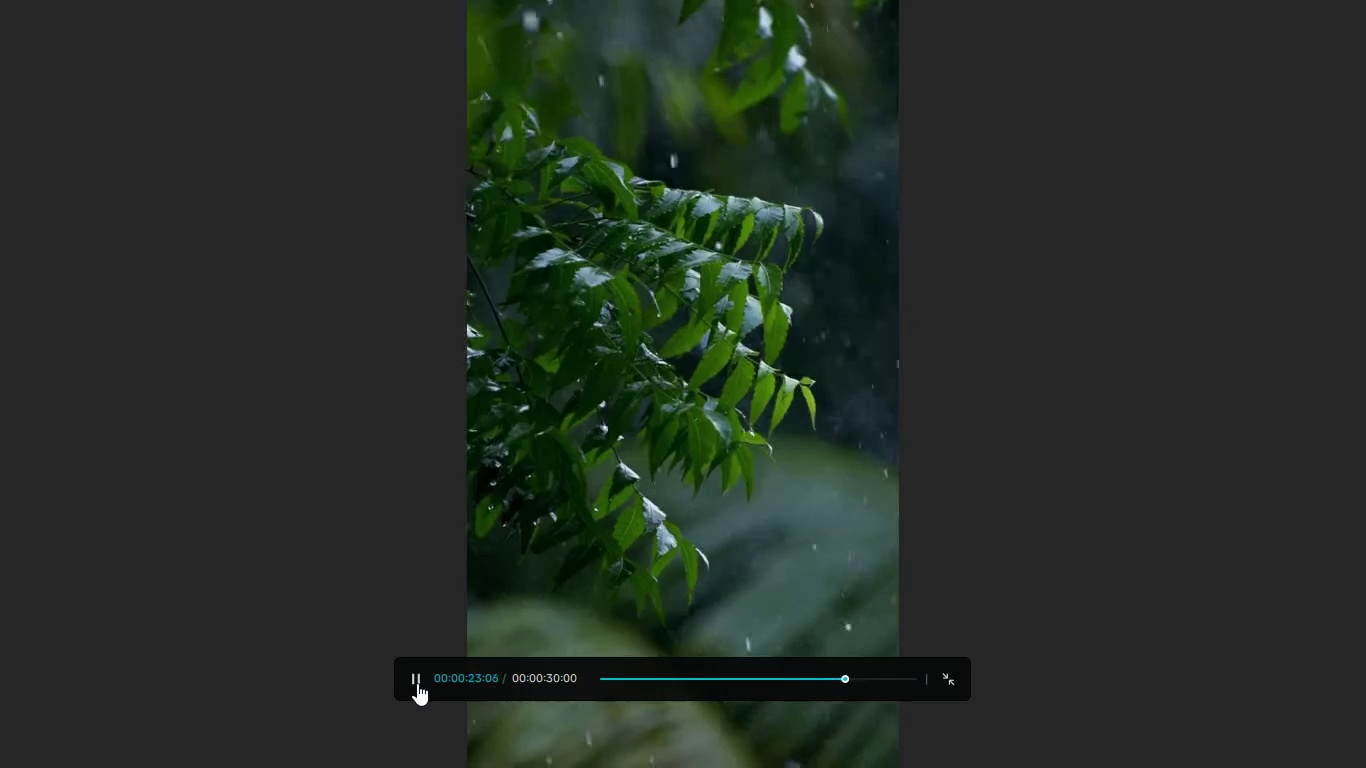 
left_click([417, 682])
 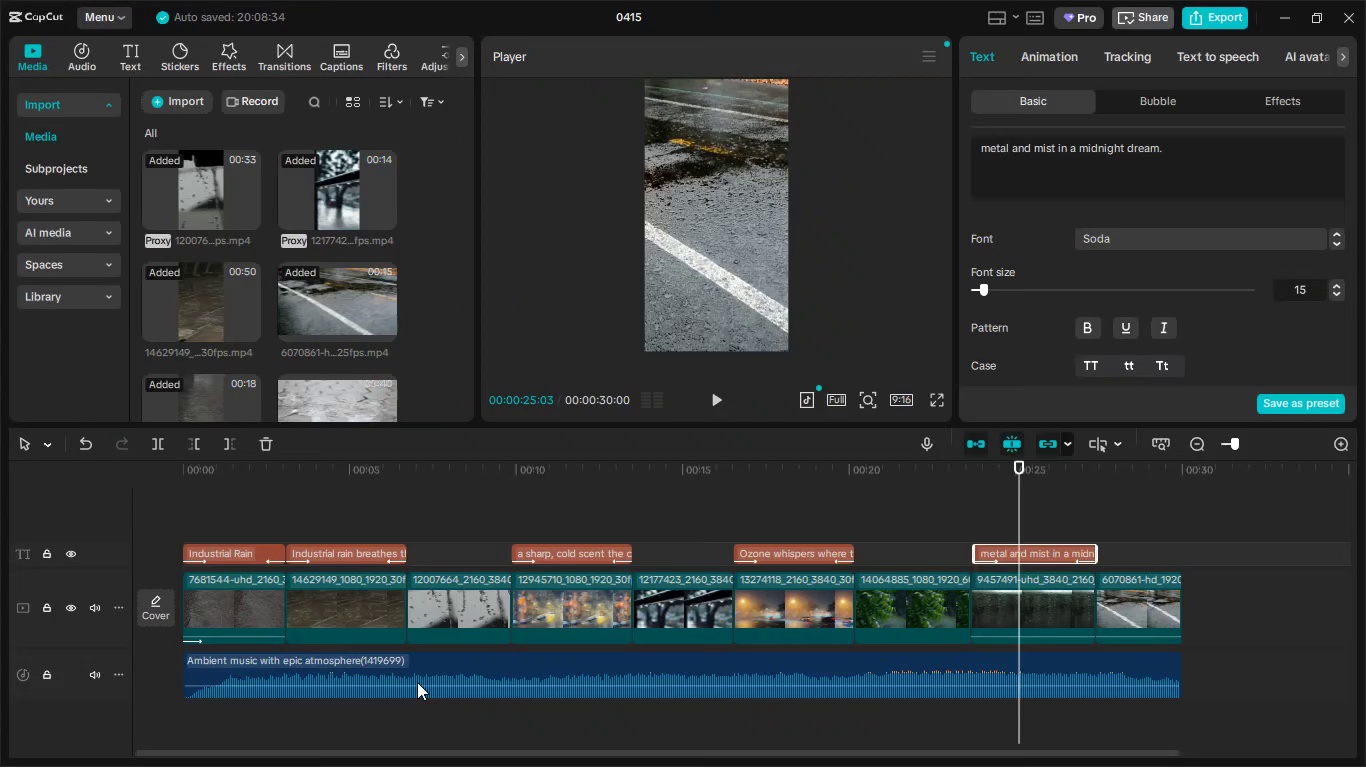 
key(Escape)
 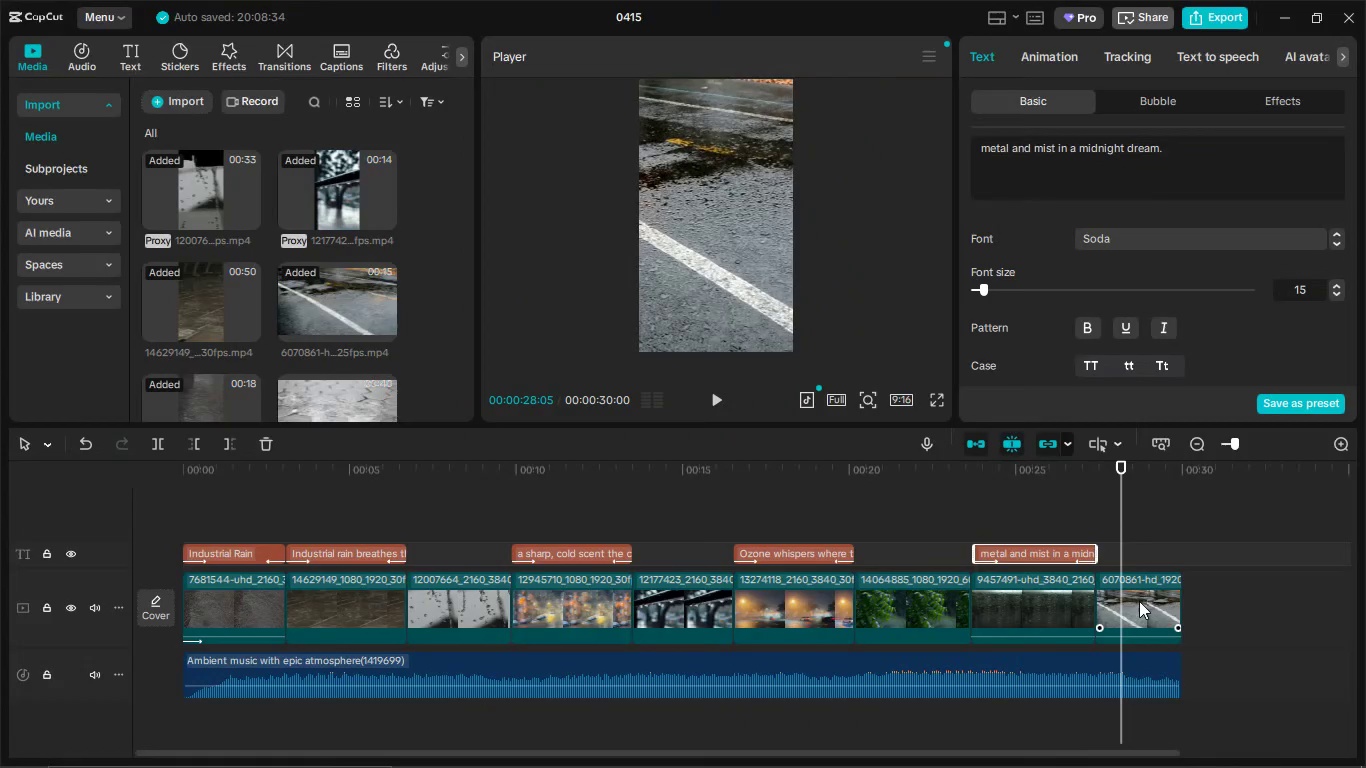 
left_click([1139, 601])
 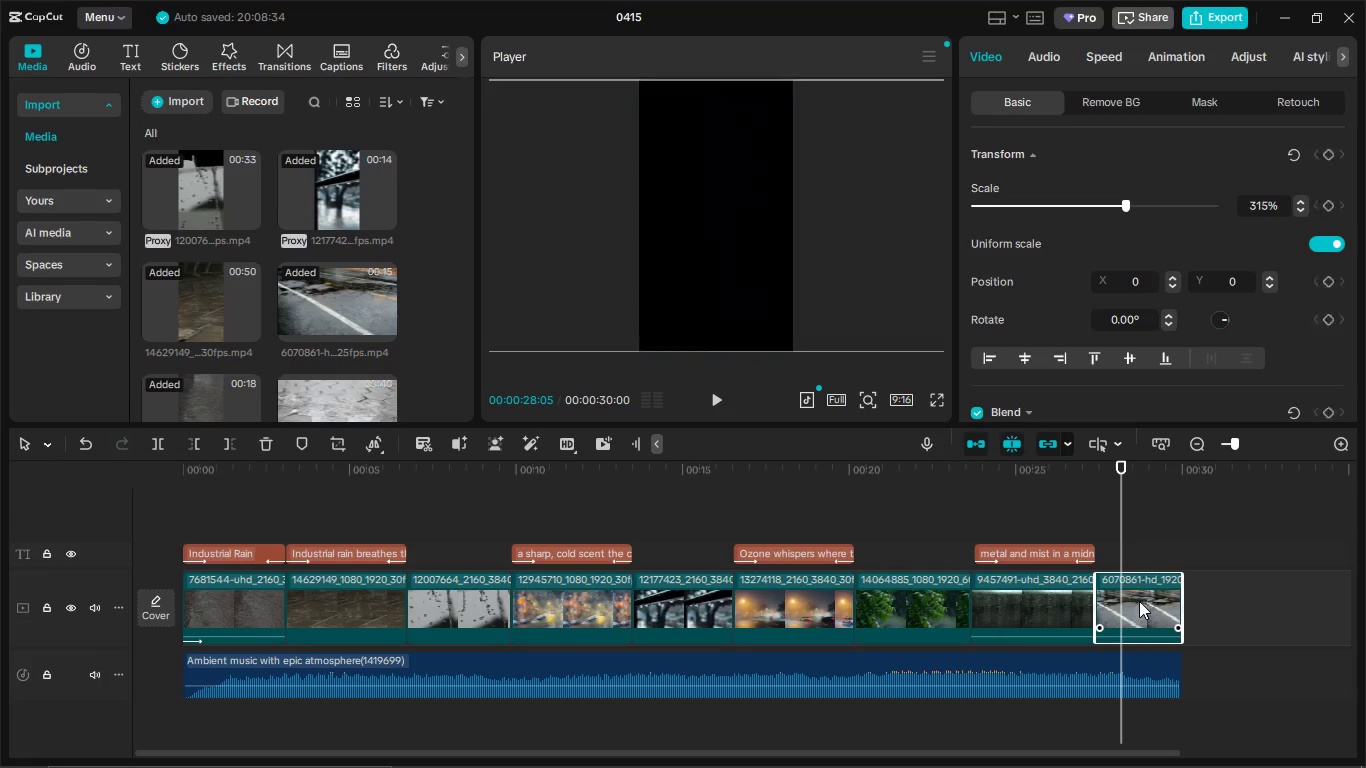 
key(Backspace)
 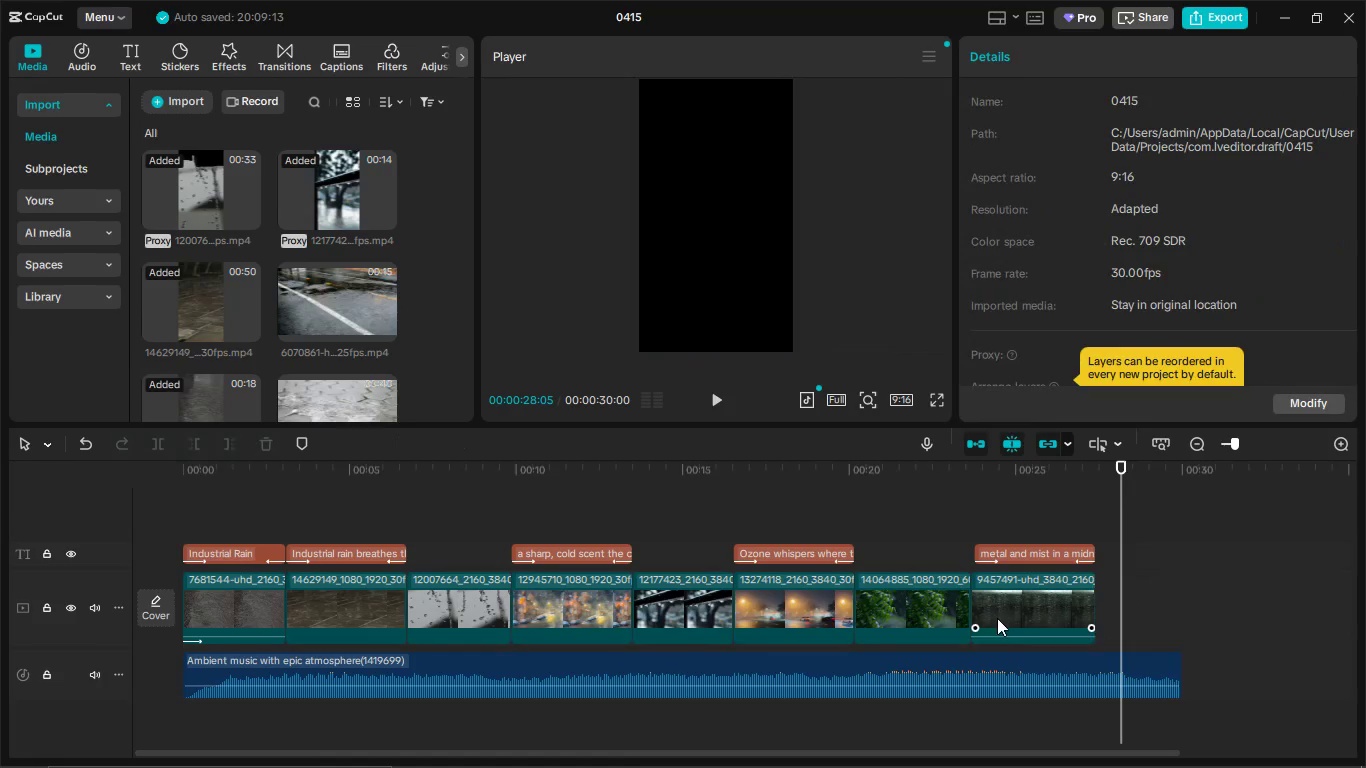 
key(Alt+Tab)
 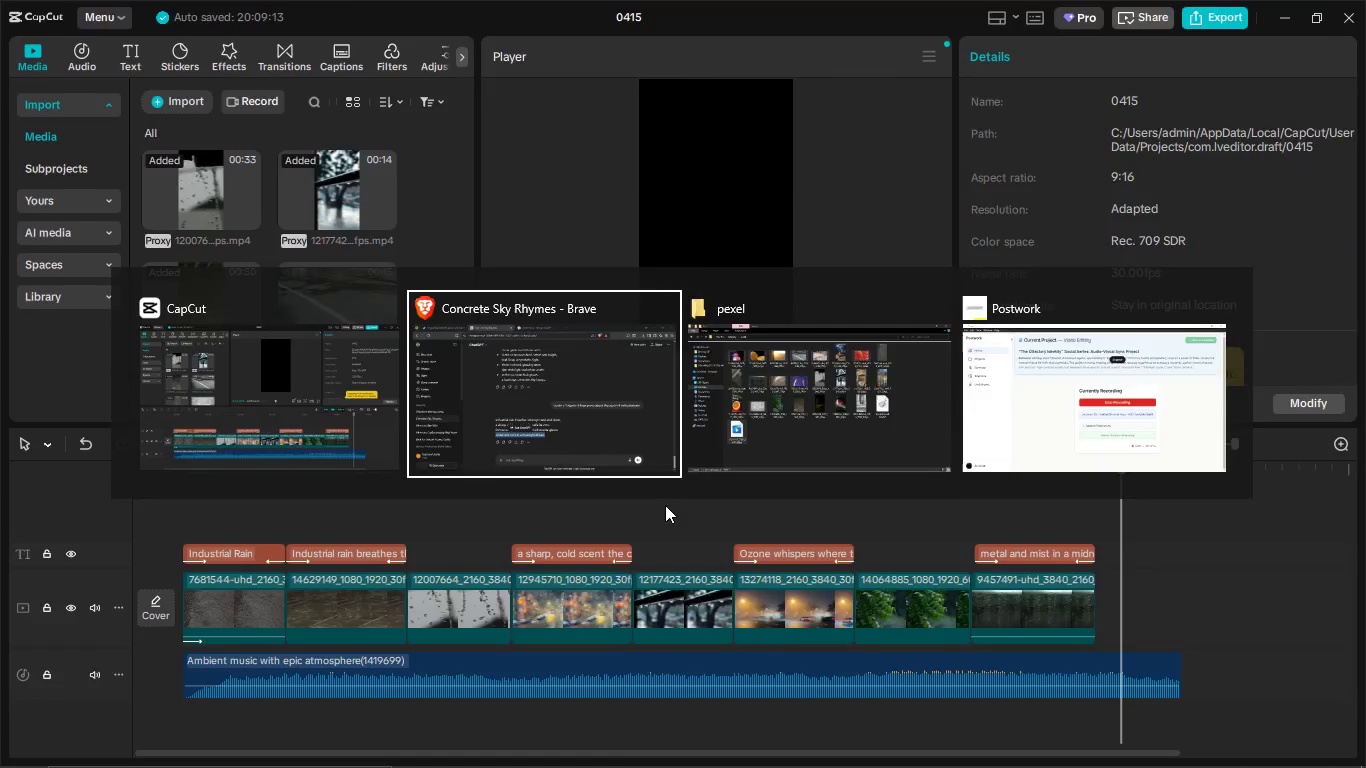 
key(Alt+Tab)
 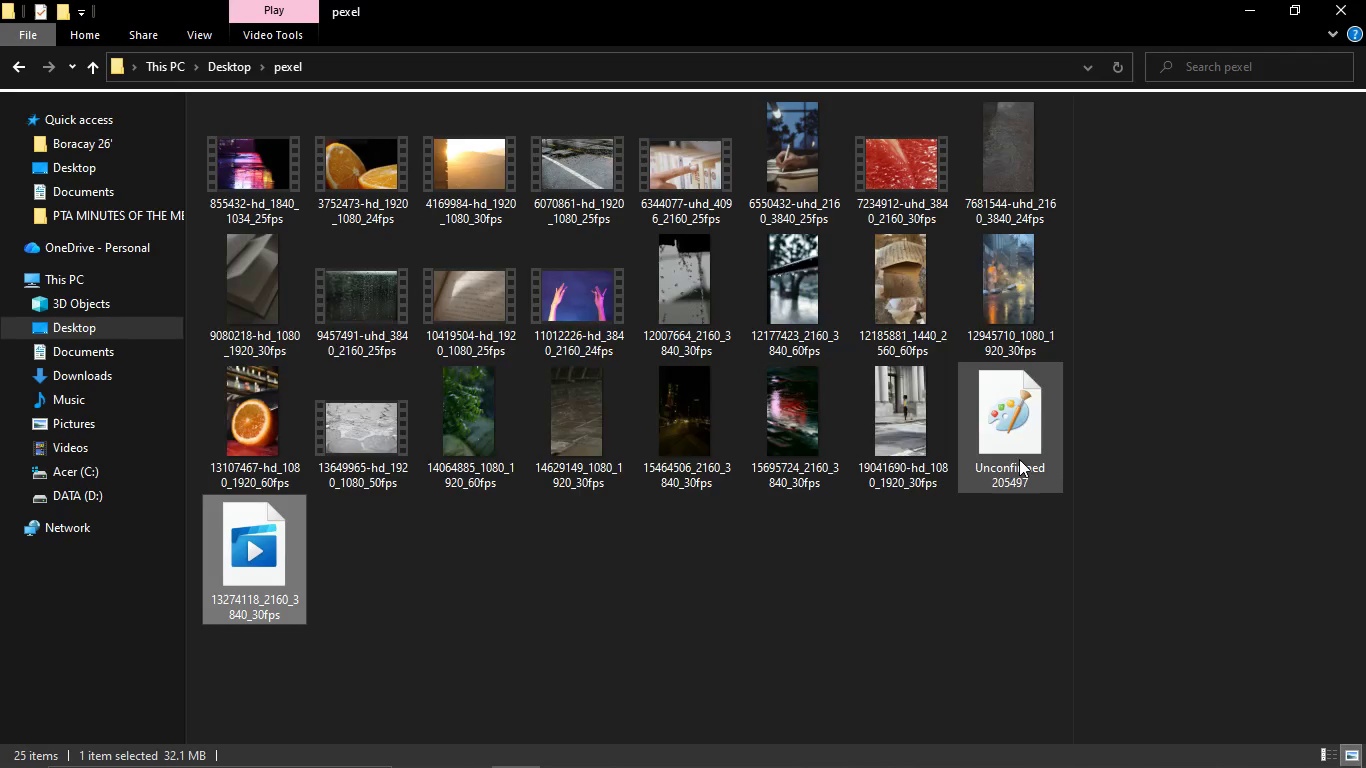 
key(Alt+Tab)
 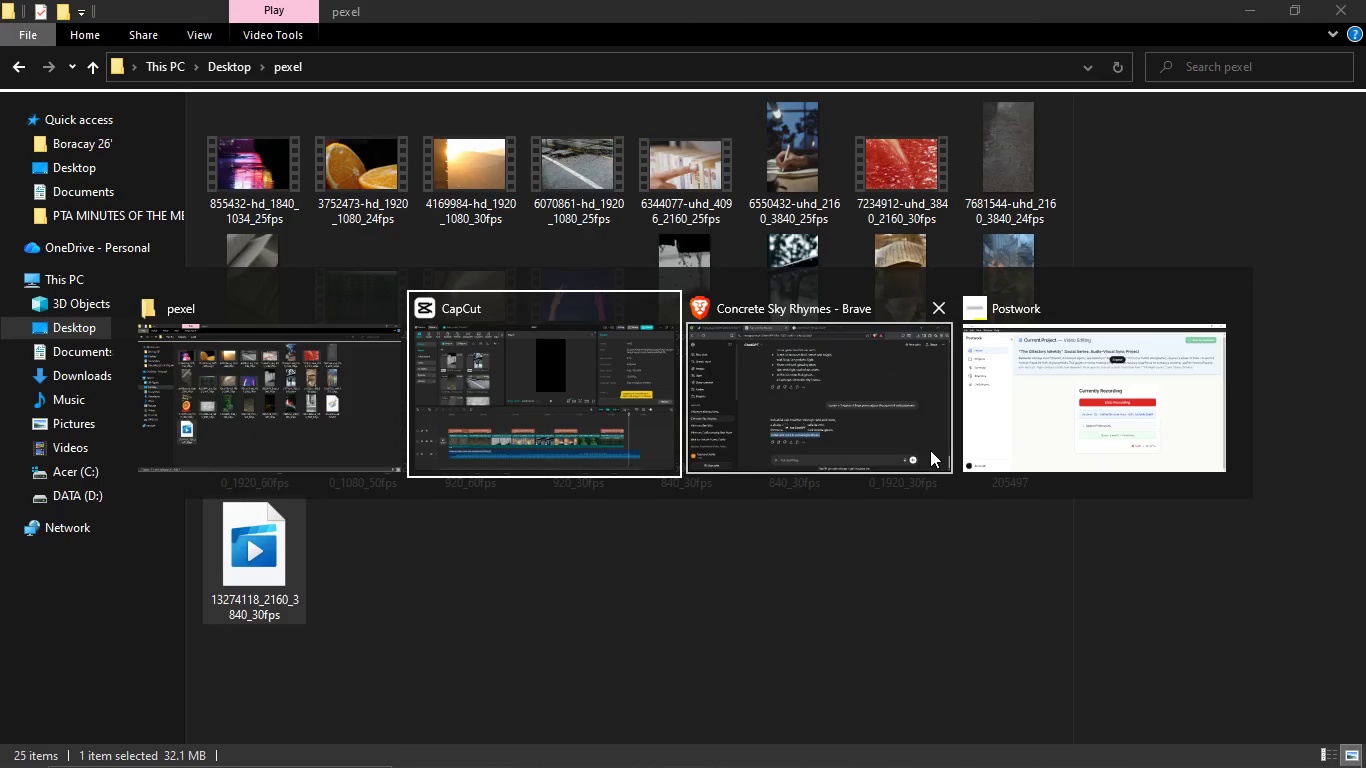 
key(Alt+Tab)
 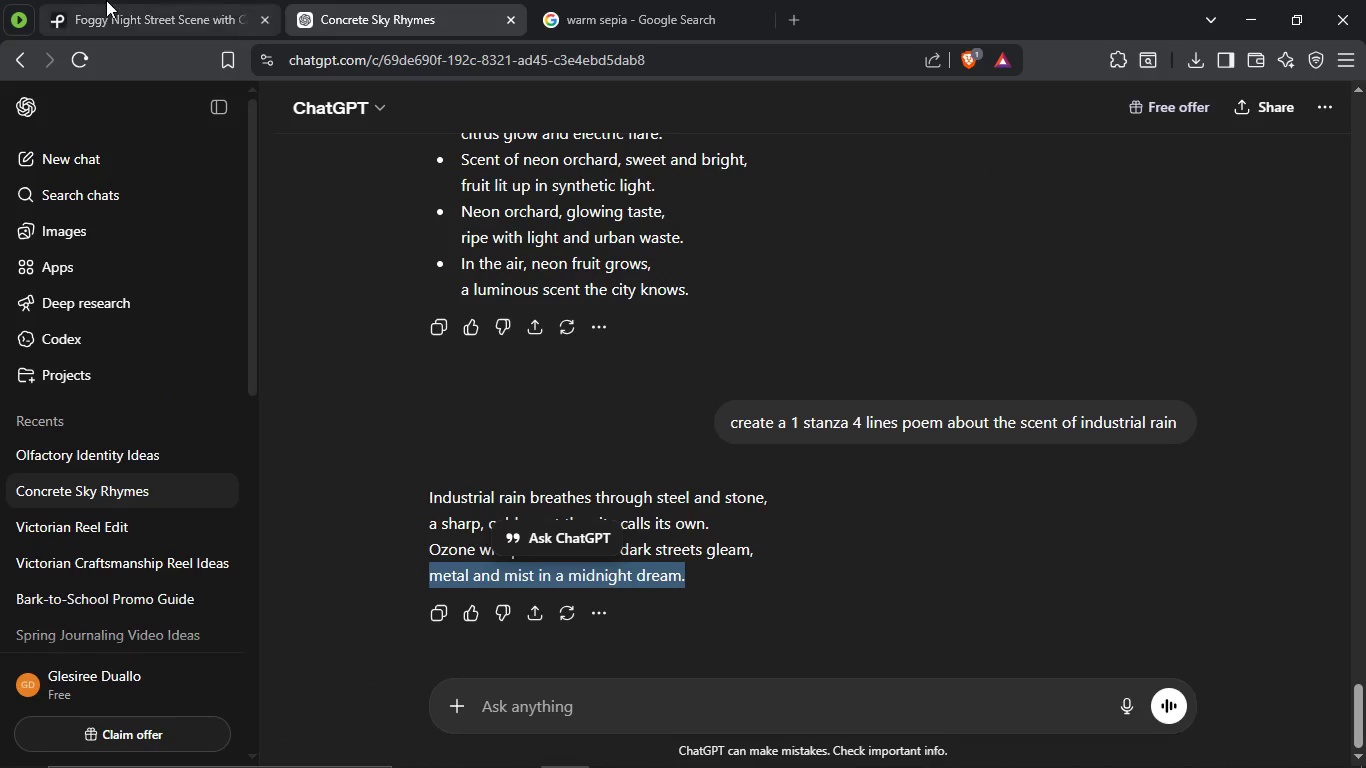 
left_click([104, 0])
 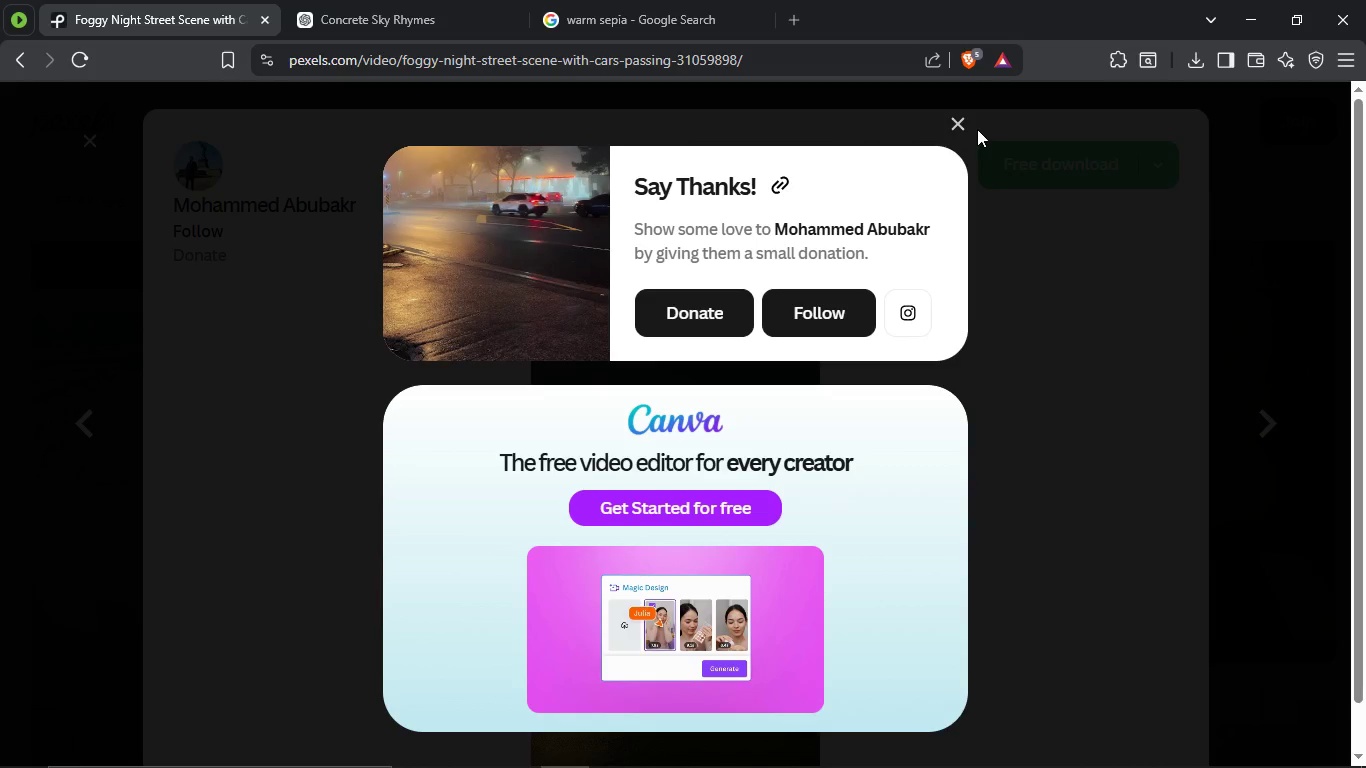 
double_click([969, 124])
 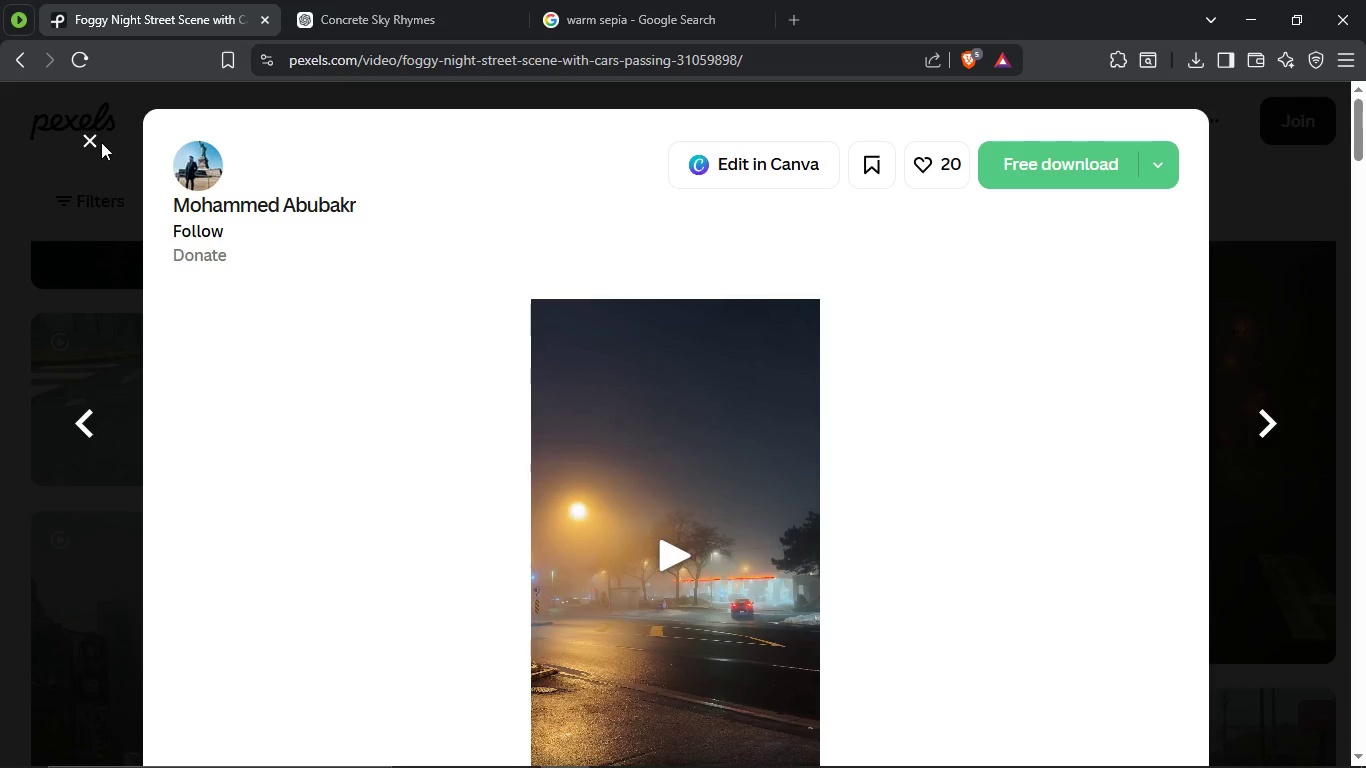 
left_click([95, 138])
 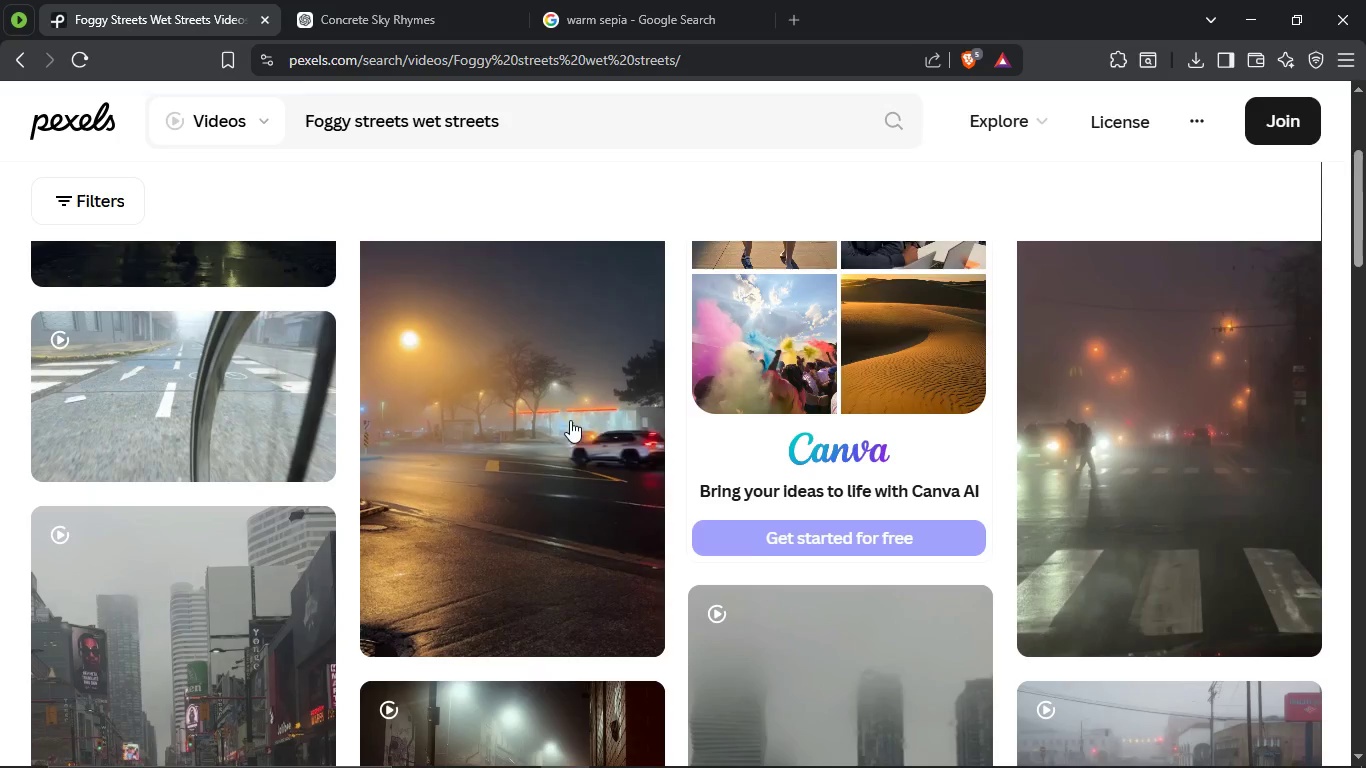 
scroll: coordinate [650, 420], scroll_direction: down, amount: 5.0
 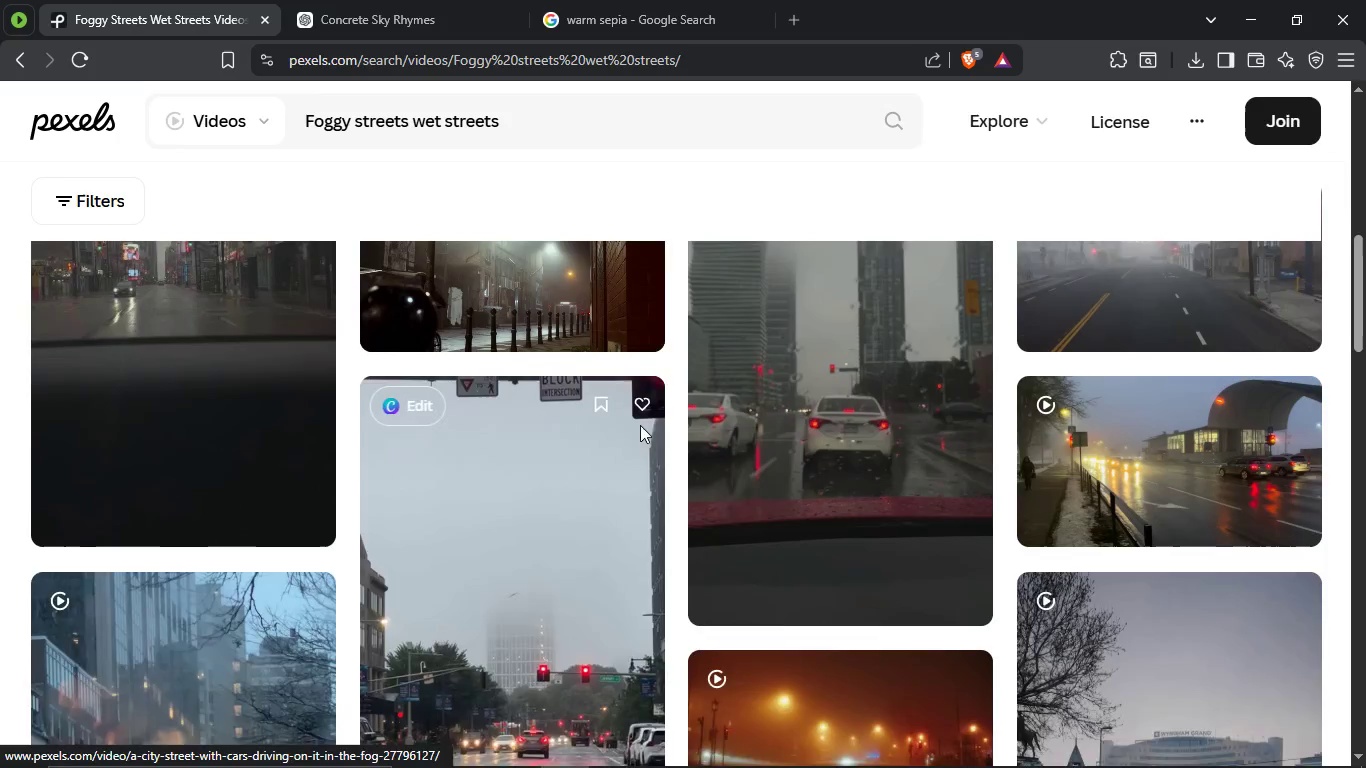 
scroll: coordinate [640, 425], scroll_direction: up, amount: 1.0
 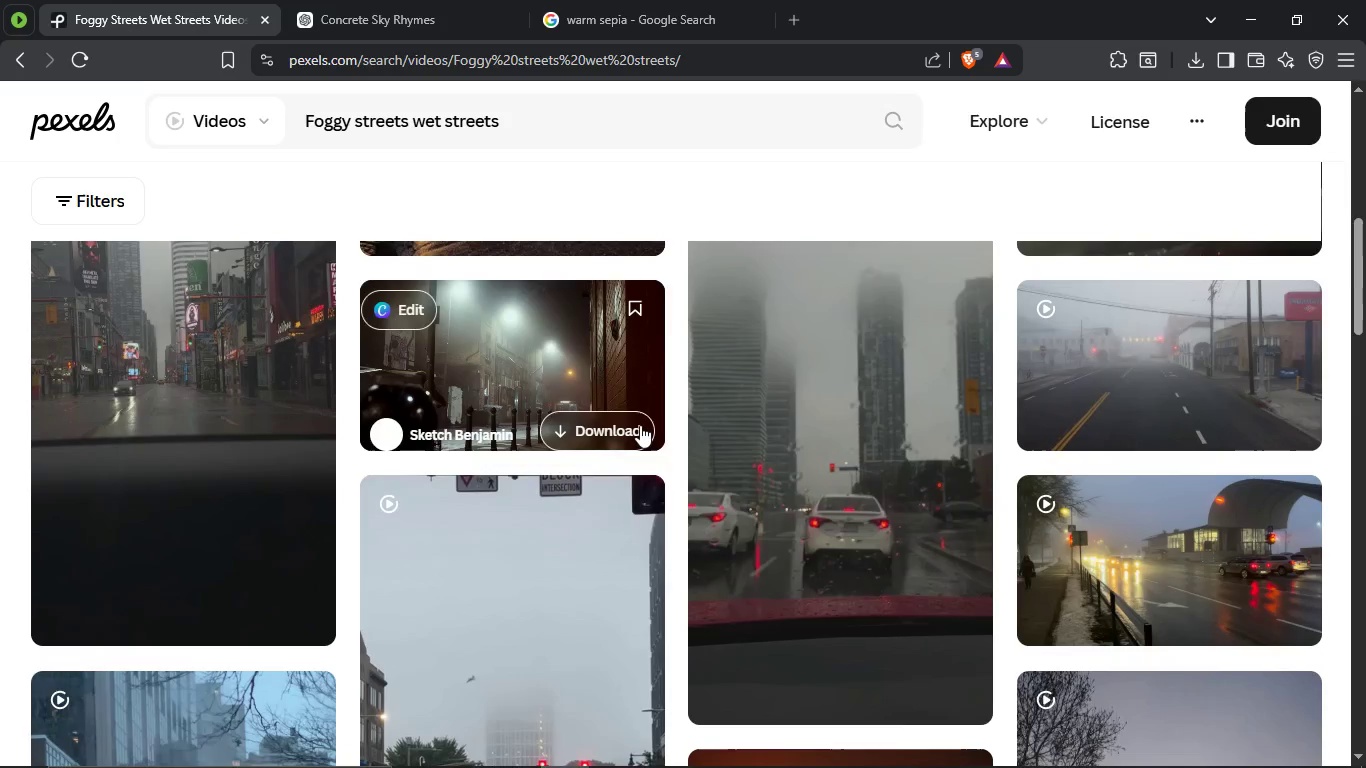 
scroll: coordinate [905, 493], scroll_direction: down, amount: 13.0
 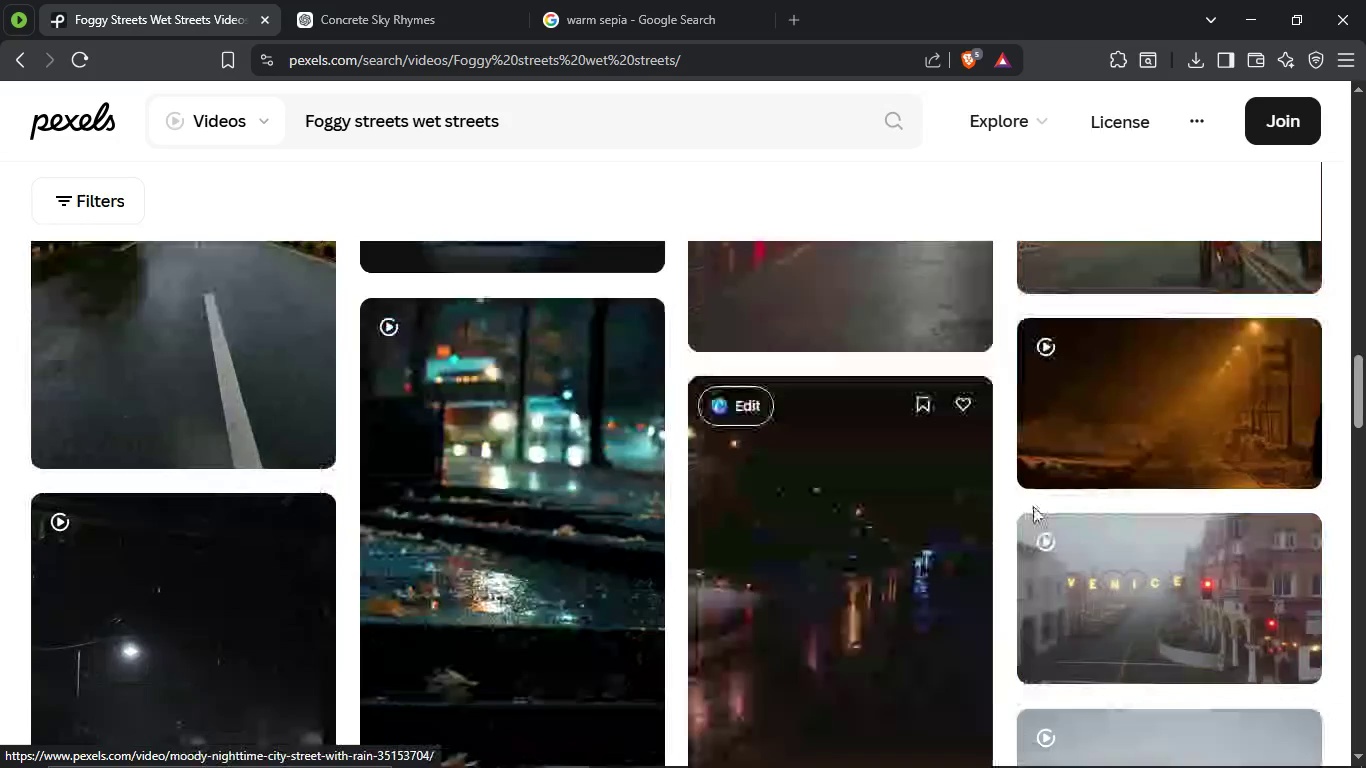 
left_click([910, 468])
 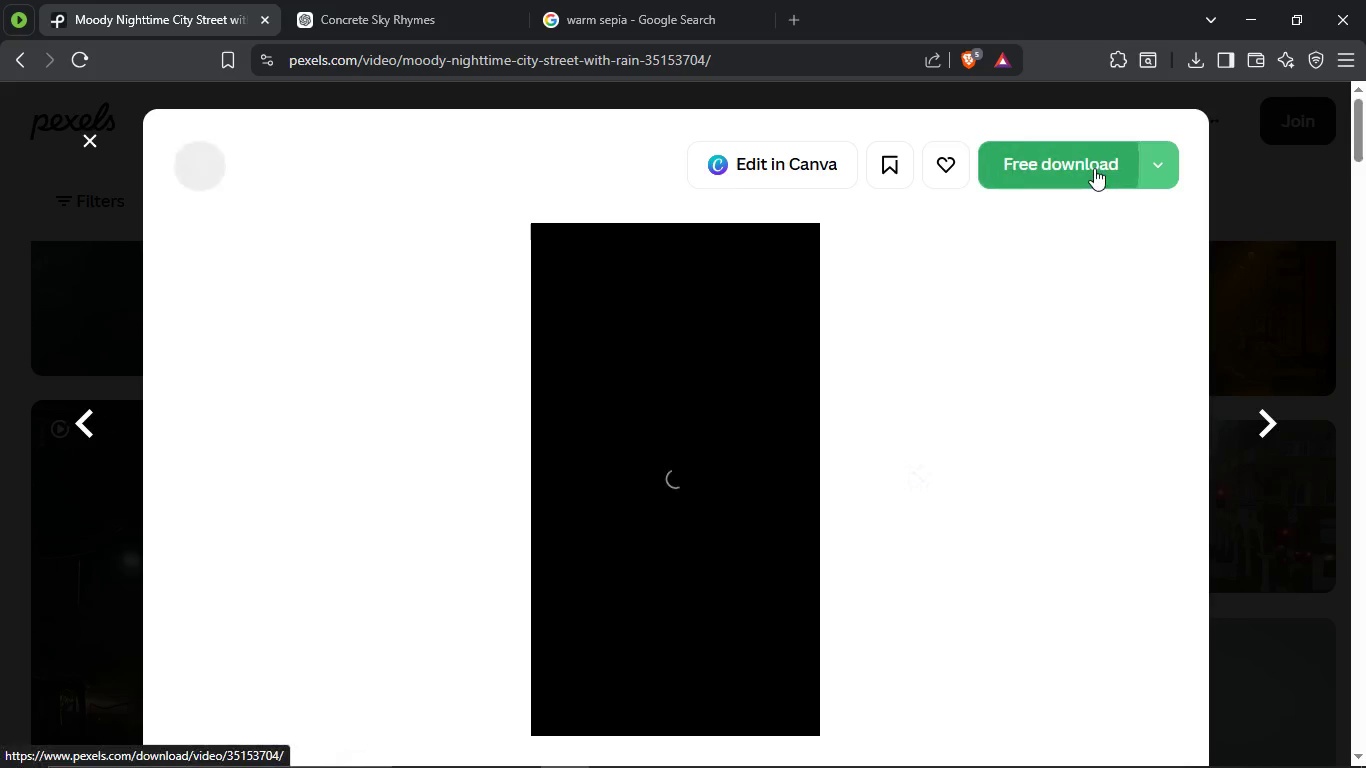 
scroll: coordinate [918, 486], scroll_direction: down, amount: 1.0
 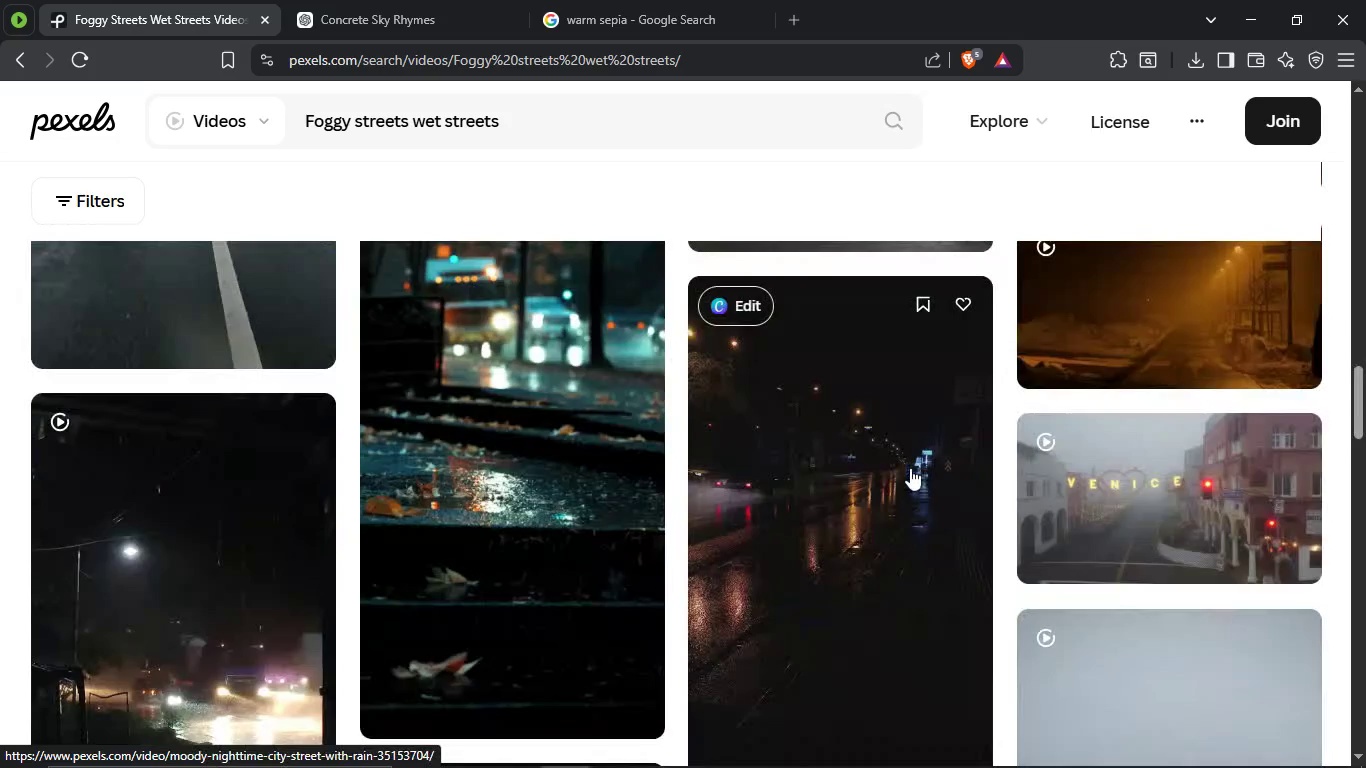 
left_click([1094, 168])
 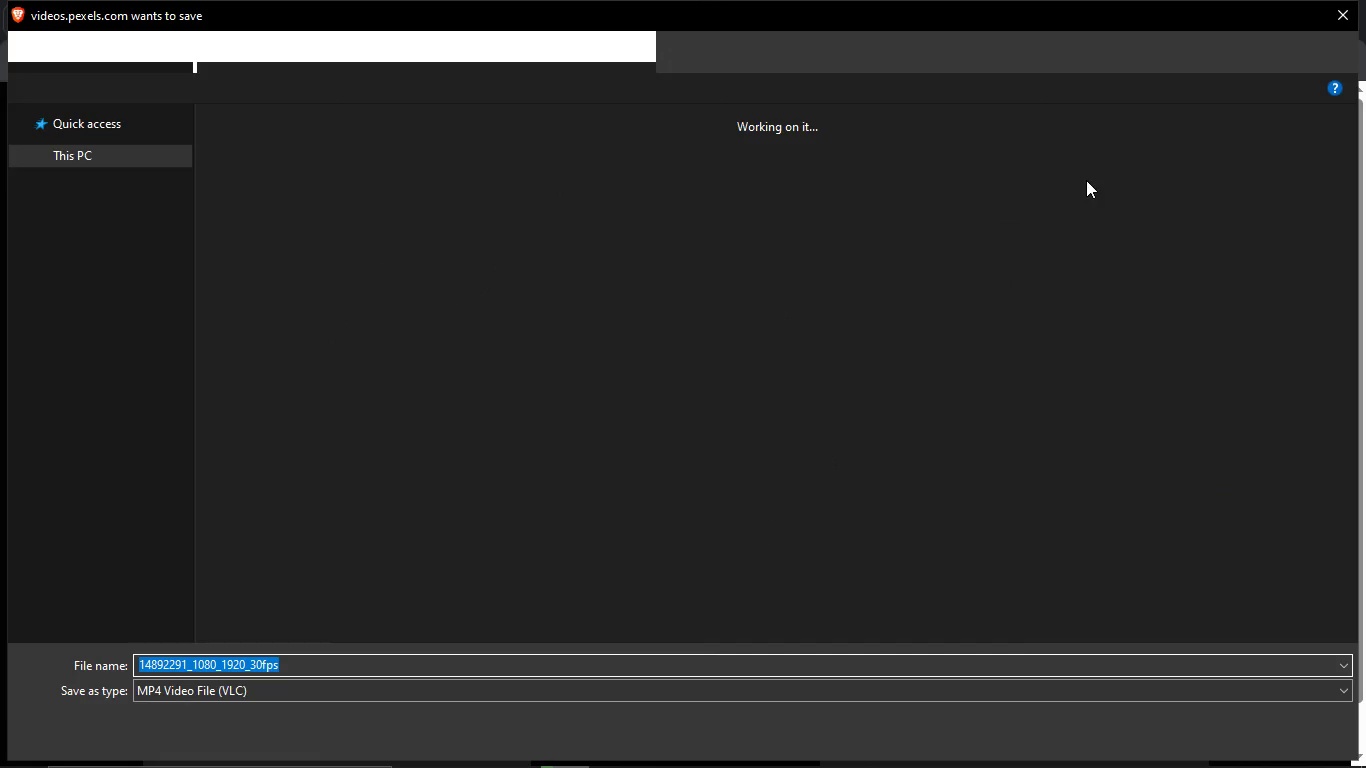 
wait(13.36)
 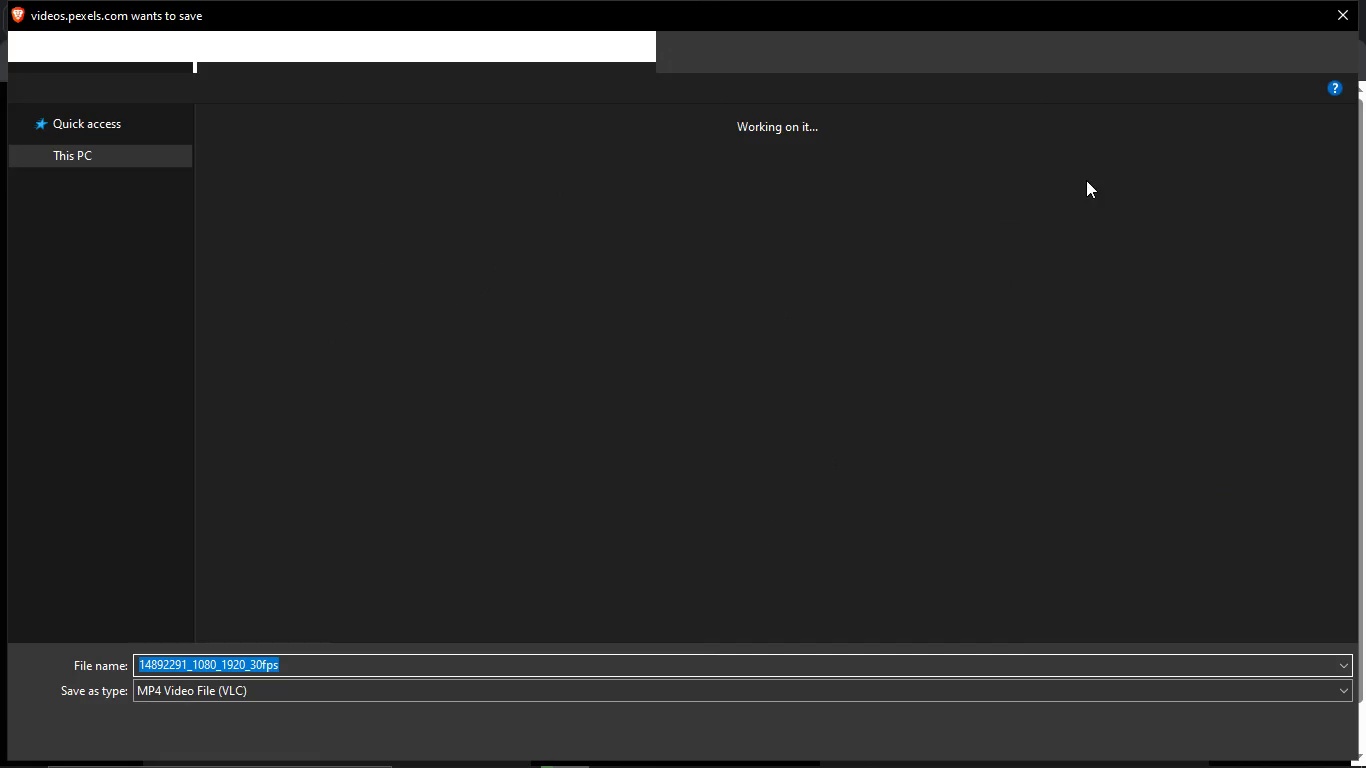 
left_click([1212, 724])
 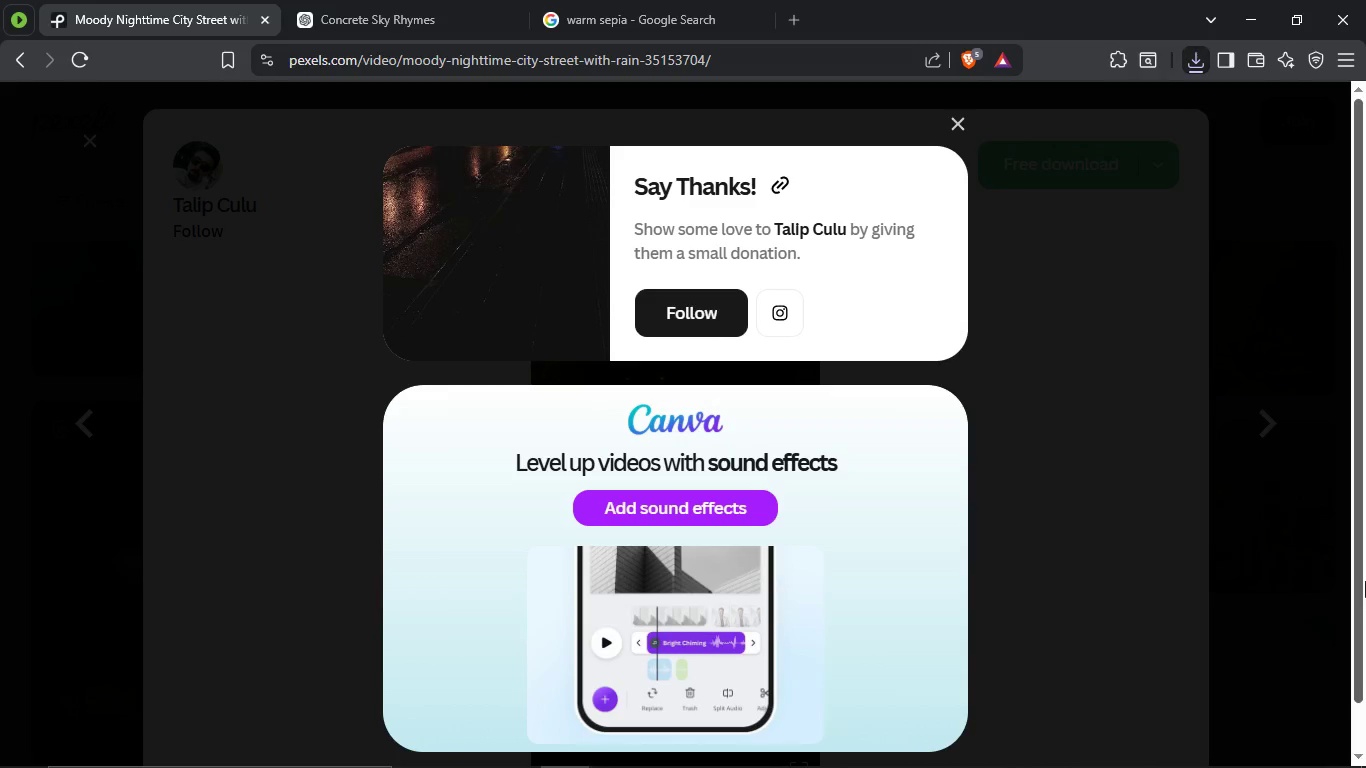 
wait(15.03)
 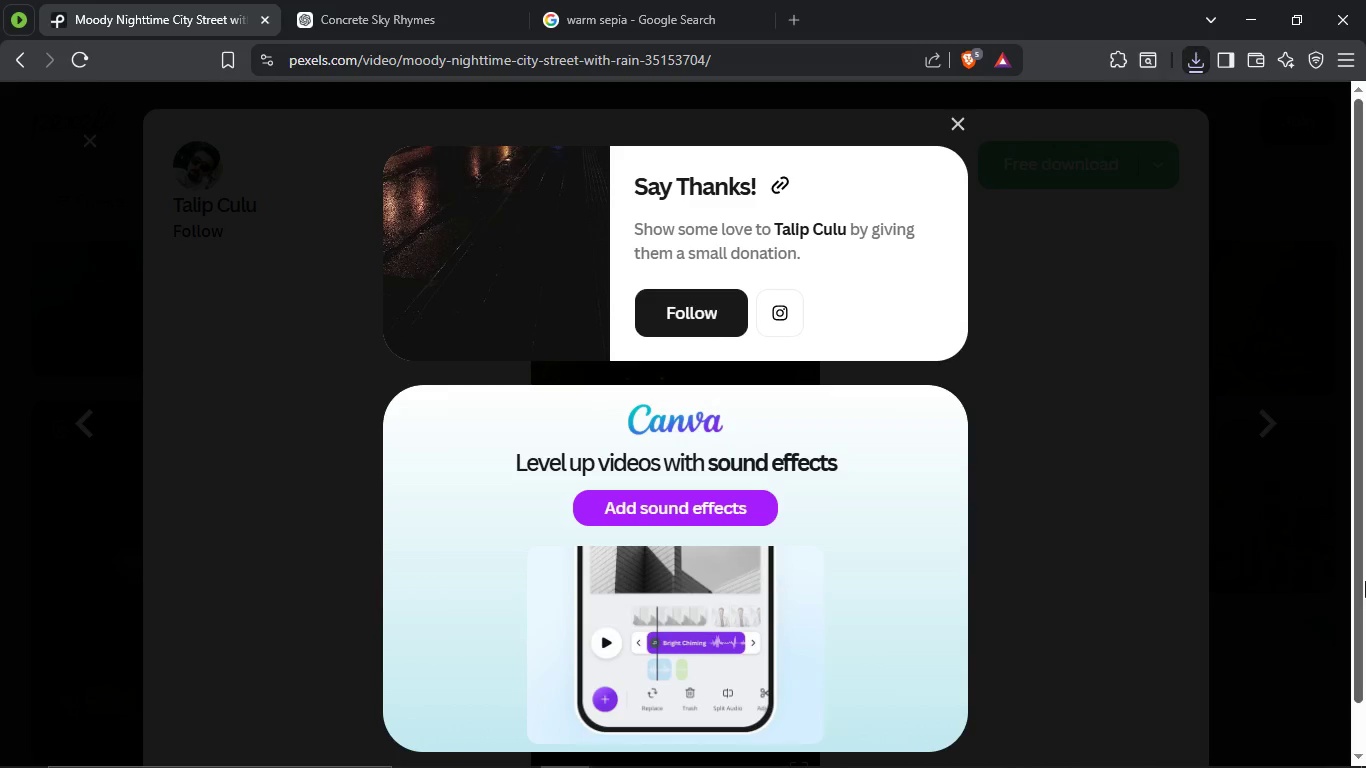 
left_click([506, 755])
 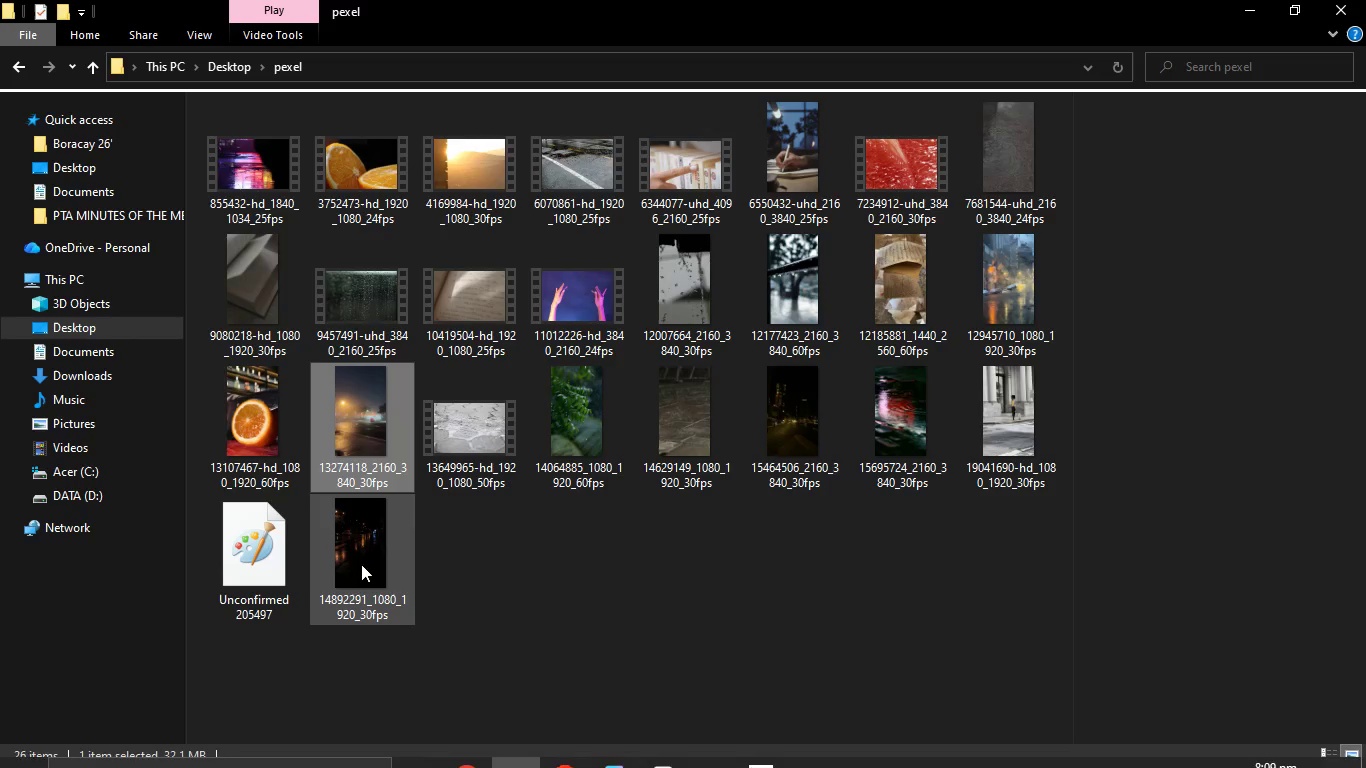 
left_click_drag(start_coordinate=[370, 550], to_coordinate=[1122, 605])
 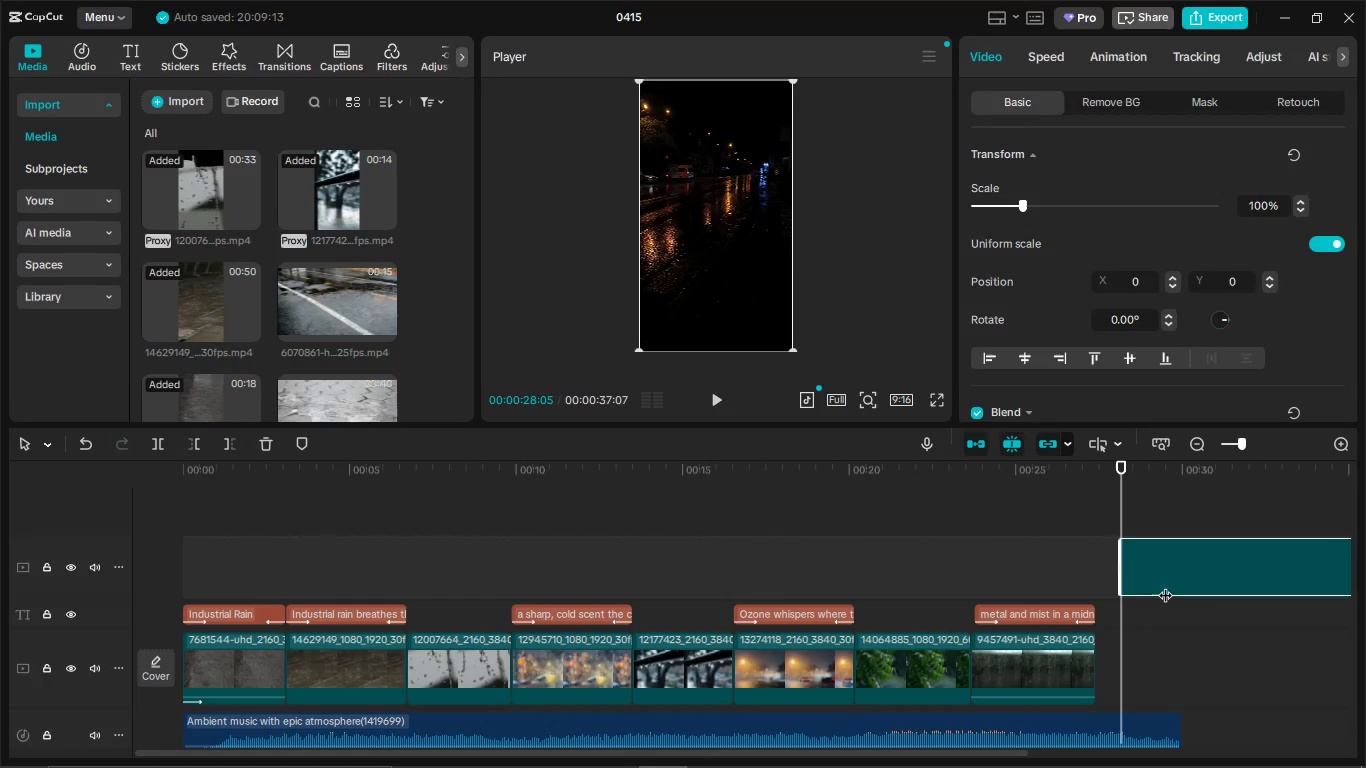 
left_click_drag(start_coordinate=[1165, 584], to_coordinate=[1130, 676])
 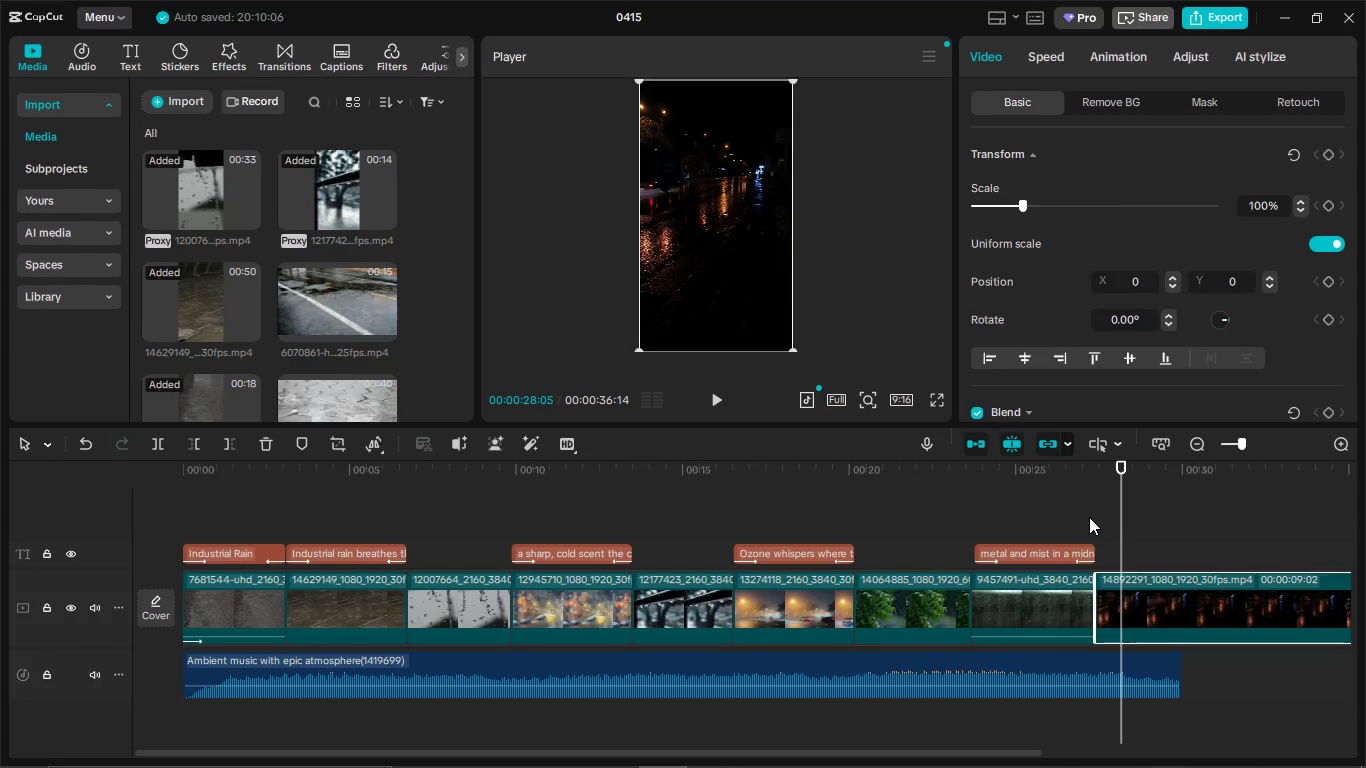 
left_click([1089, 517])
 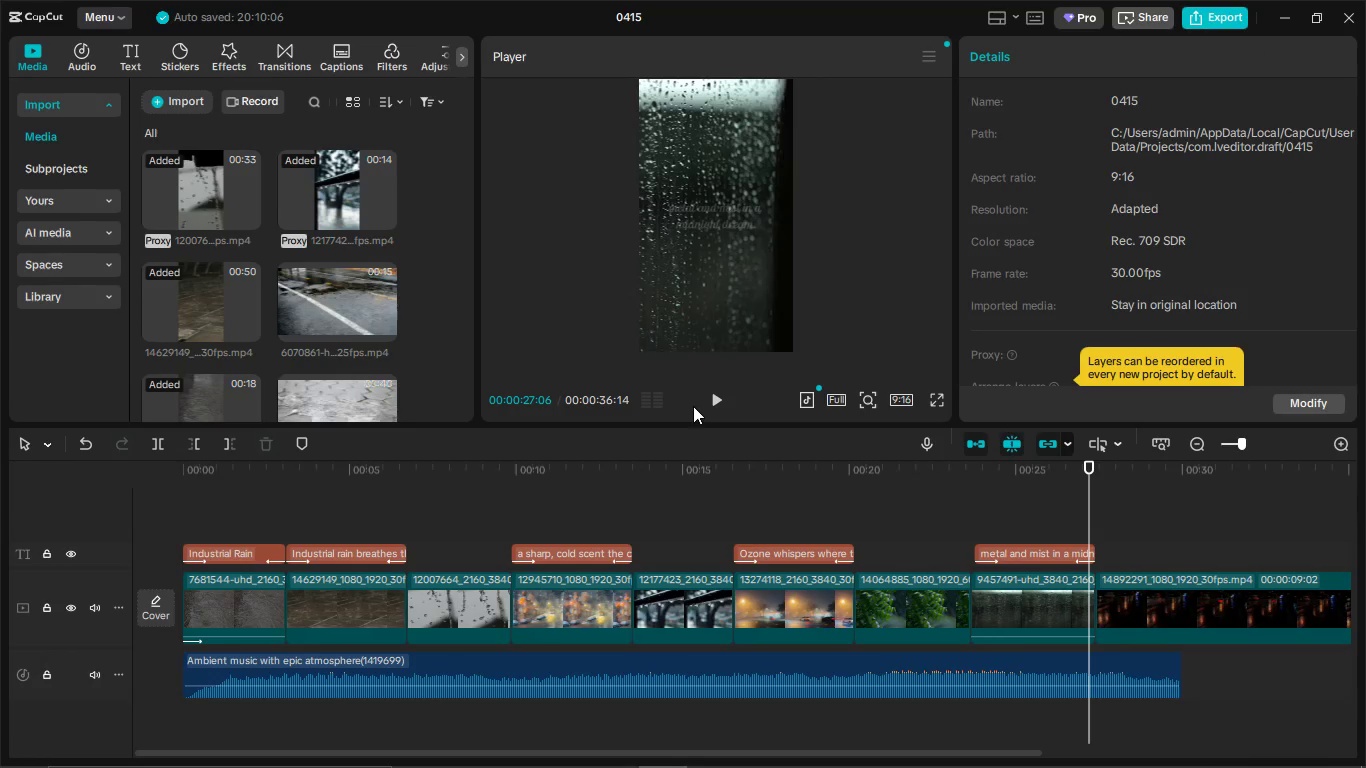 
left_click_drag(start_coordinate=[681, 403], to_coordinate=[693, 404])
 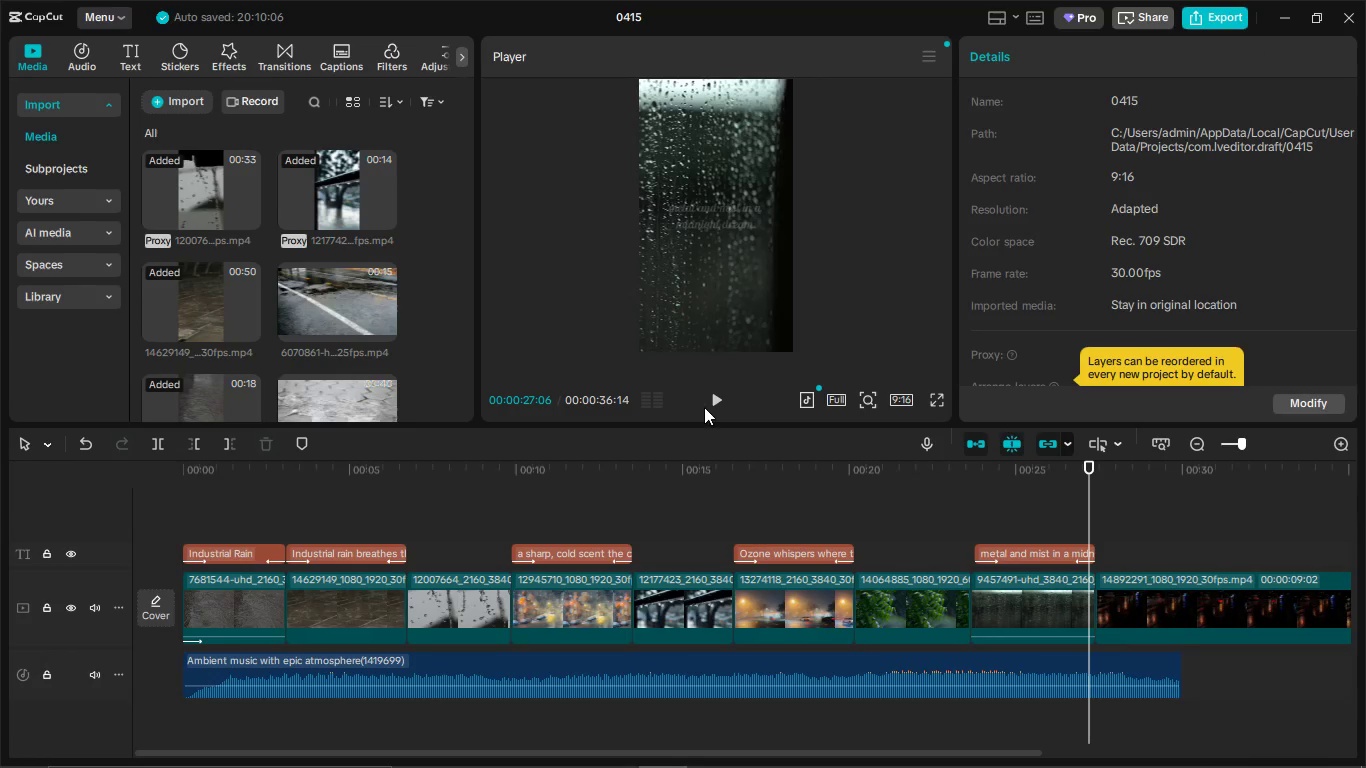 
left_click_drag(start_coordinate=[695, 404], to_coordinate=[703, 407])
 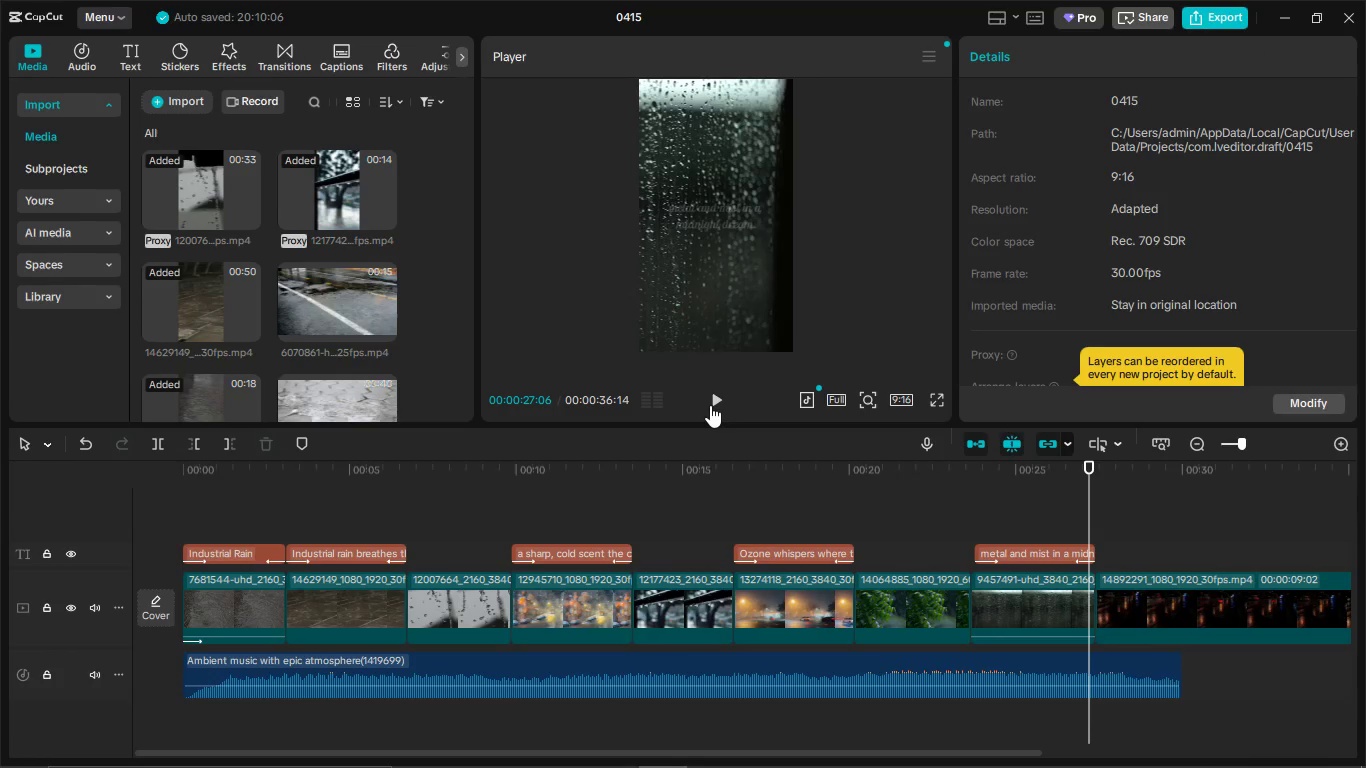 
left_click([710, 405])
 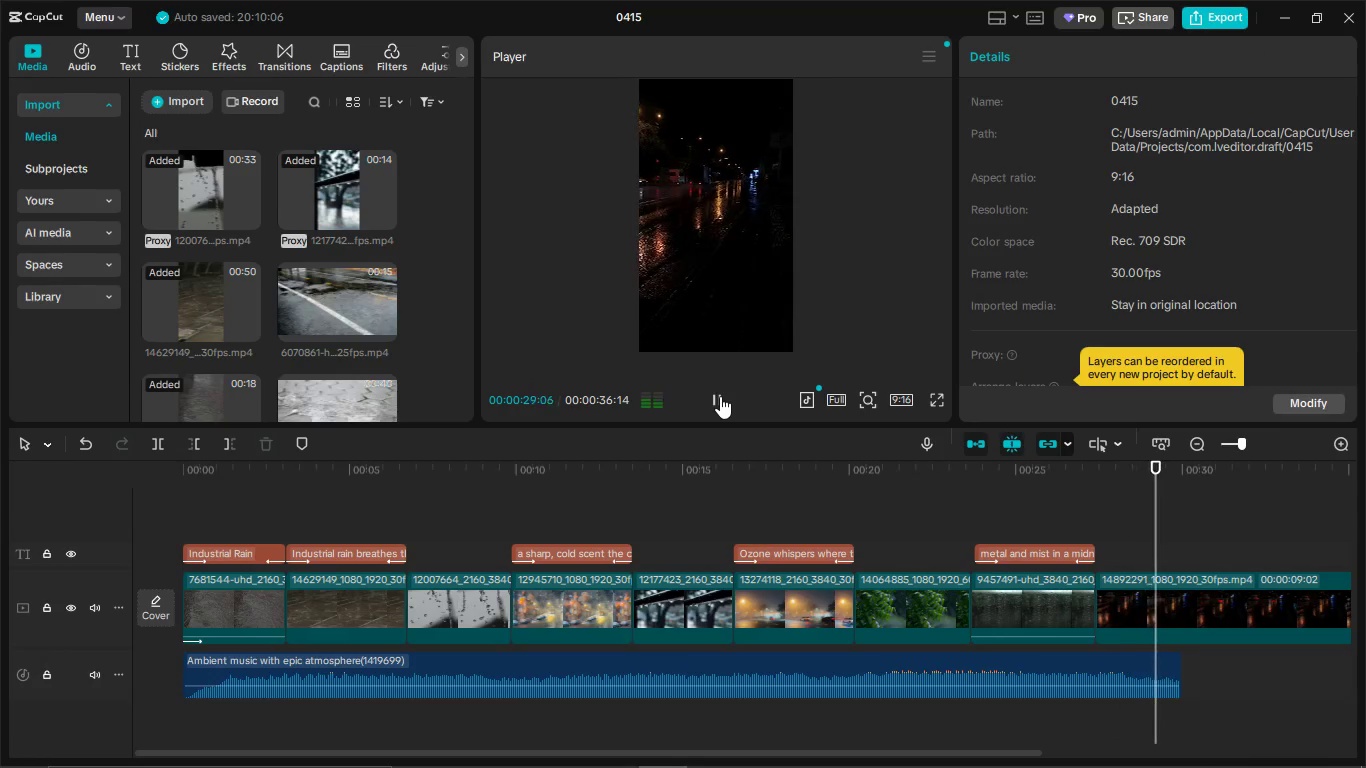 
left_click([724, 396])
 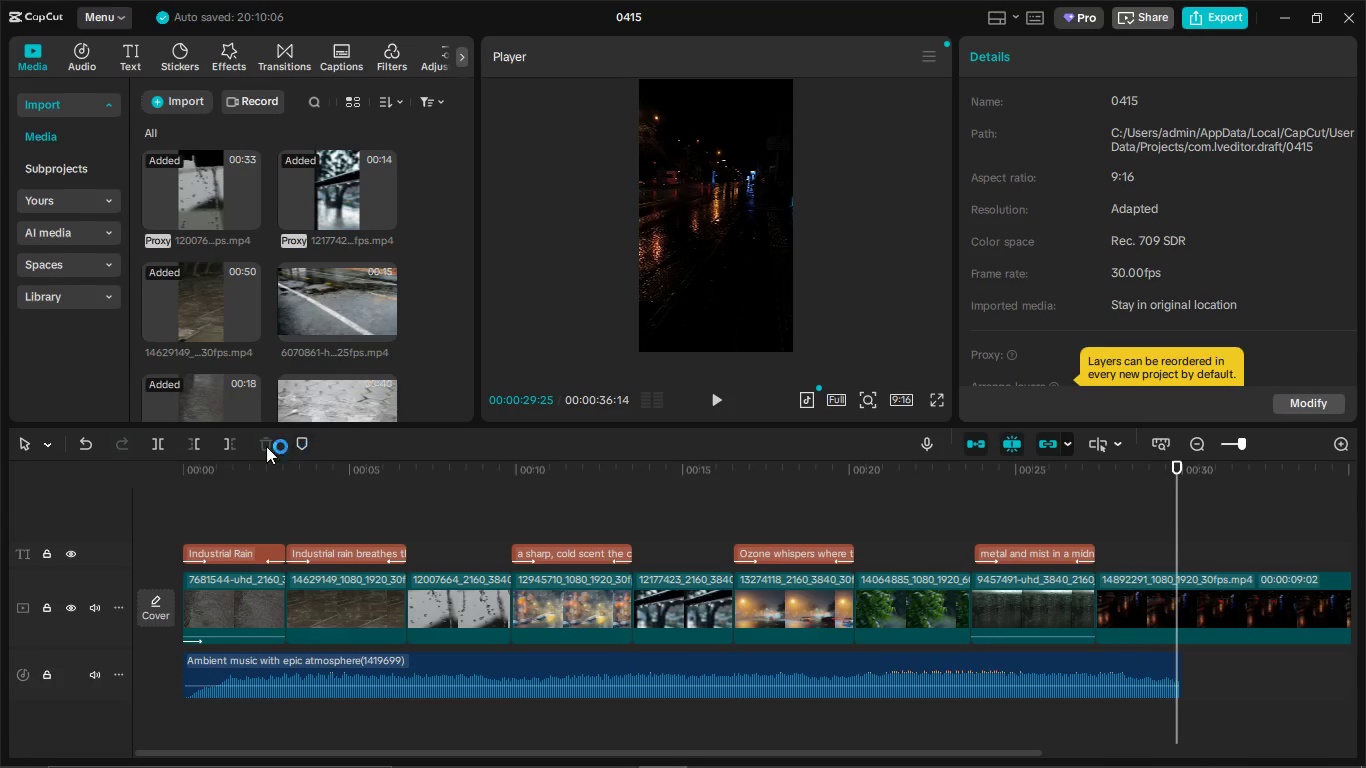 
left_click([235, 445])
 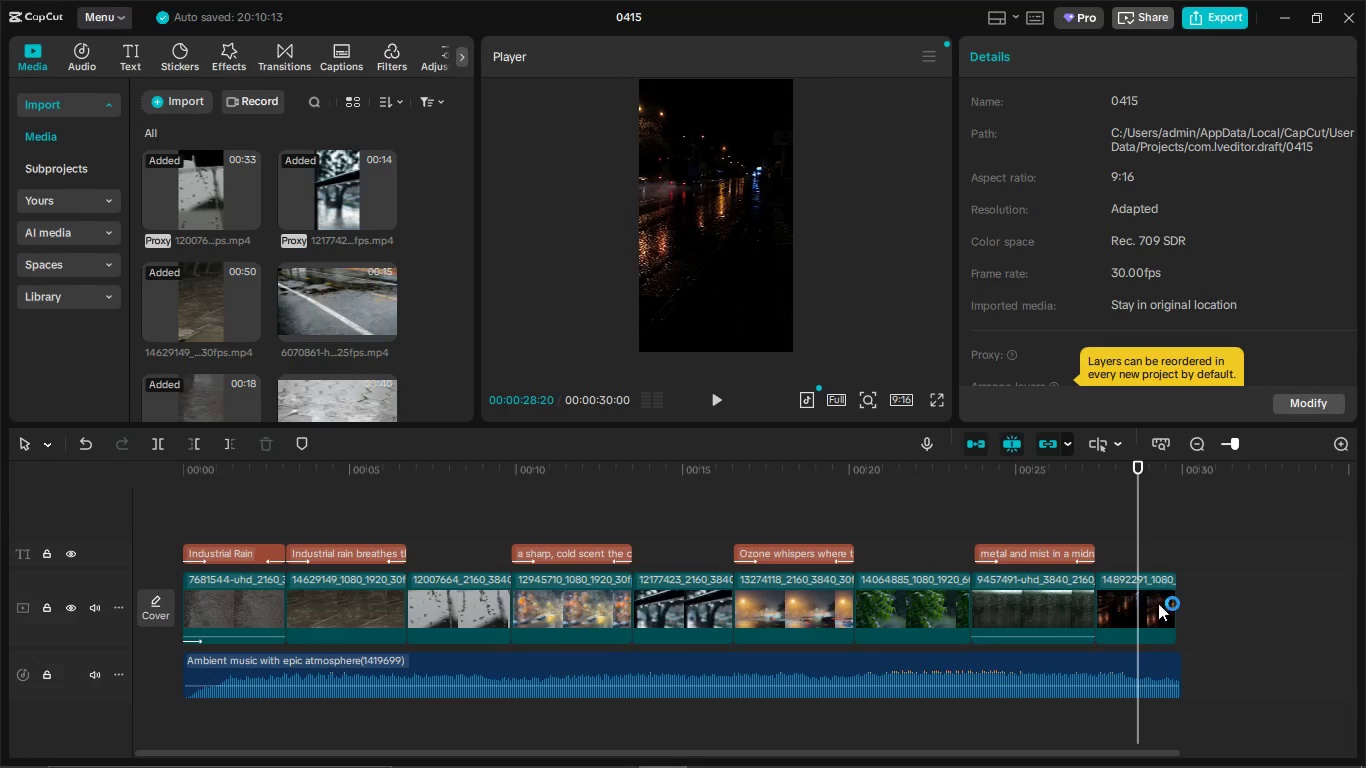 
double_click([1159, 603])
 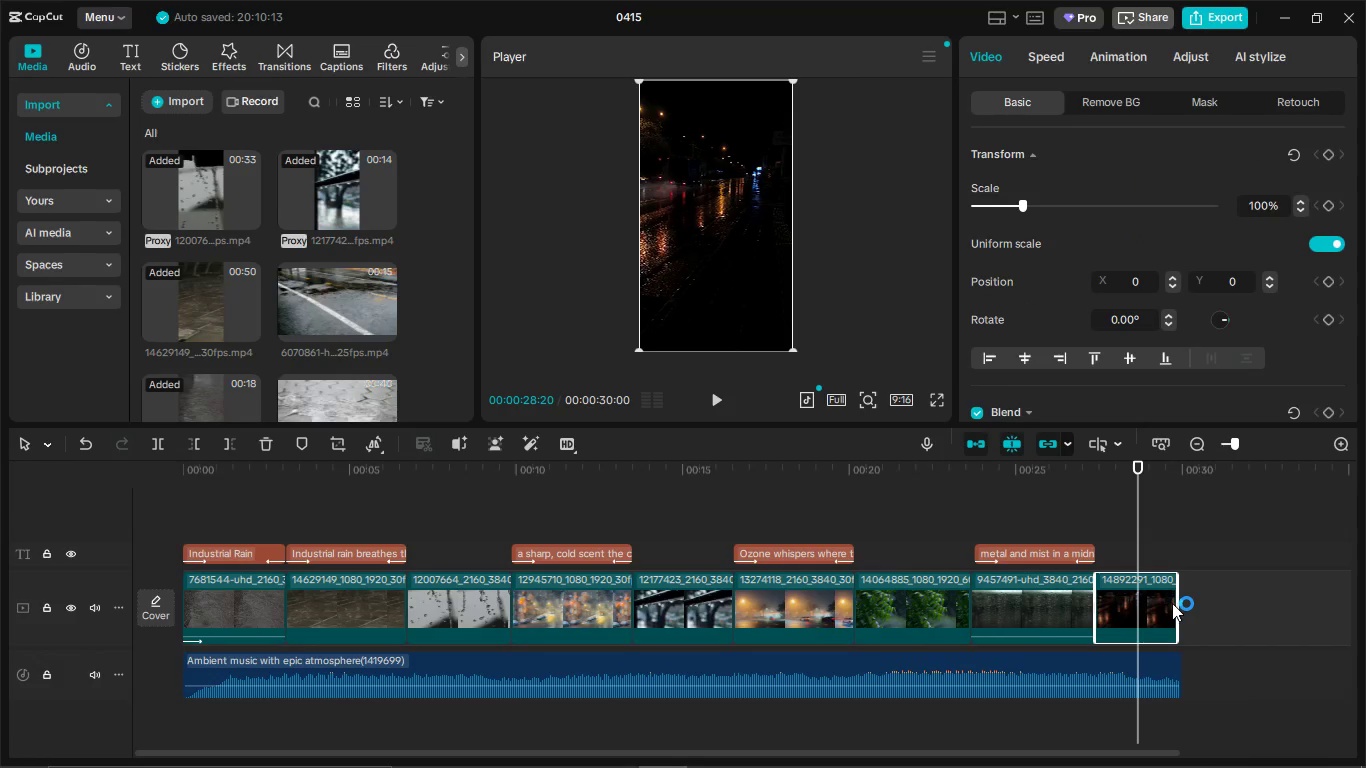 
left_click([1172, 603])
 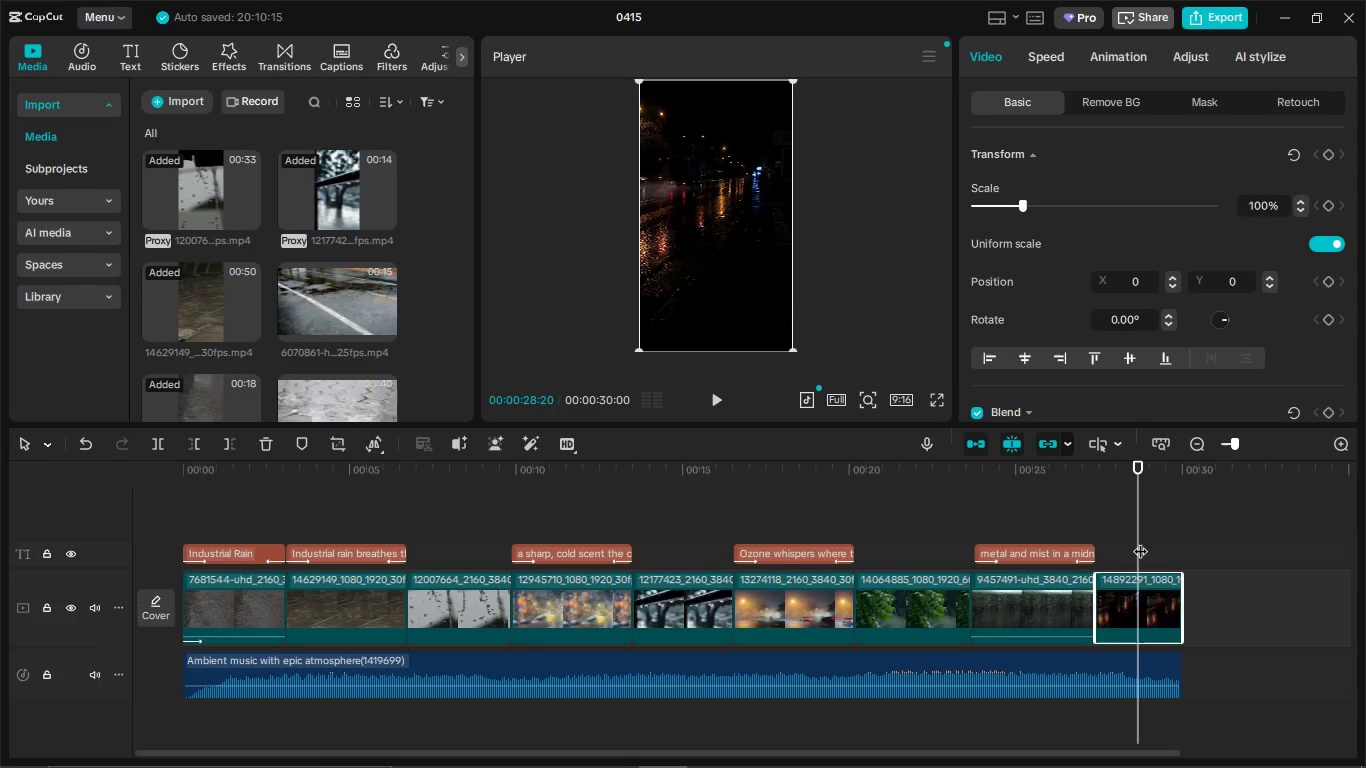 
left_click_drag(start_coordinate=[1139, 539], to_coordinate=[78, 535])
 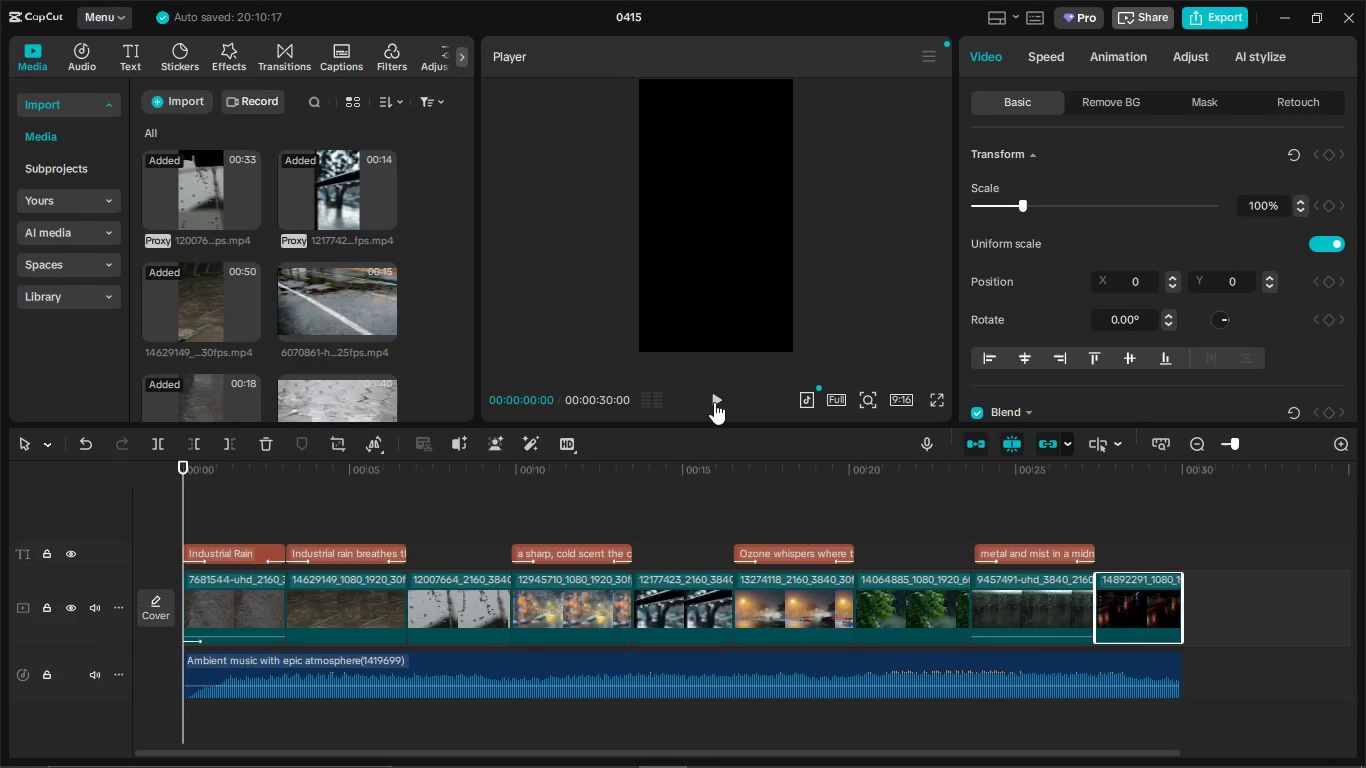 
left_click([714, 402])
 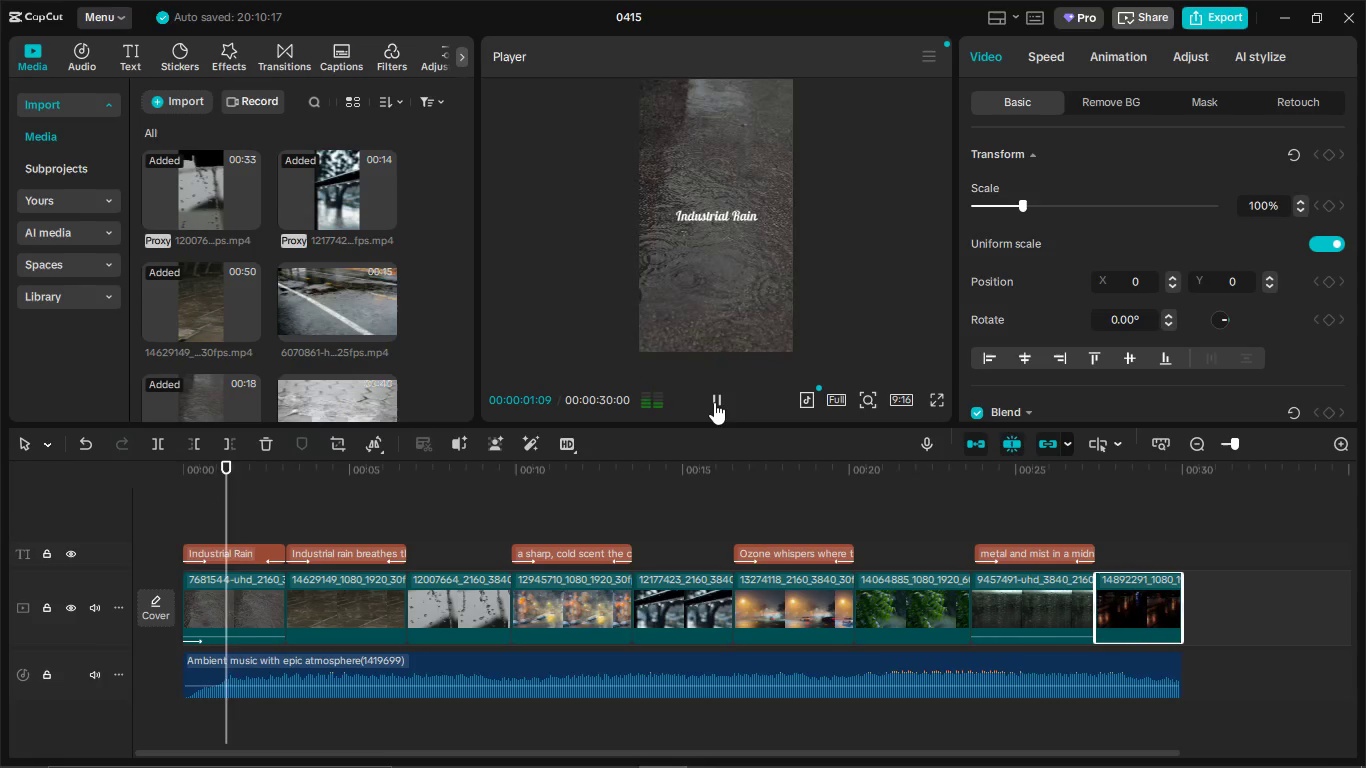 
left_click([714, 402])
 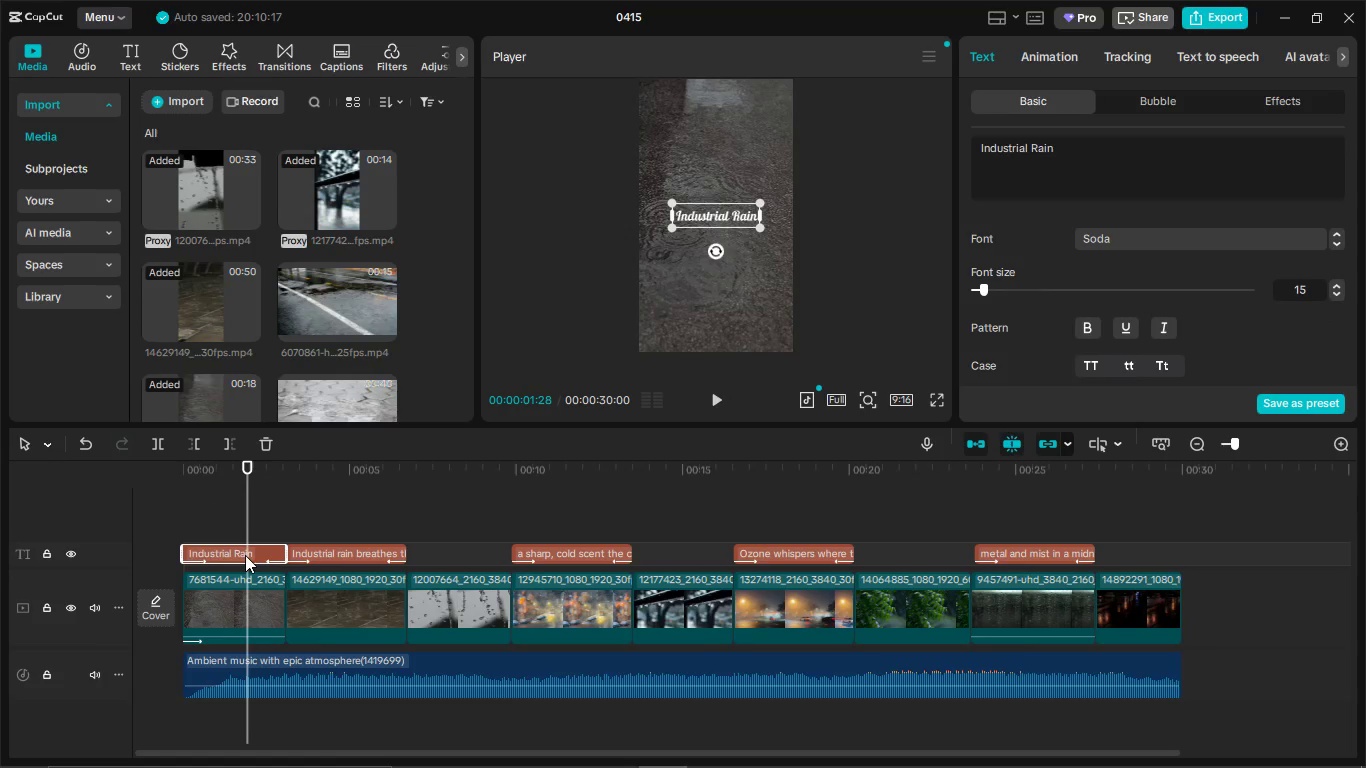 
key(Control+C)
 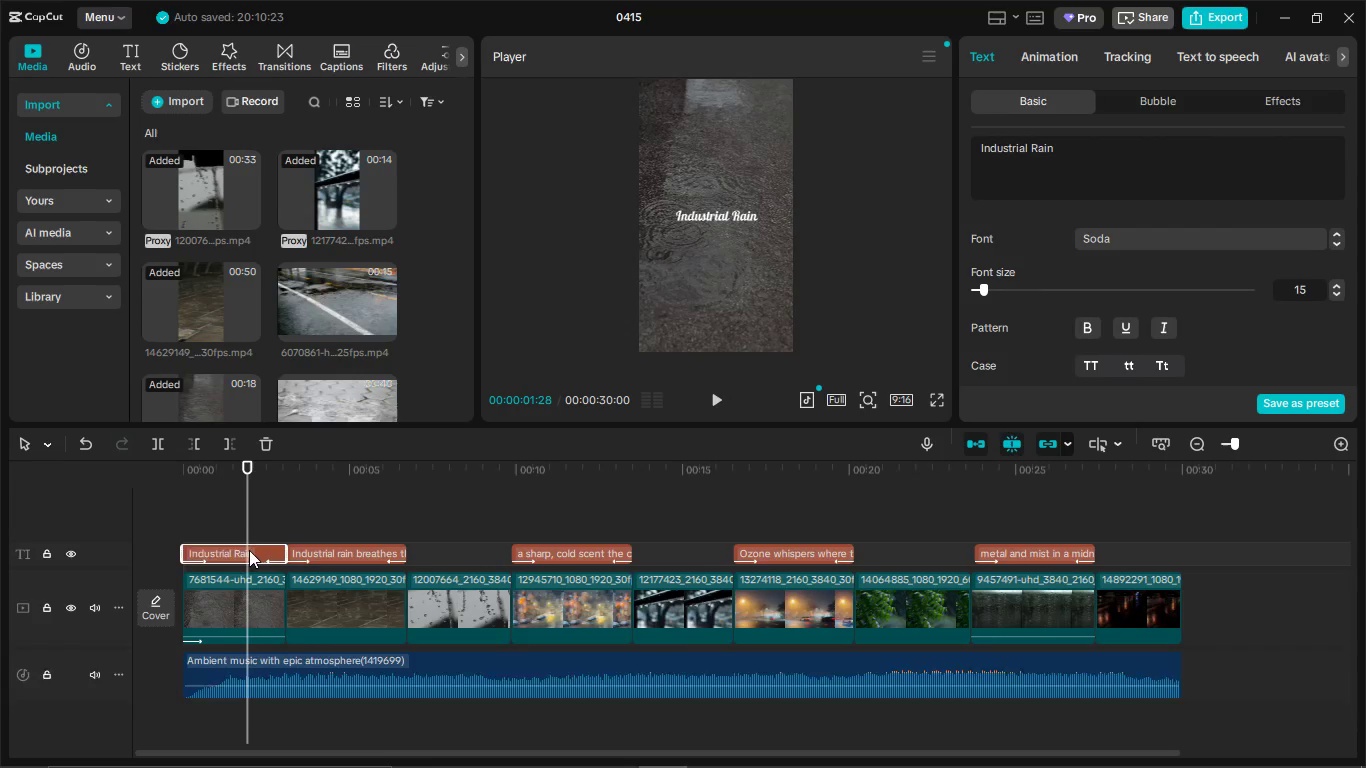 
key(Control+V)
 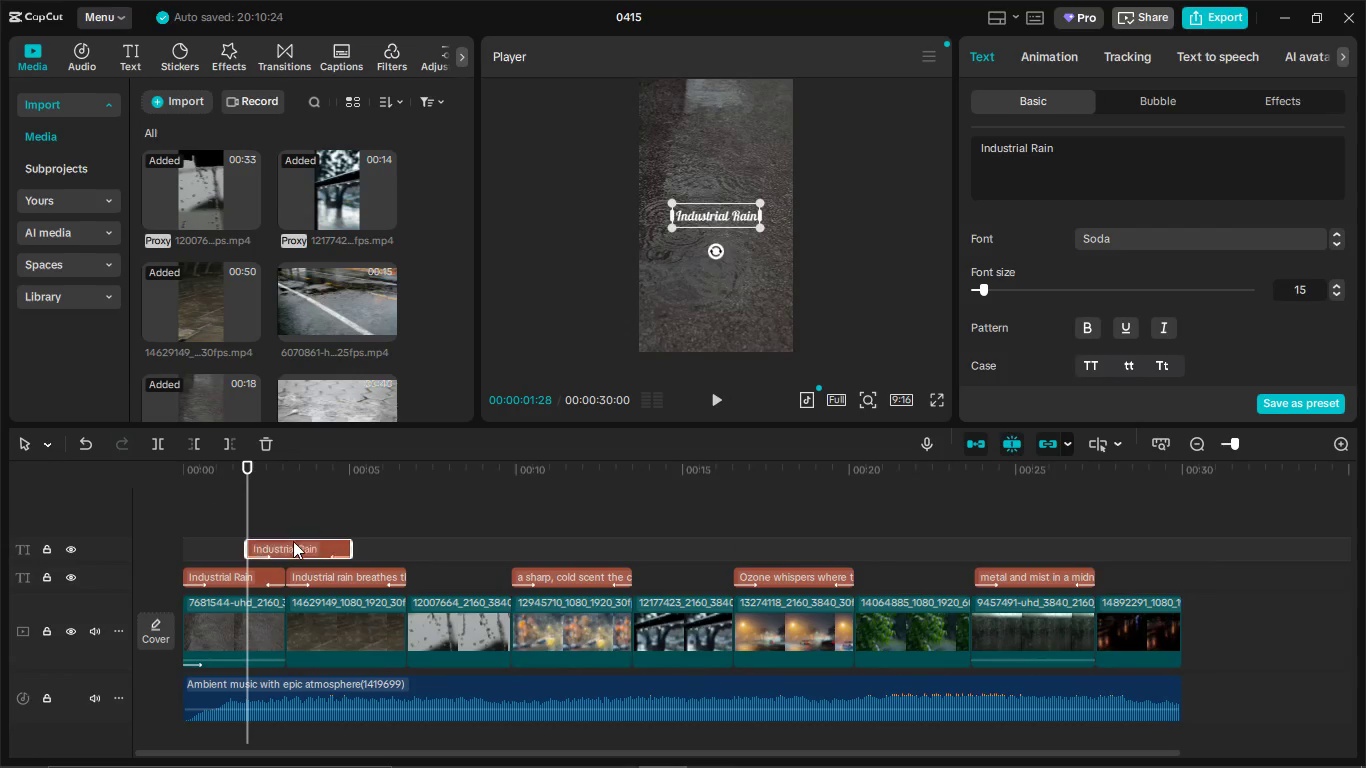 
left_click_drag(start_coordinate=[299, 539], to_coordinate=[211, 544])
 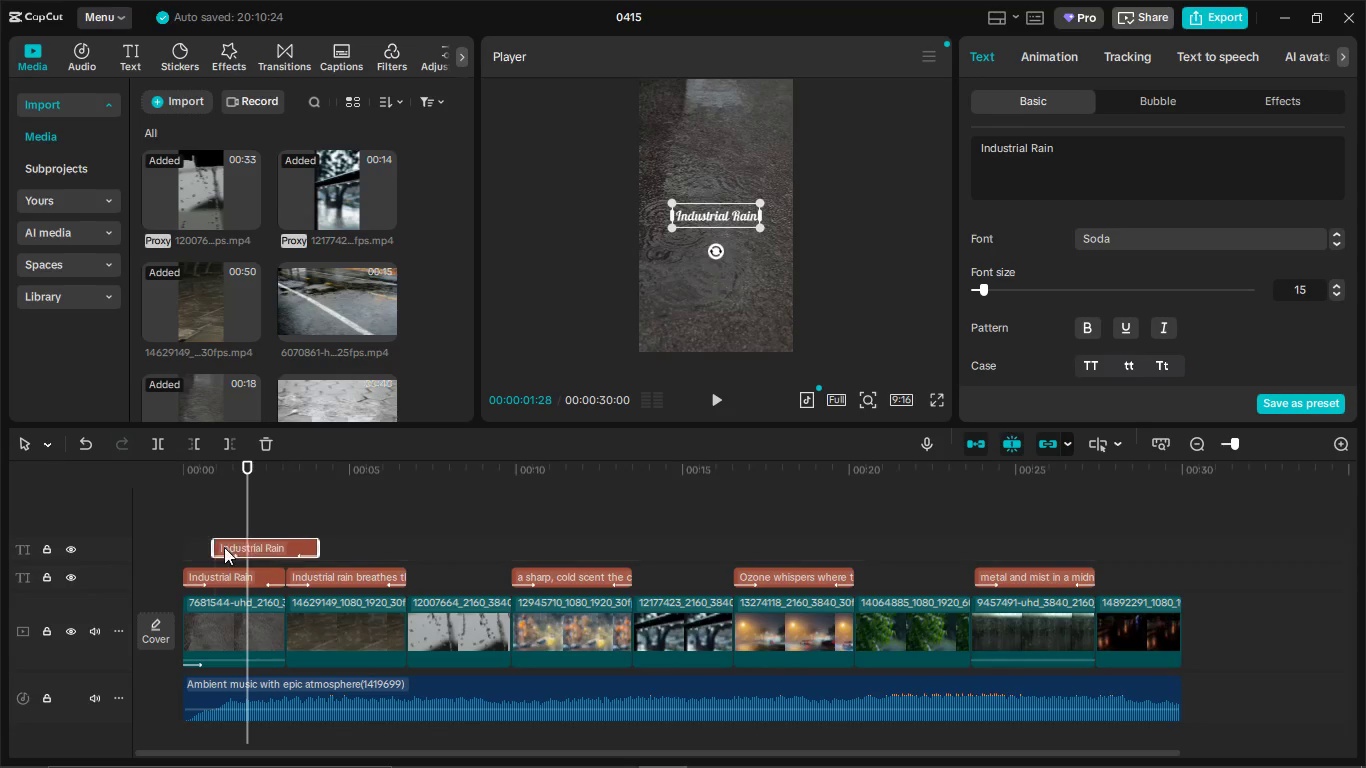 
left_click_drag(start_coordinate=[284, 545], to_coordinate=[207, 549])
 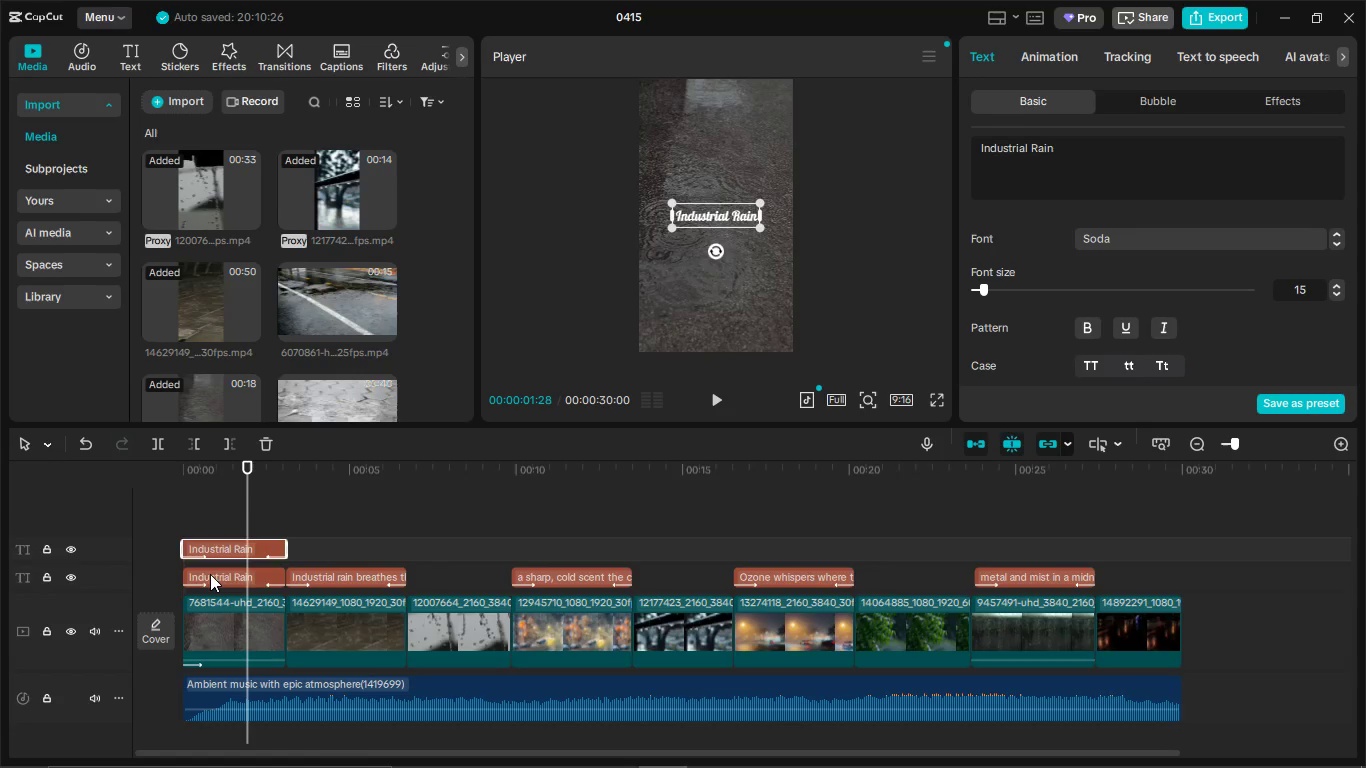 
left_click([210, 574])
 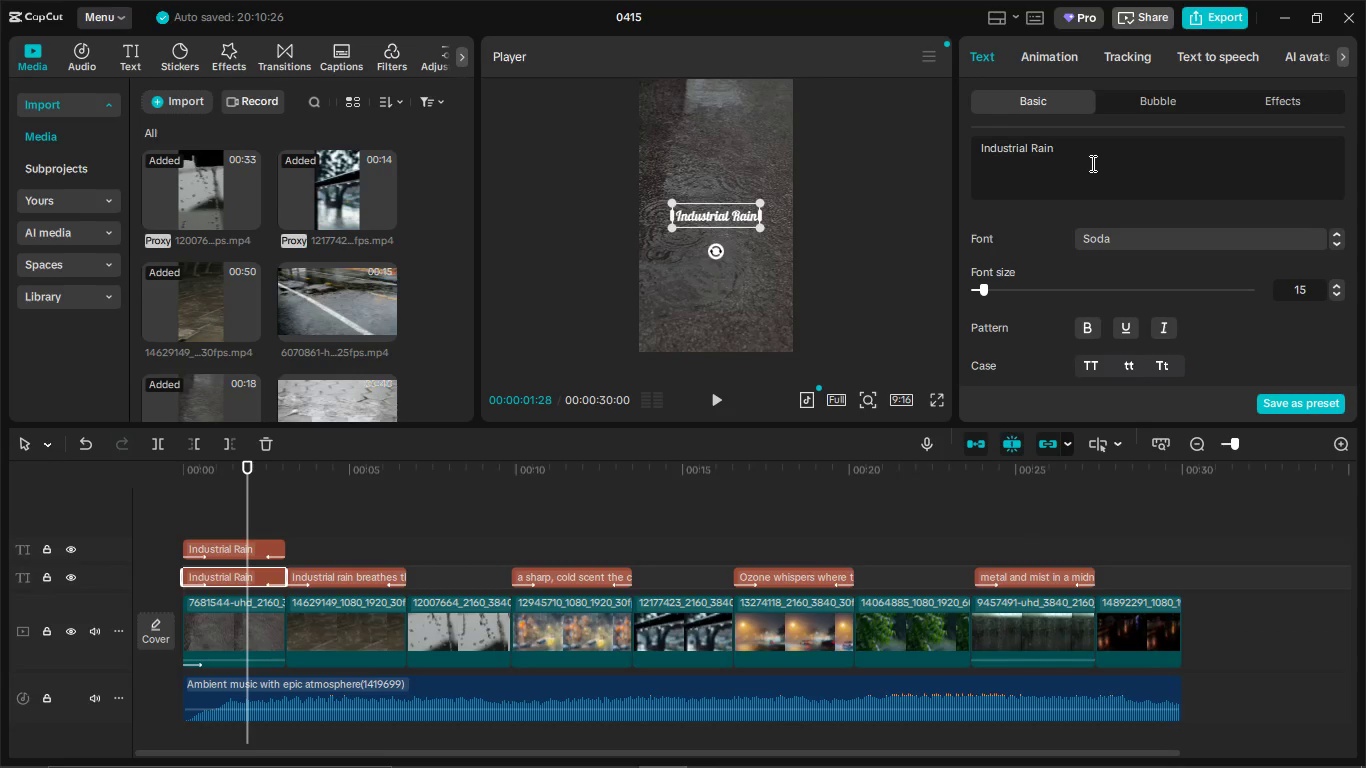 
left_click([1091, 163])
 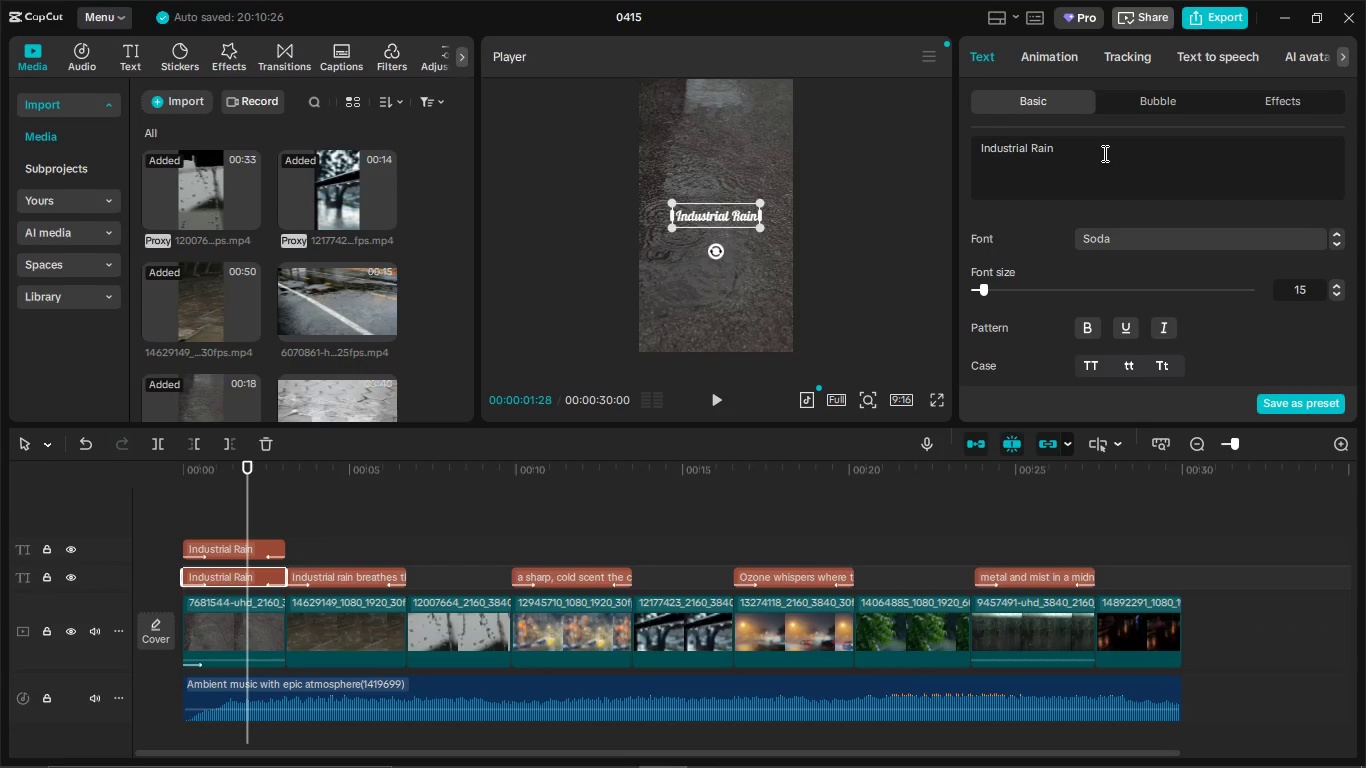 
left_click_drag(start_coordinate=[1103, 153], to_coordinate=[969, 149])
 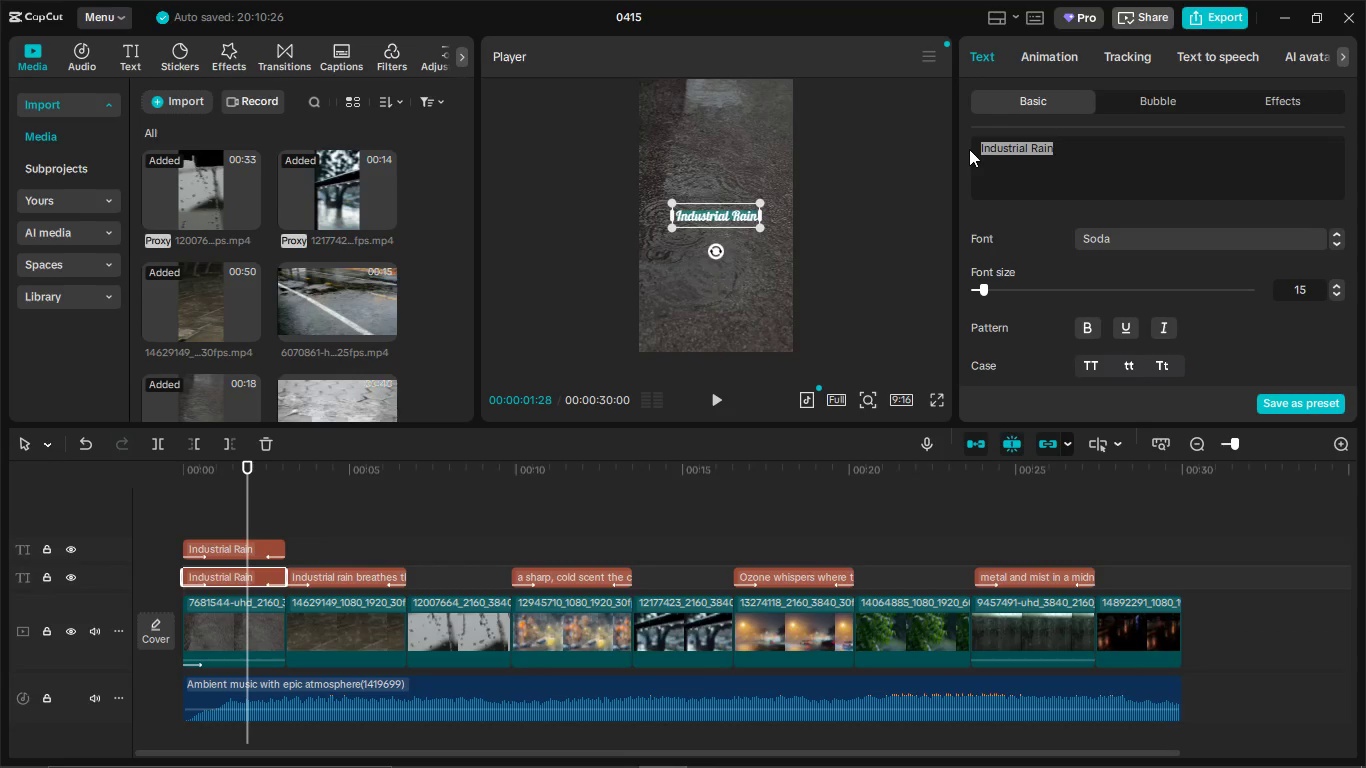 
key(Backspace)
type(VAn)
key(Backspace)
key(Backspace)
type(antage Point Cra)
key(Backspace)
type(eative)
 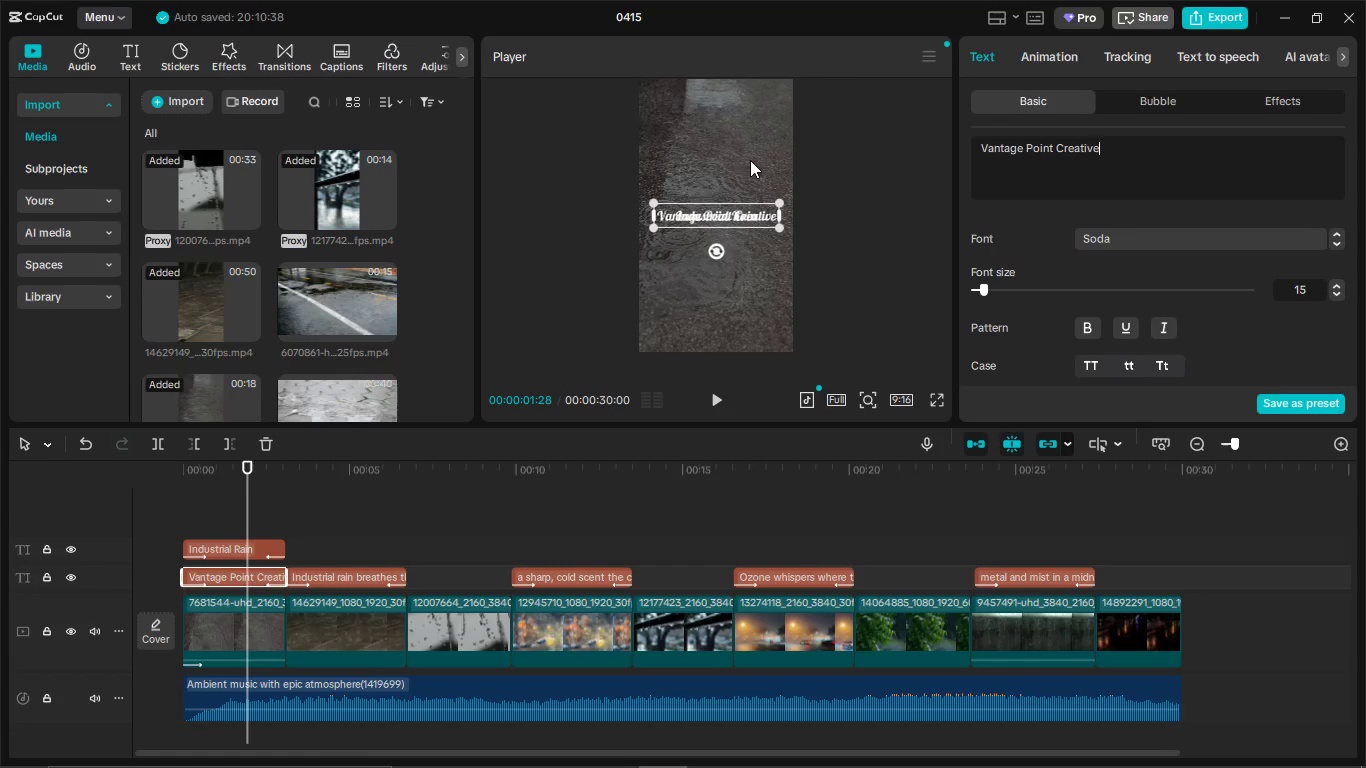 
left_click_drag(start_coordinate=[718, 209], to_coordinate=[742, 219])
 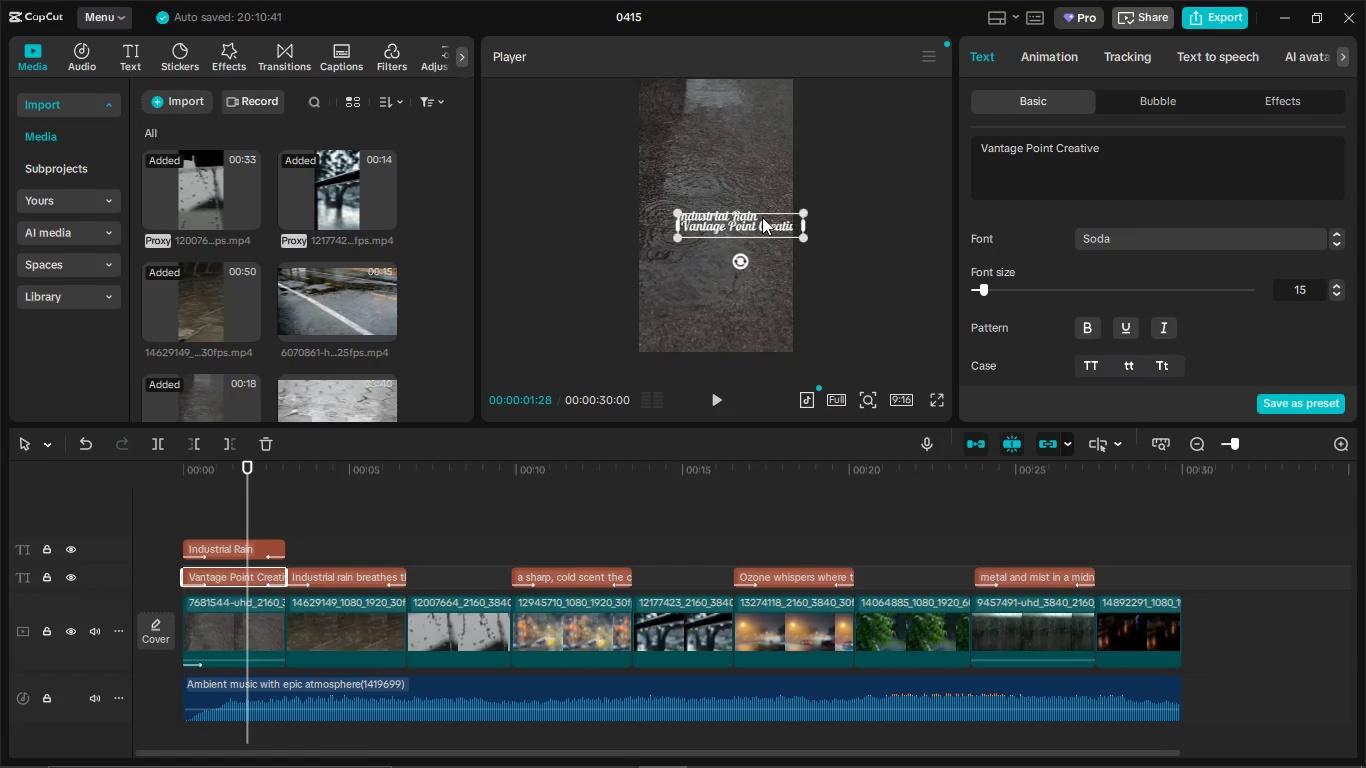 
left_click_drag(start_coordinate=[762, 217], to_coordinate=[749, 226])
 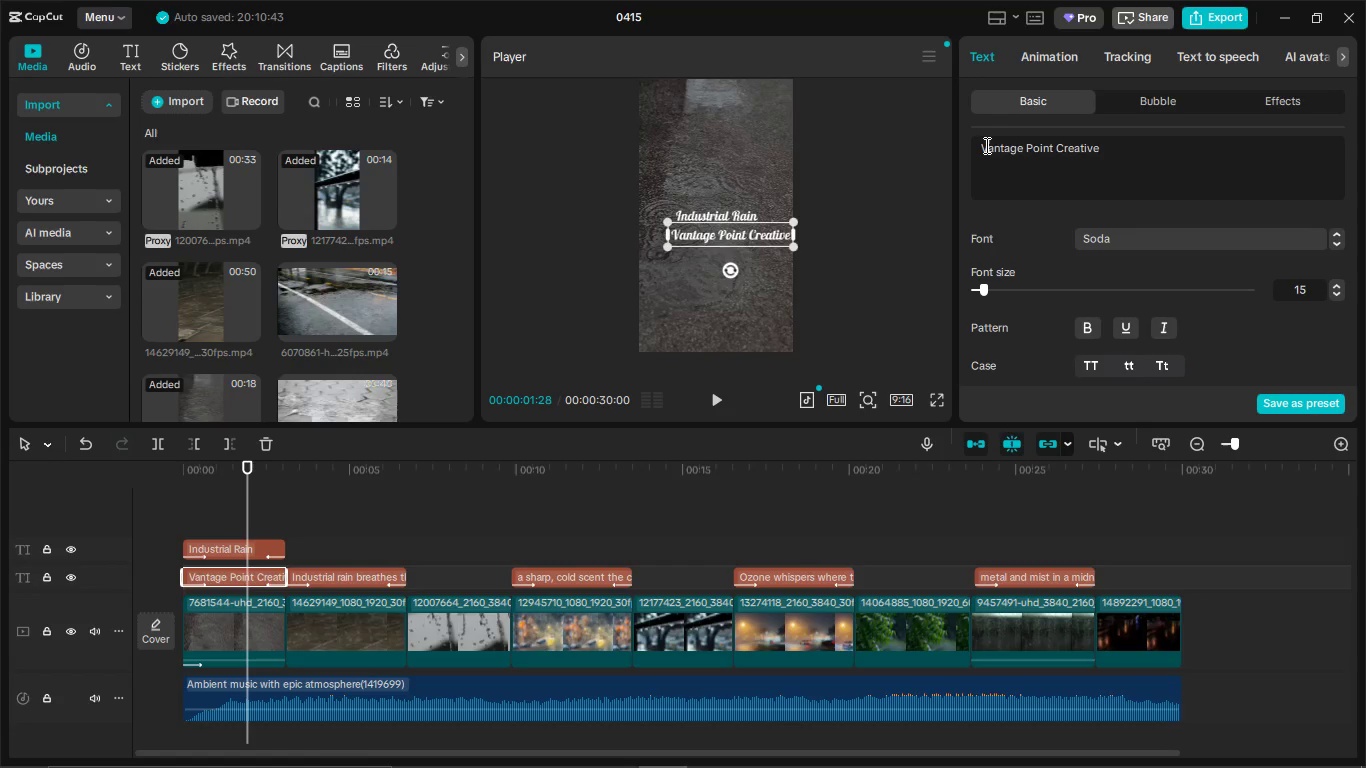 
left_click([985, 145])
 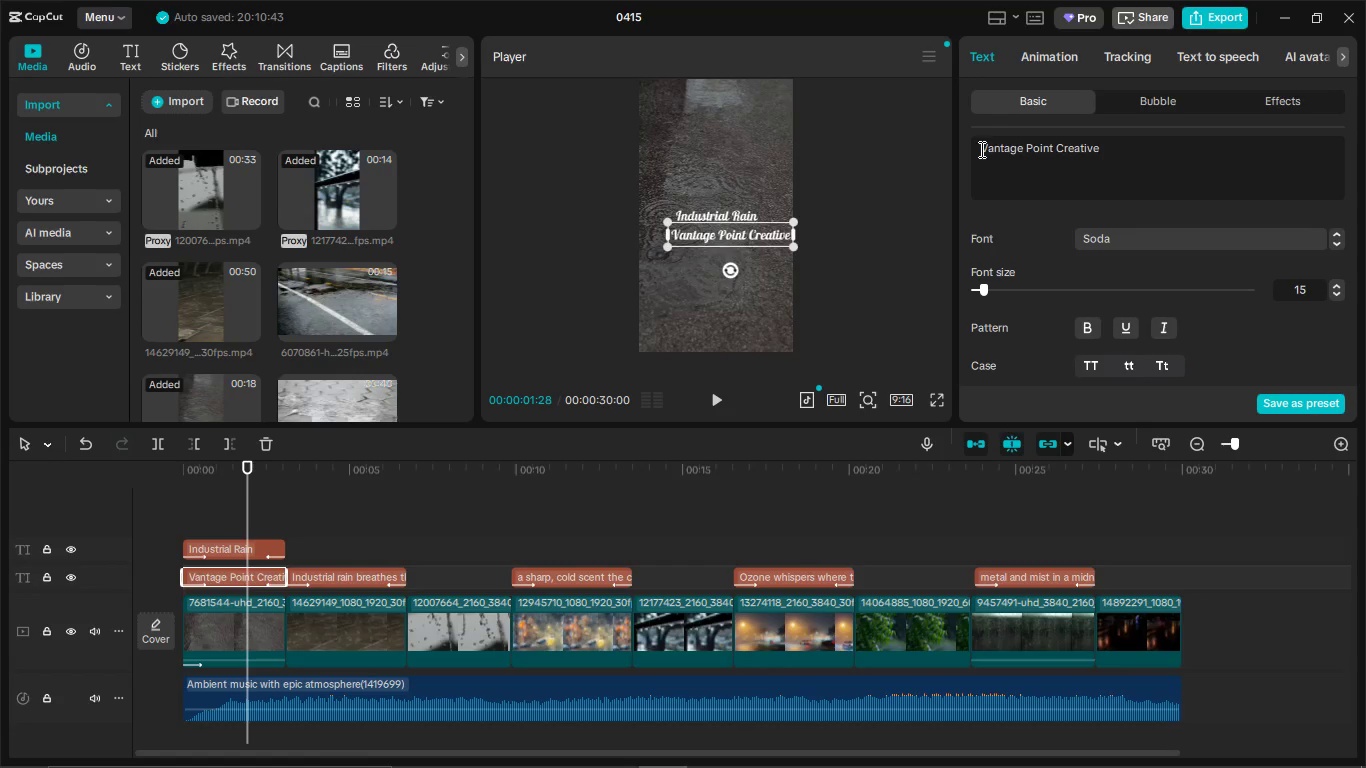 
triple_click([980, 149])
 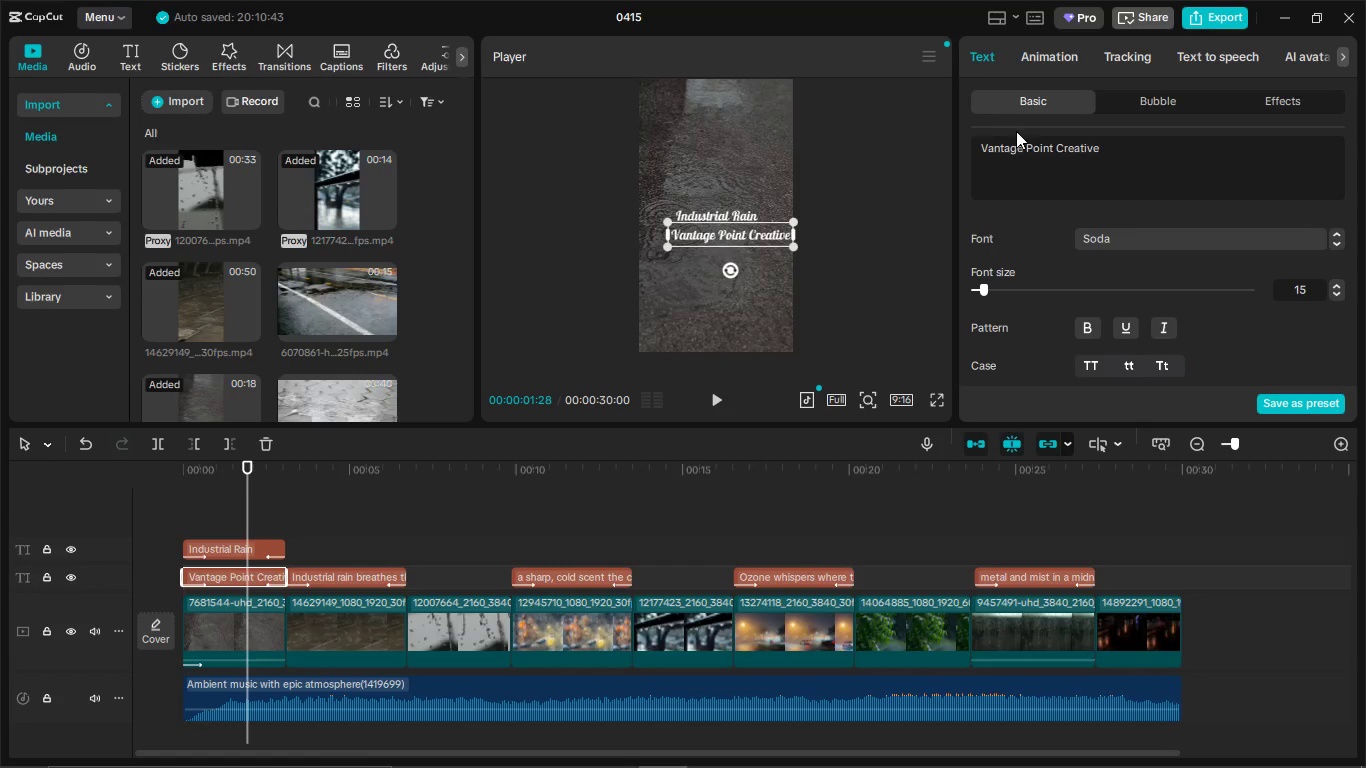 
key(Minus)
 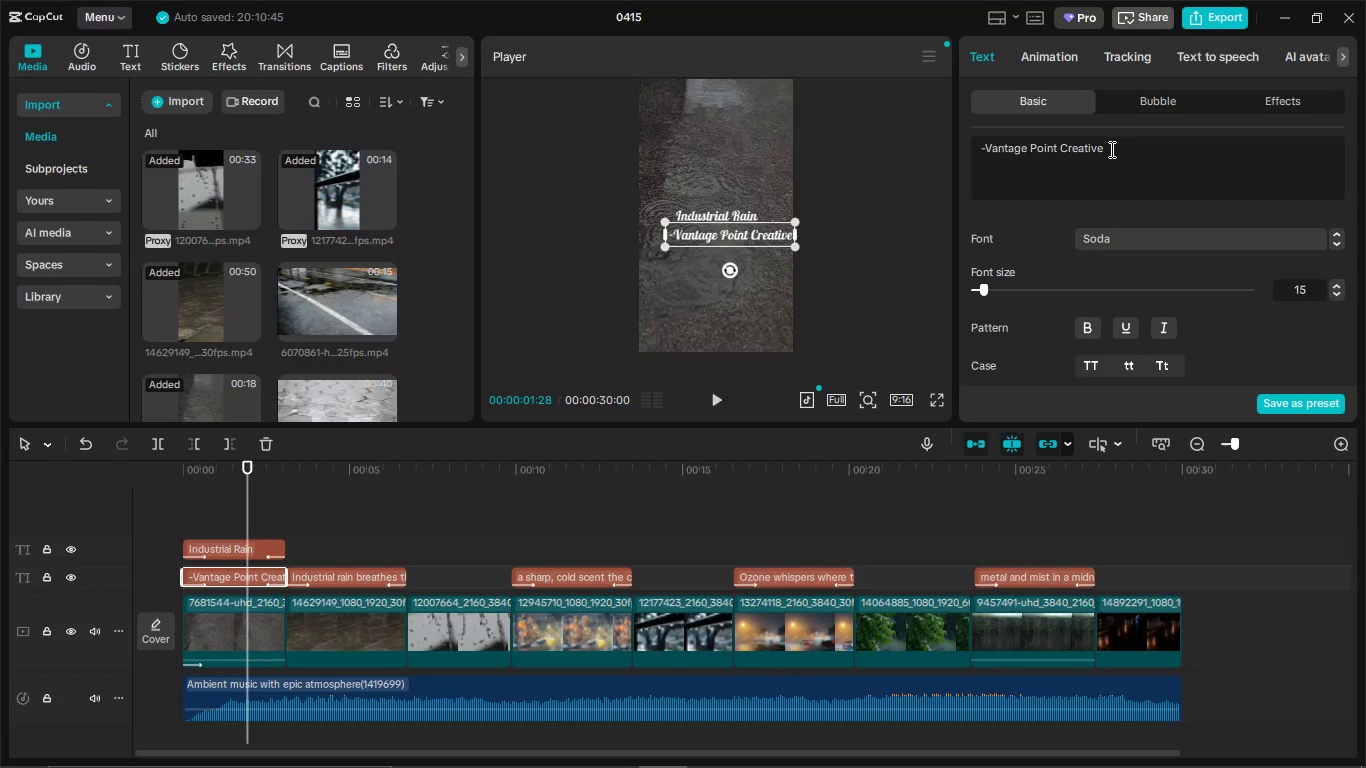 
left_click([1110, 149])
 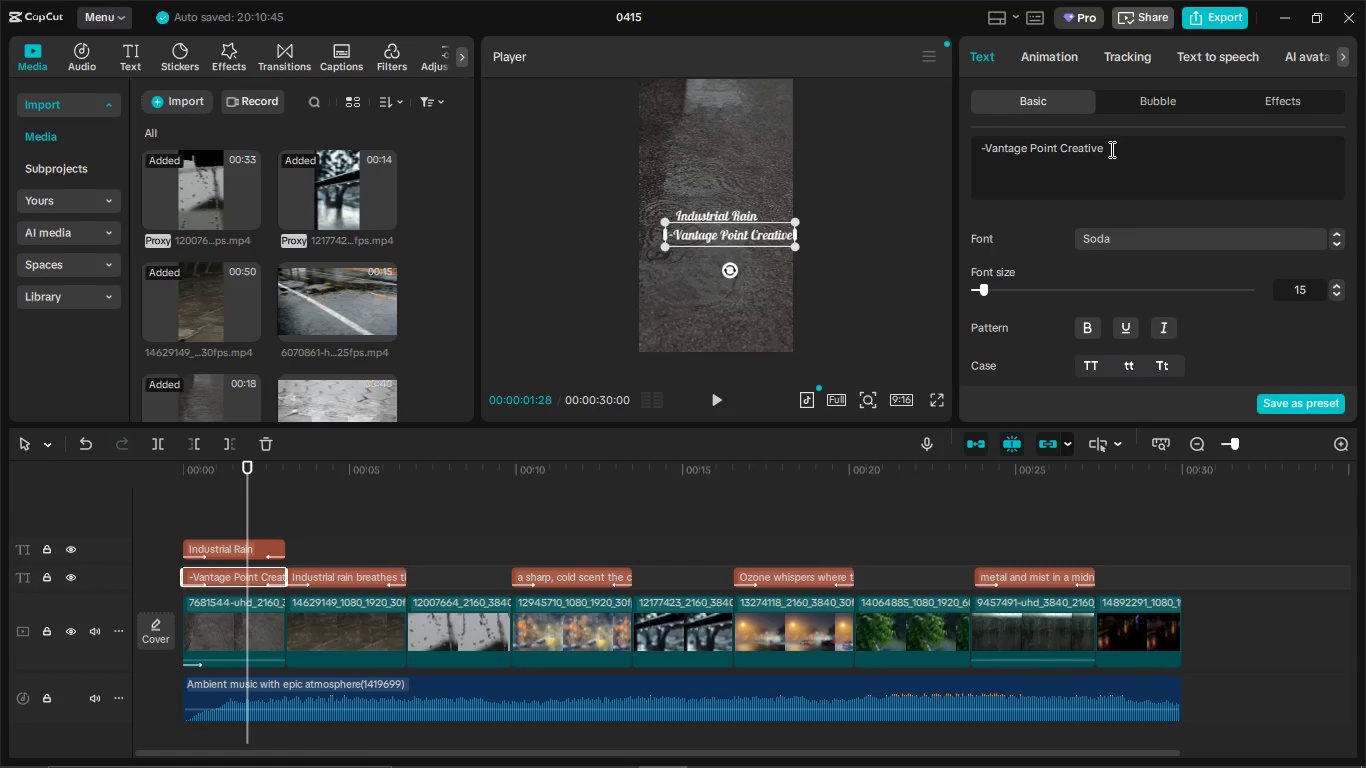 
key(Minus)
 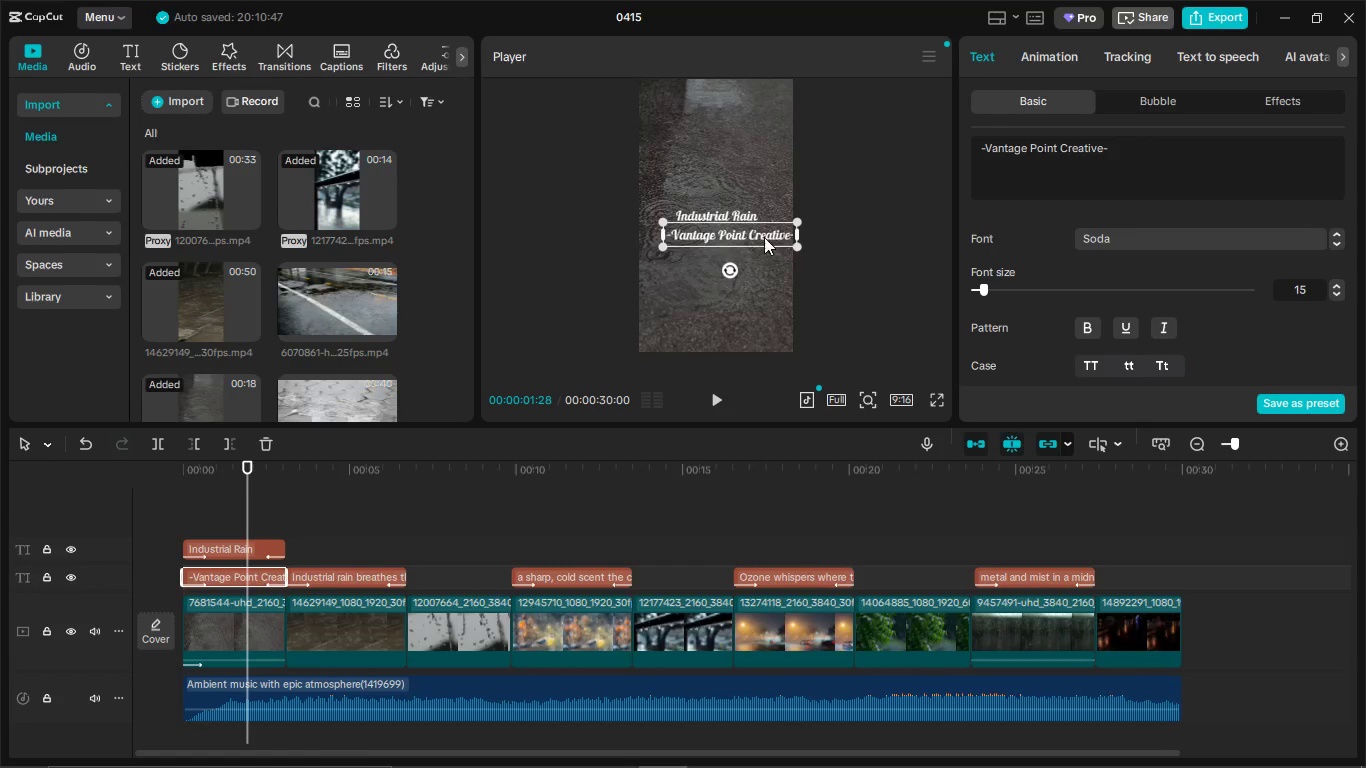 
left_click_drag(start_coordinate=[759, 235], to_coordinate=[746, 238])
 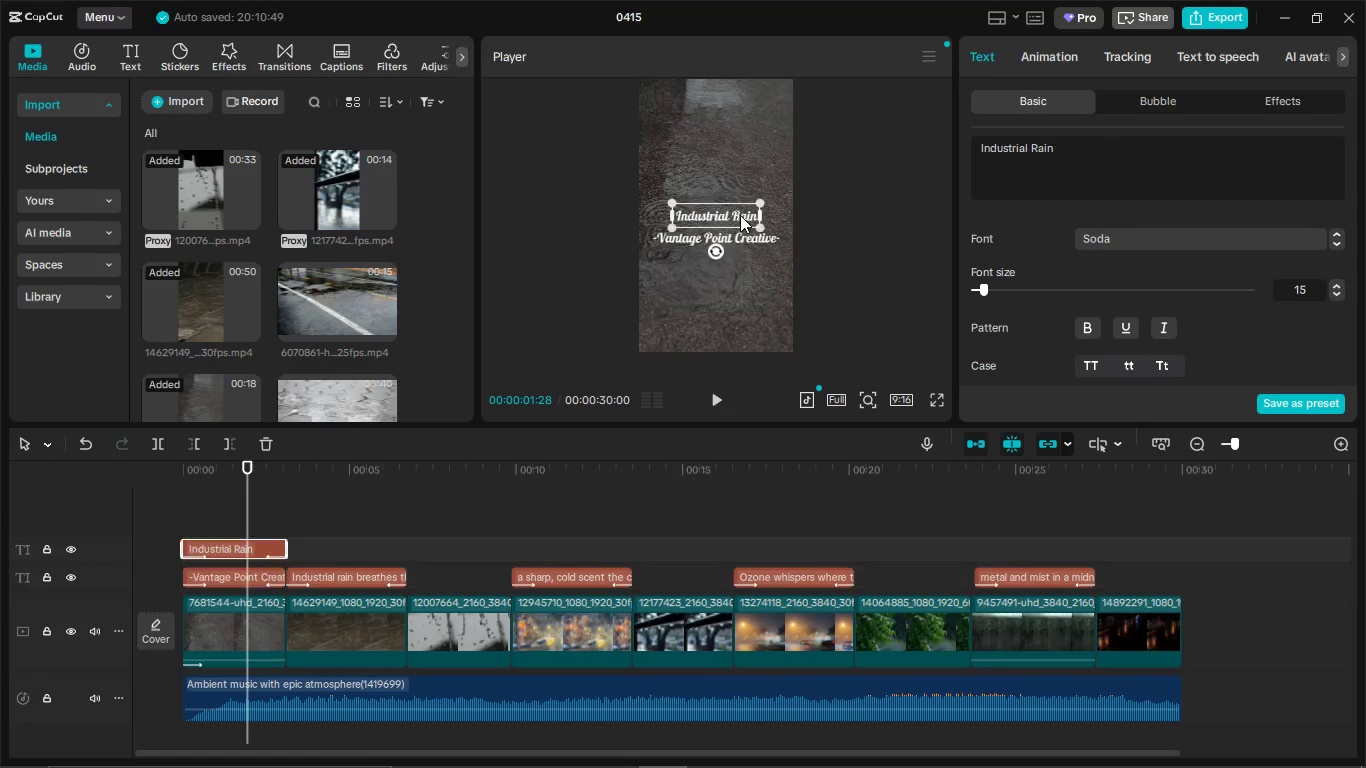 
left_click([740, 215])
 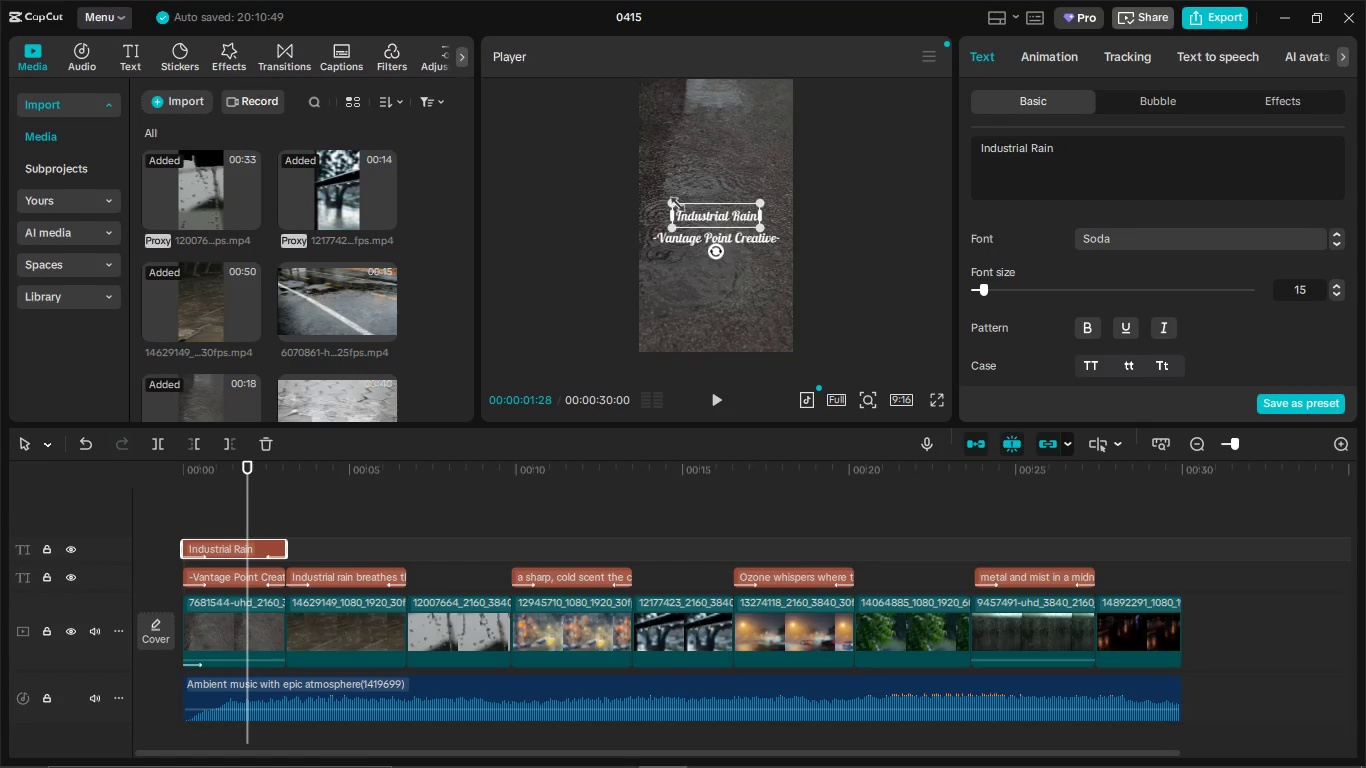 
left_click_drag(start_coordinate=[673, 201], to_coordinate=[661, 197])
 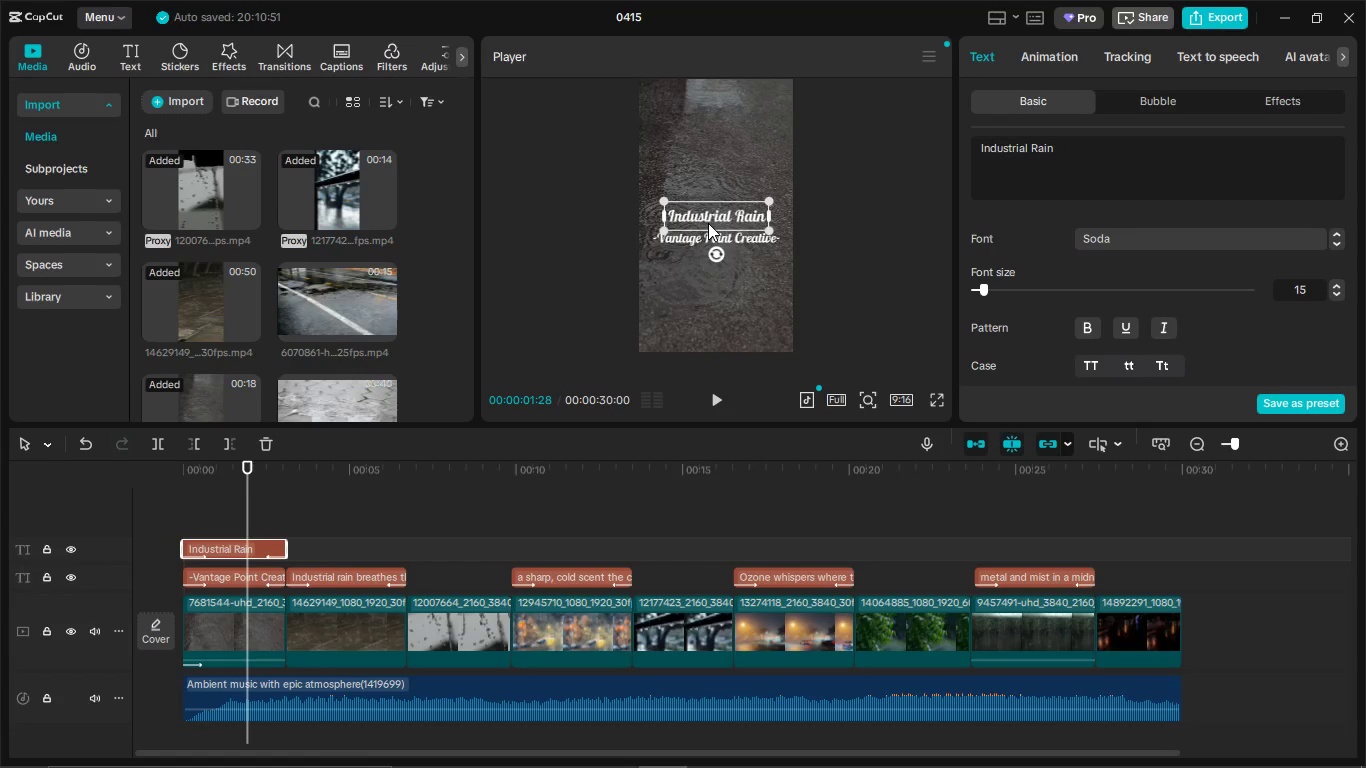 
left_click_drag(start_coordinate=[708, 223], to_coordinate=[708, 216])
 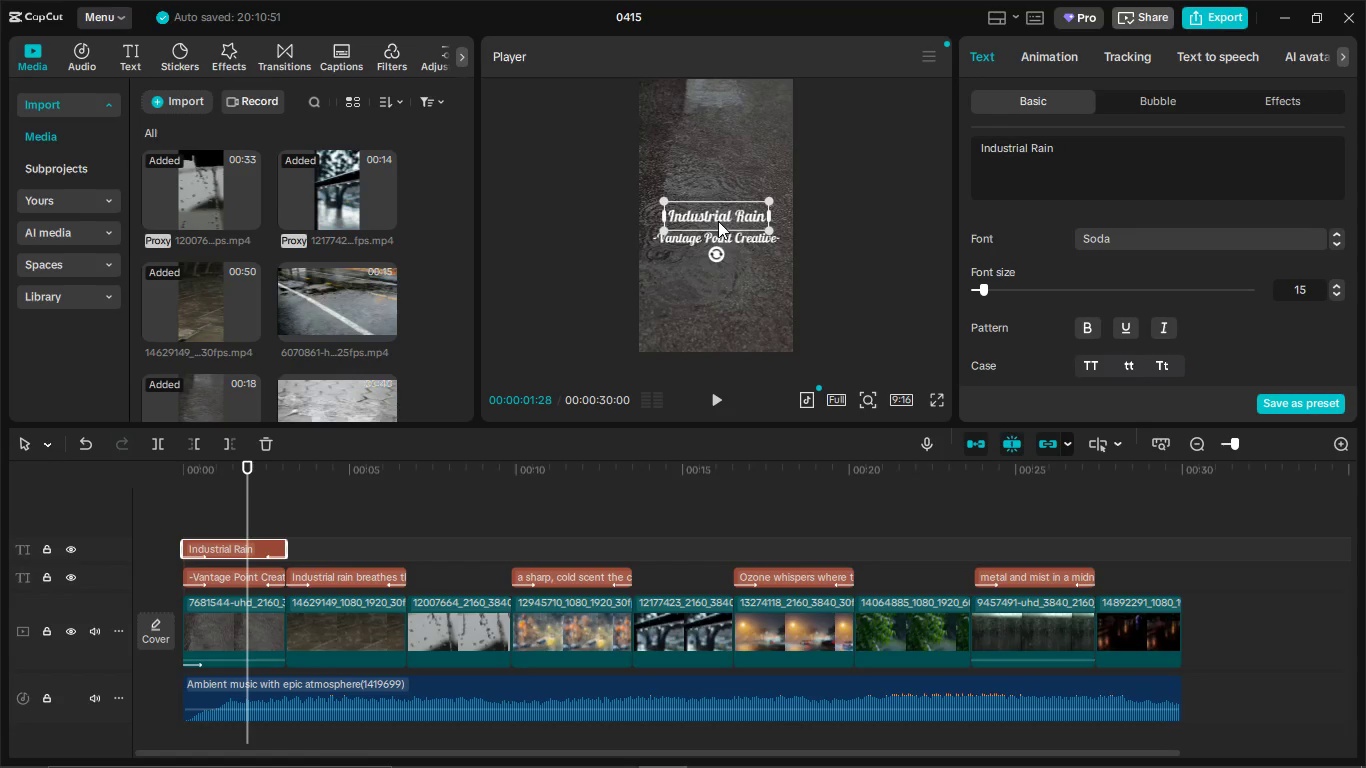 
left_click([718, 221])
 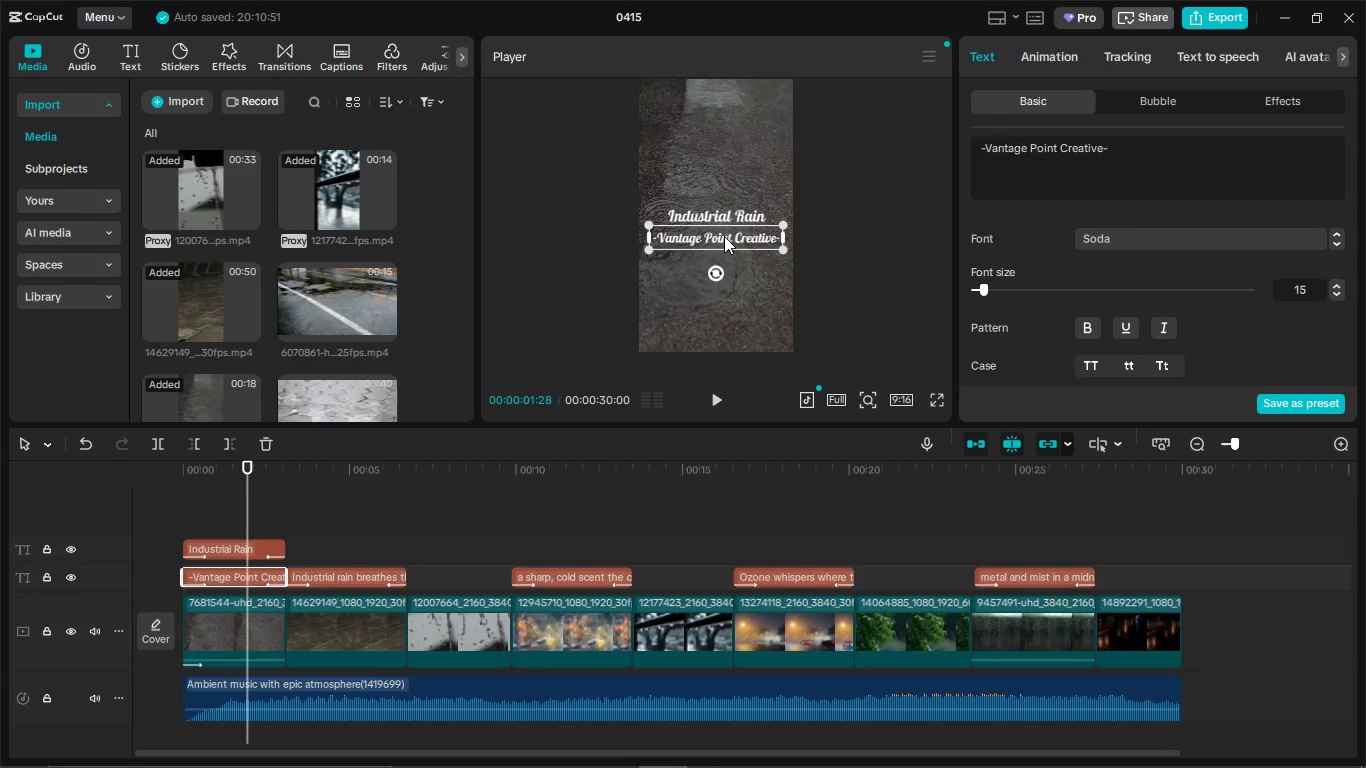 
double_click([724, 236])
 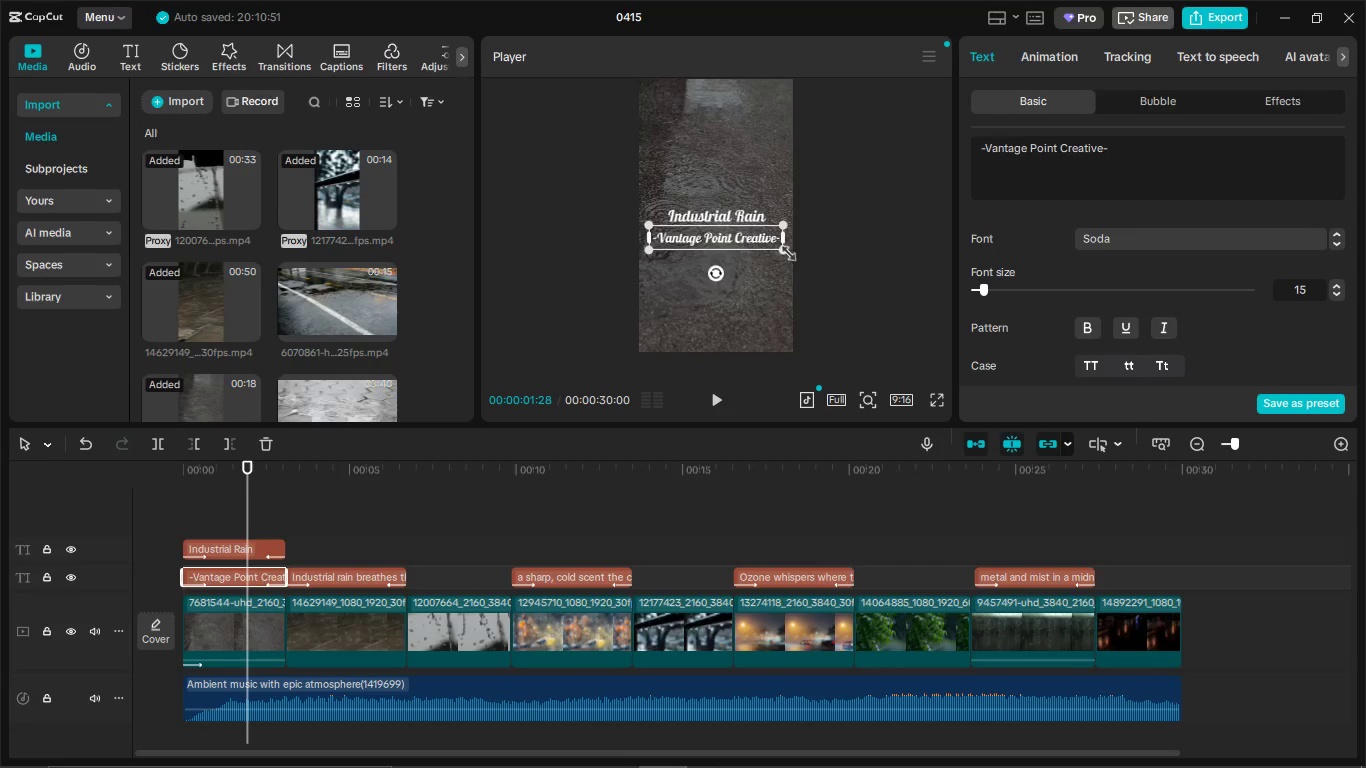 
left_click_drag(start_coordinate=[784, 250], to_coordinate=[755, 245])
 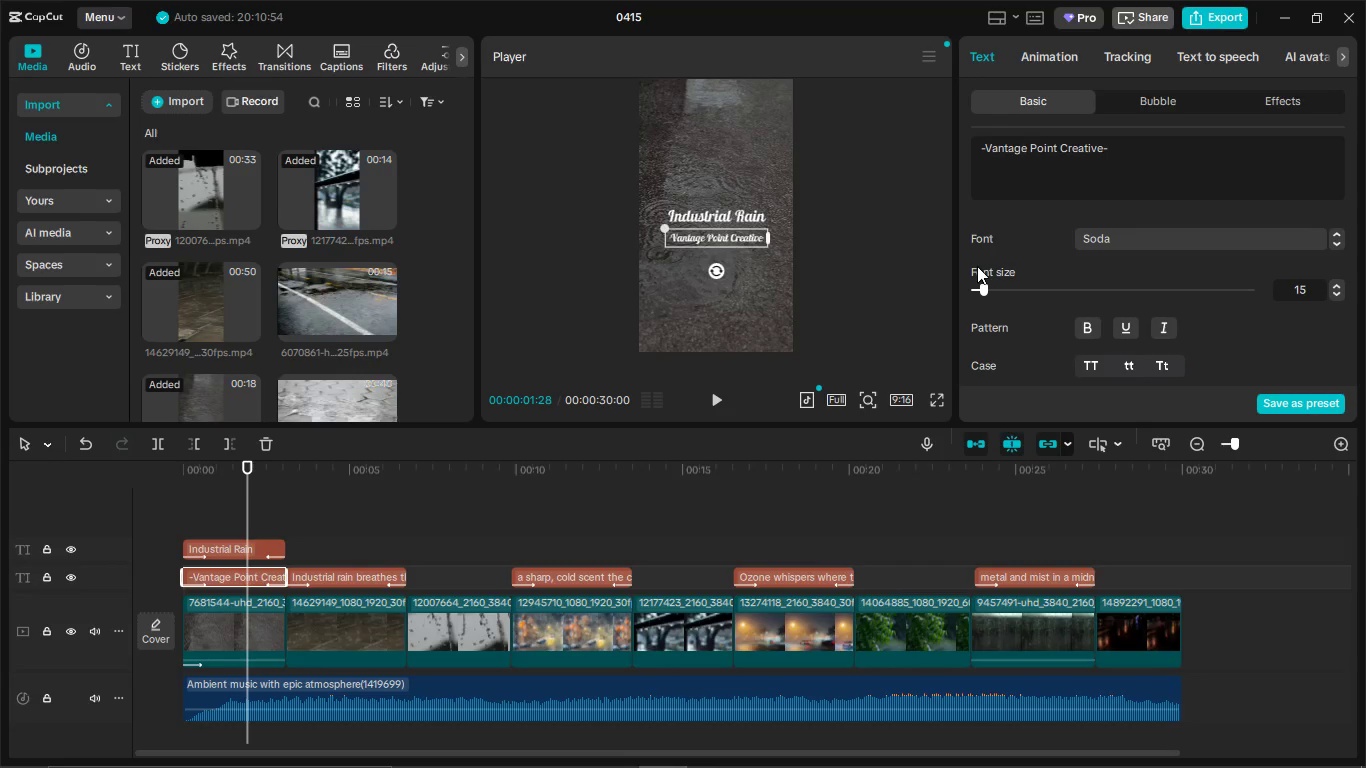 
scroll: coordinate [1127, 263], scroll_direction: down, amount: 3.0
 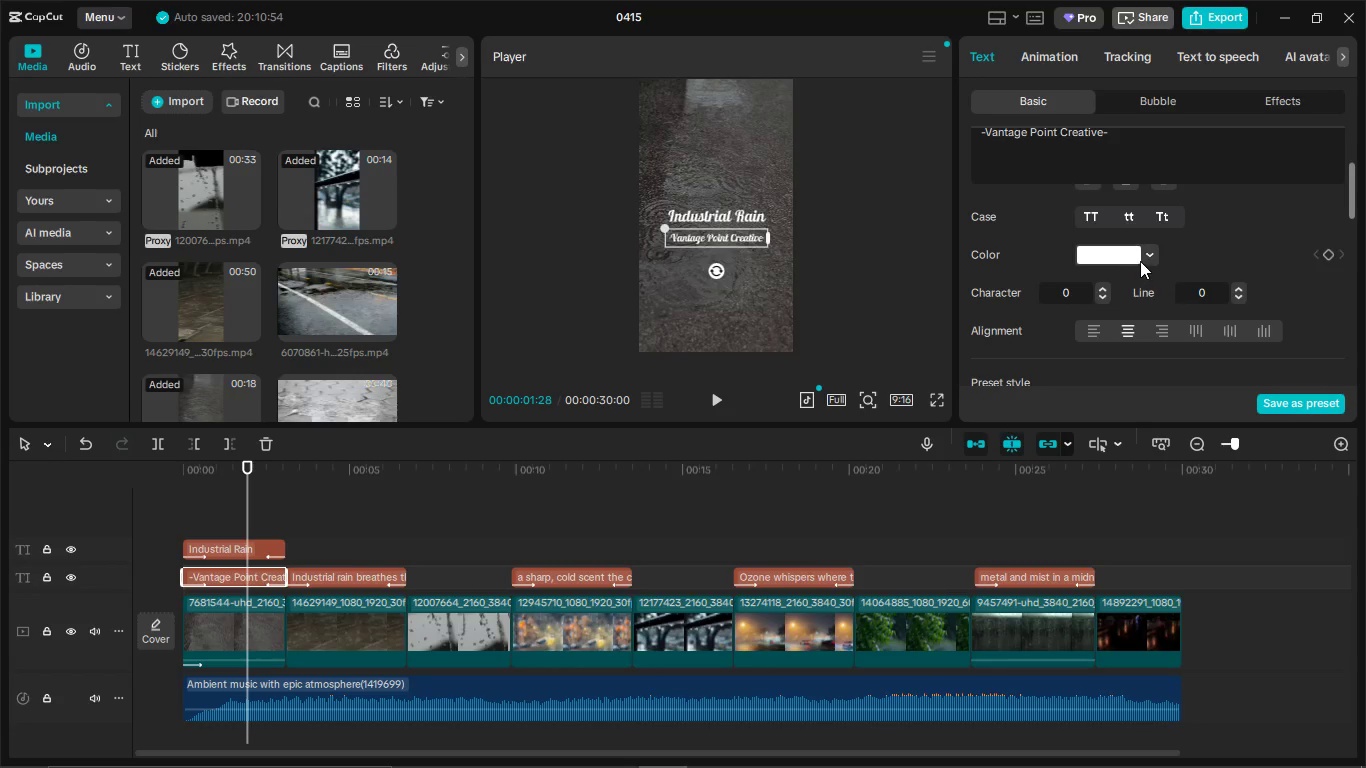 
scroll: coordinate [1142, 256], scroll_direction: up, amount: 2.0
 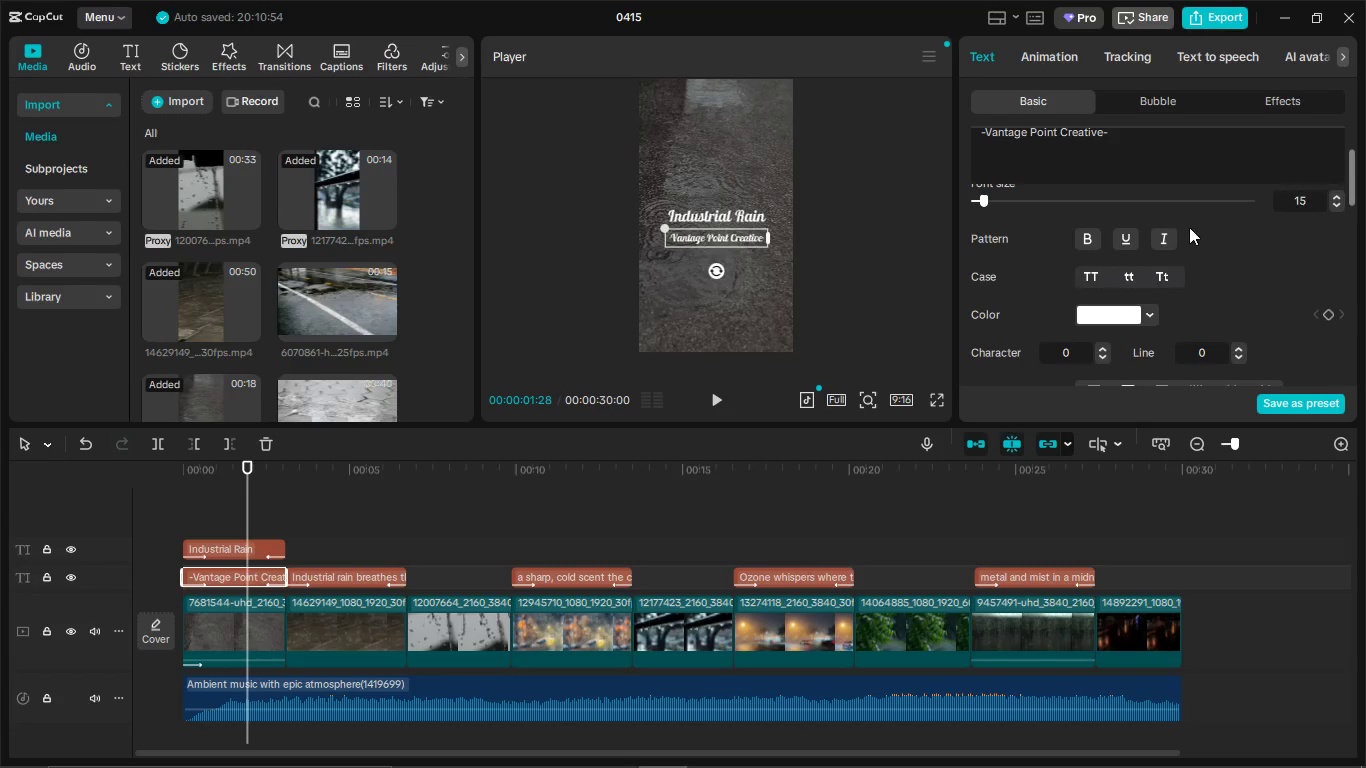 
left_click([1177, 243])
 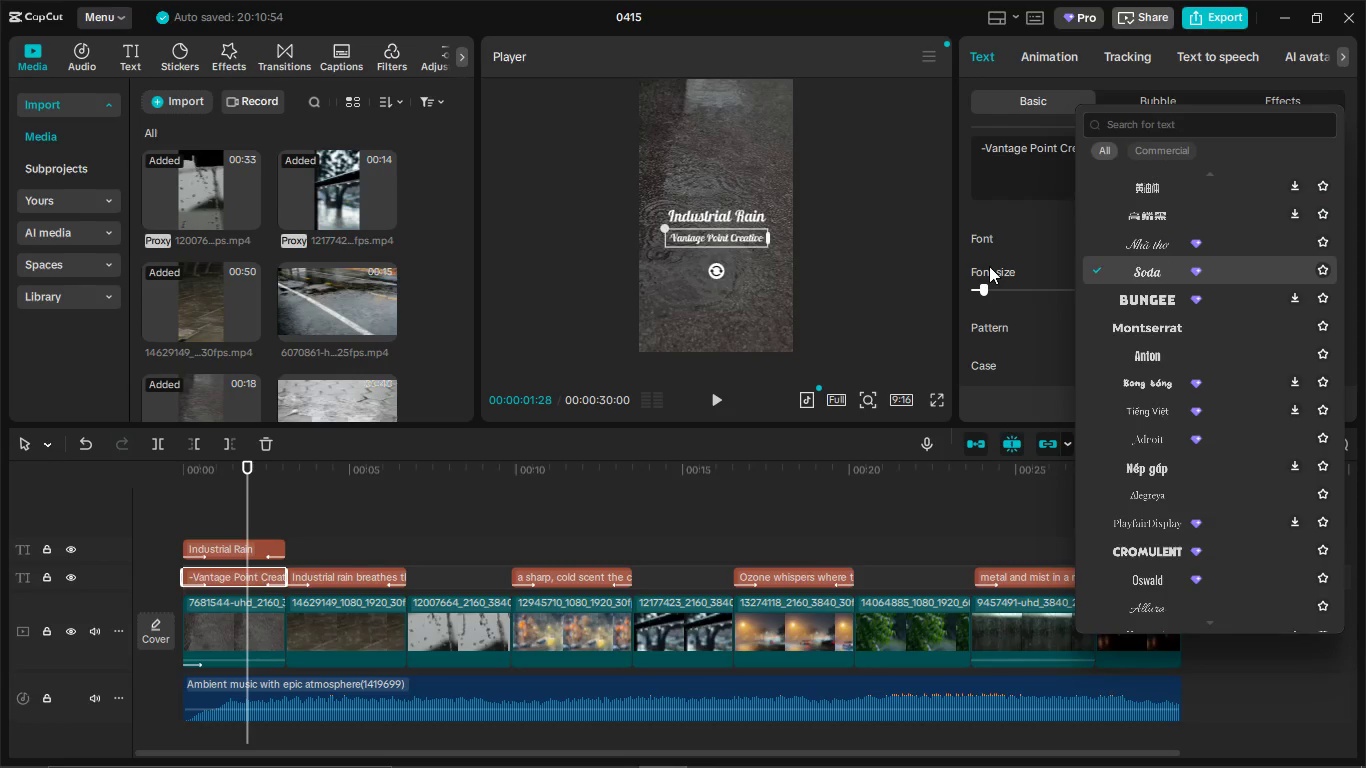 
scroll: coordinate [1189, 229], scroll_direction: up, amount: 2.0
 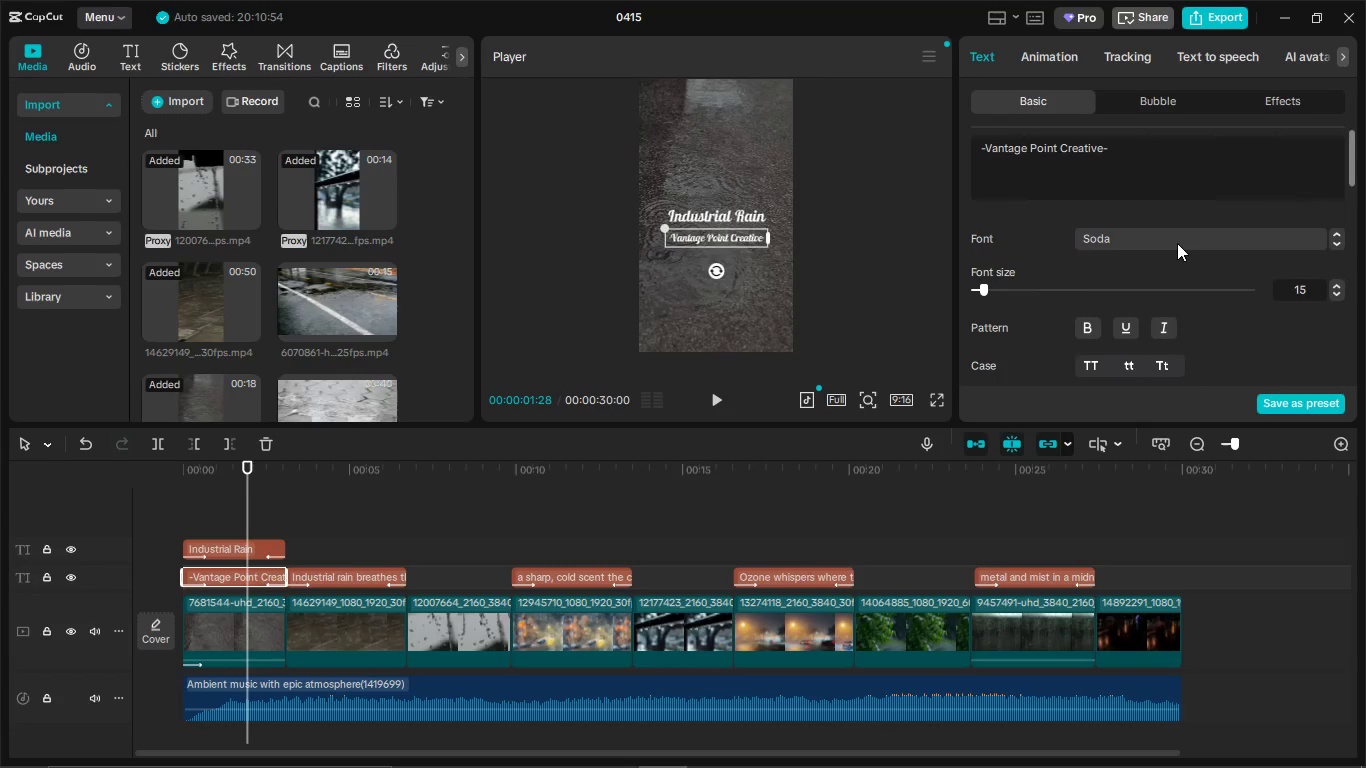 
left_click([702, 209])
 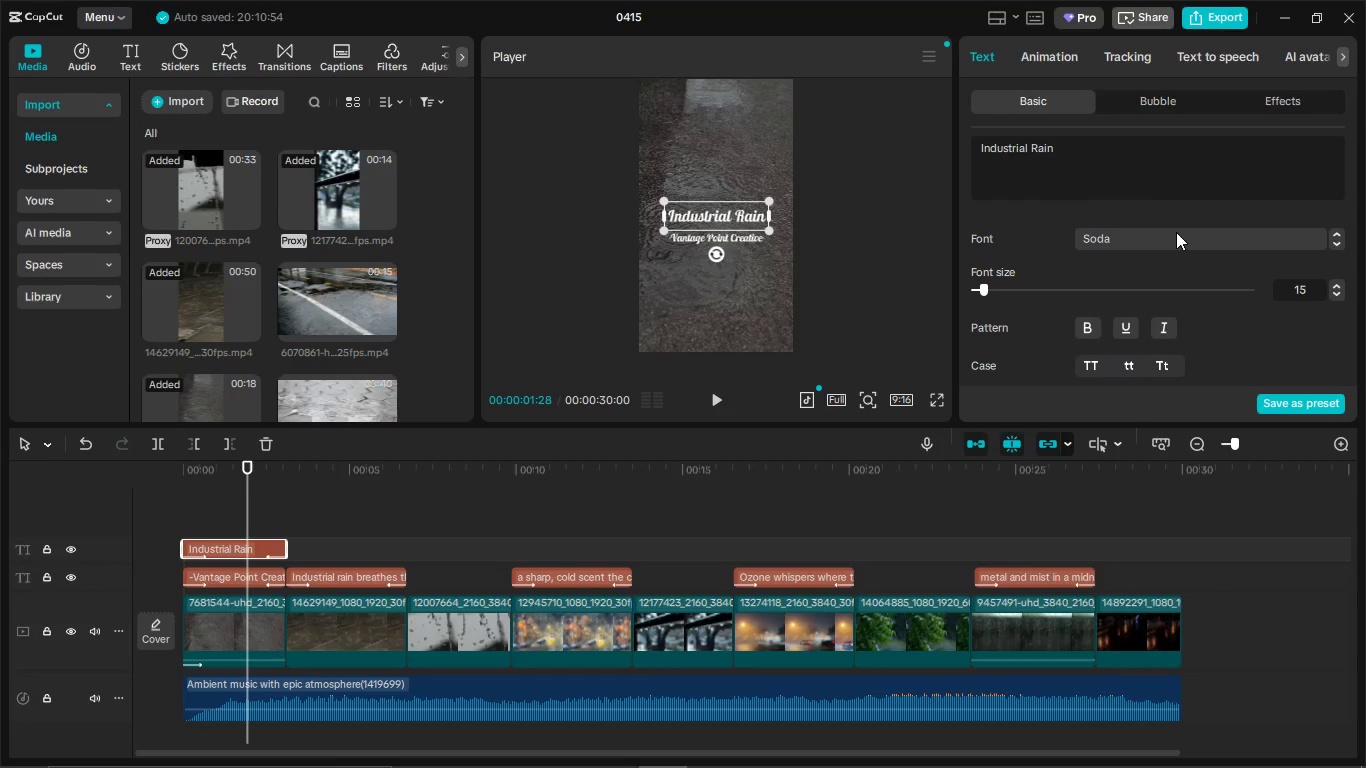 
left_click([1170, 236])
 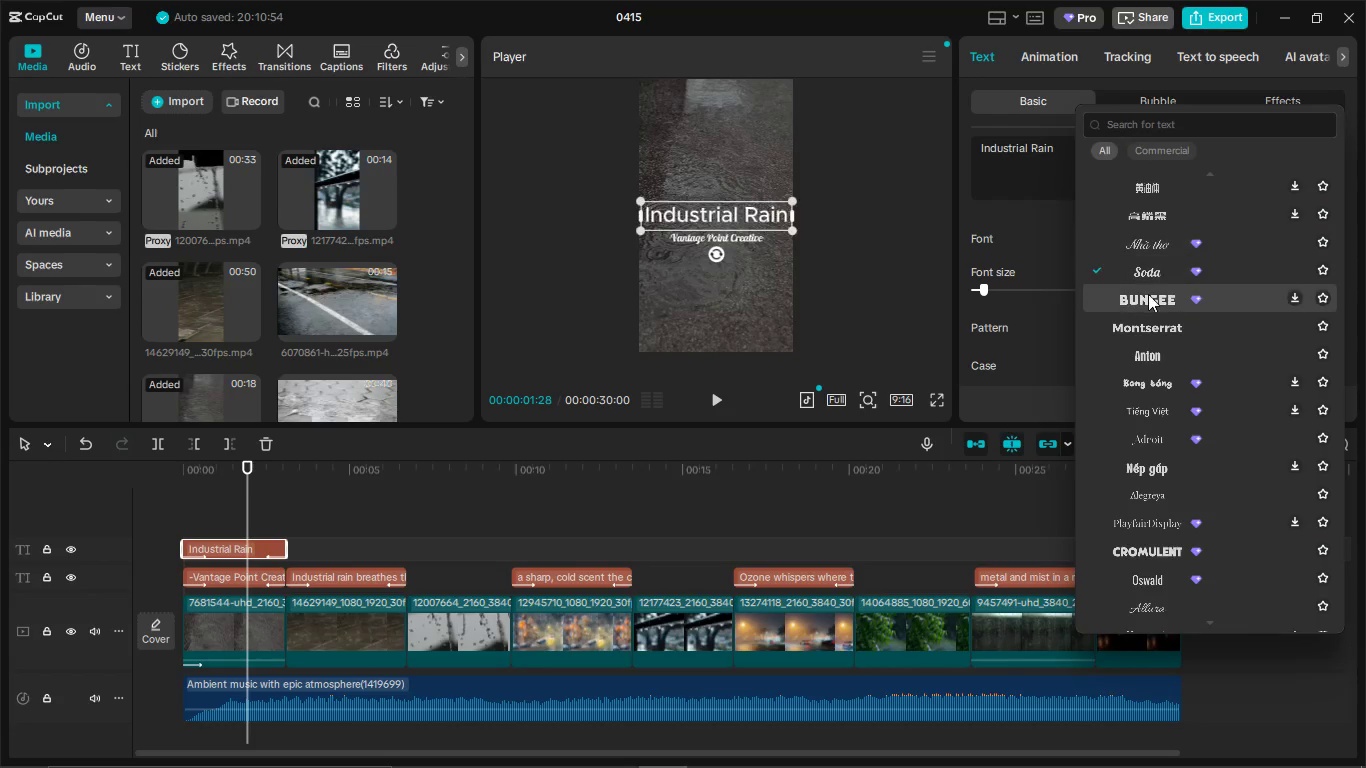 
left_click([1146, 298])
 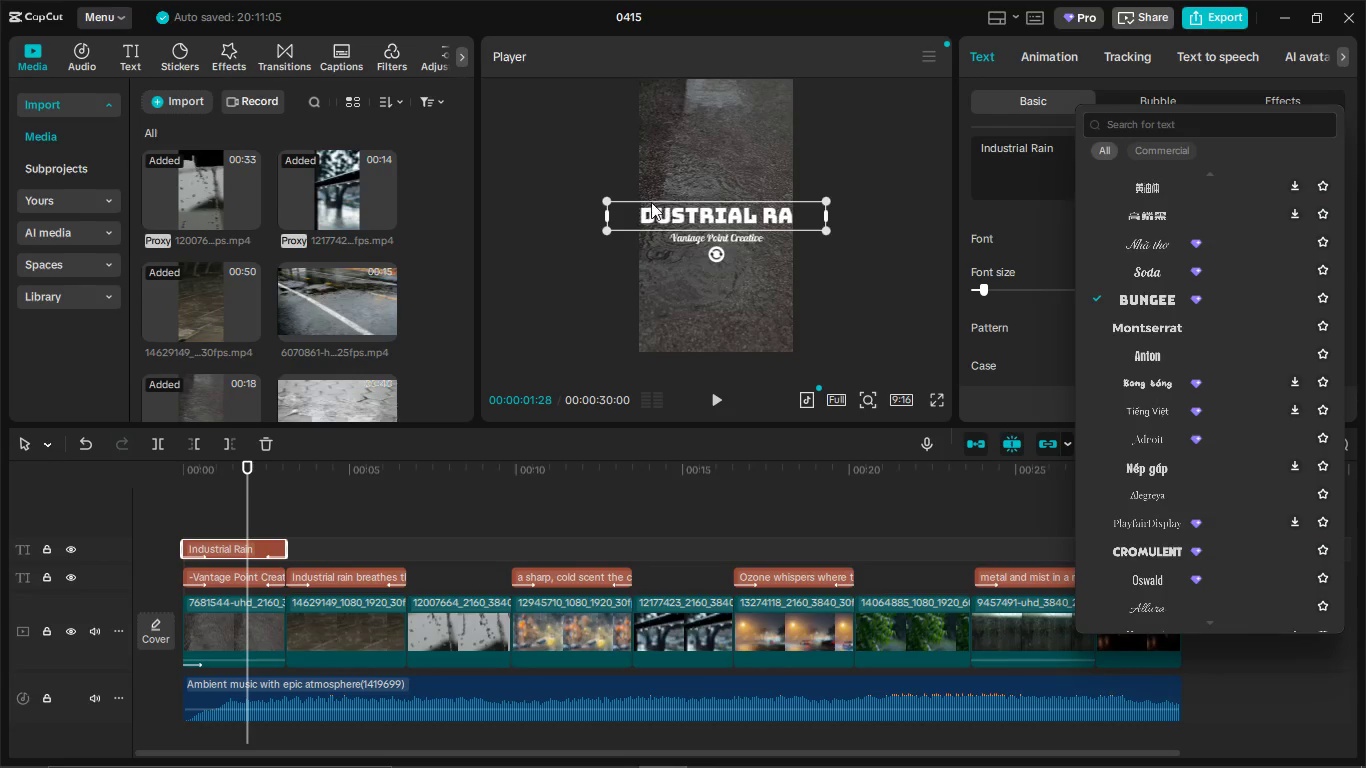 
left_click_drag(start_coordinate=[601, 193], to_coordinate=[676, 220])
 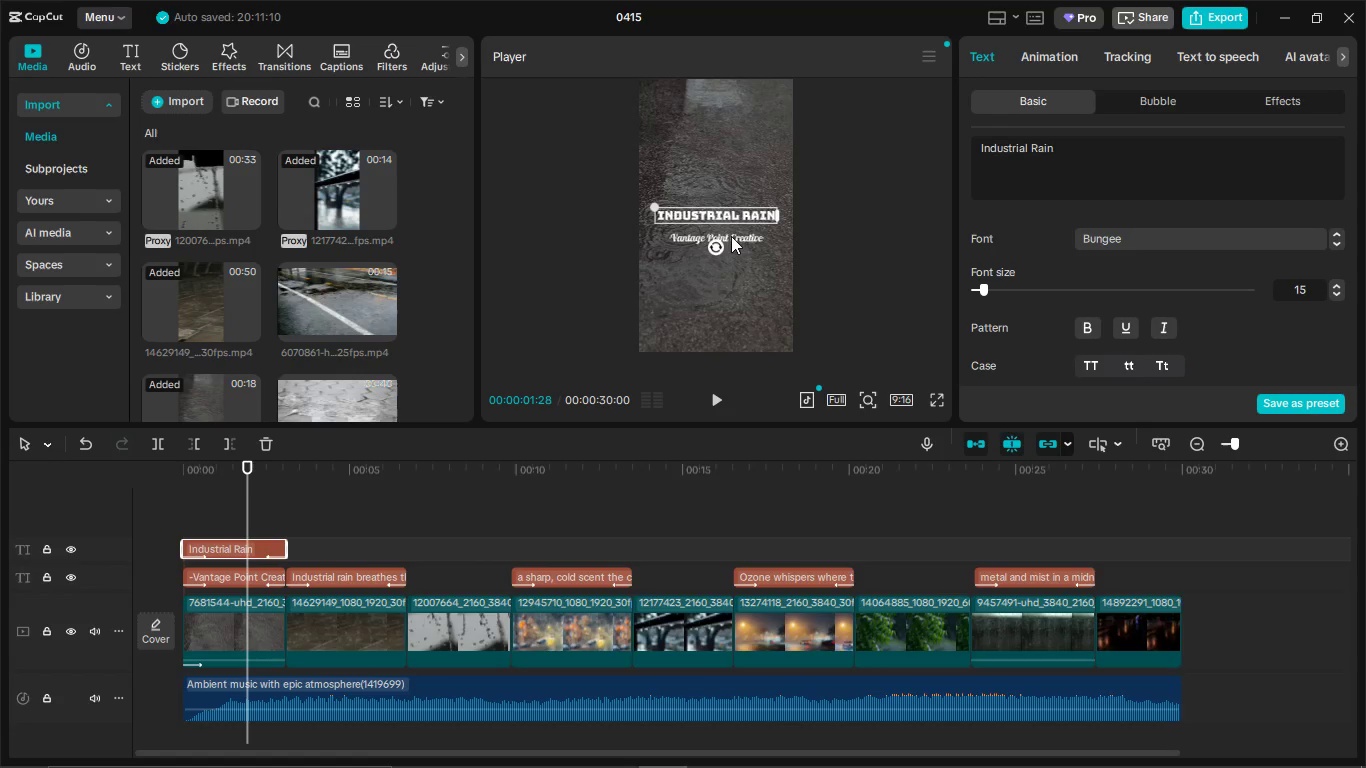 
left_click([735, 233])
 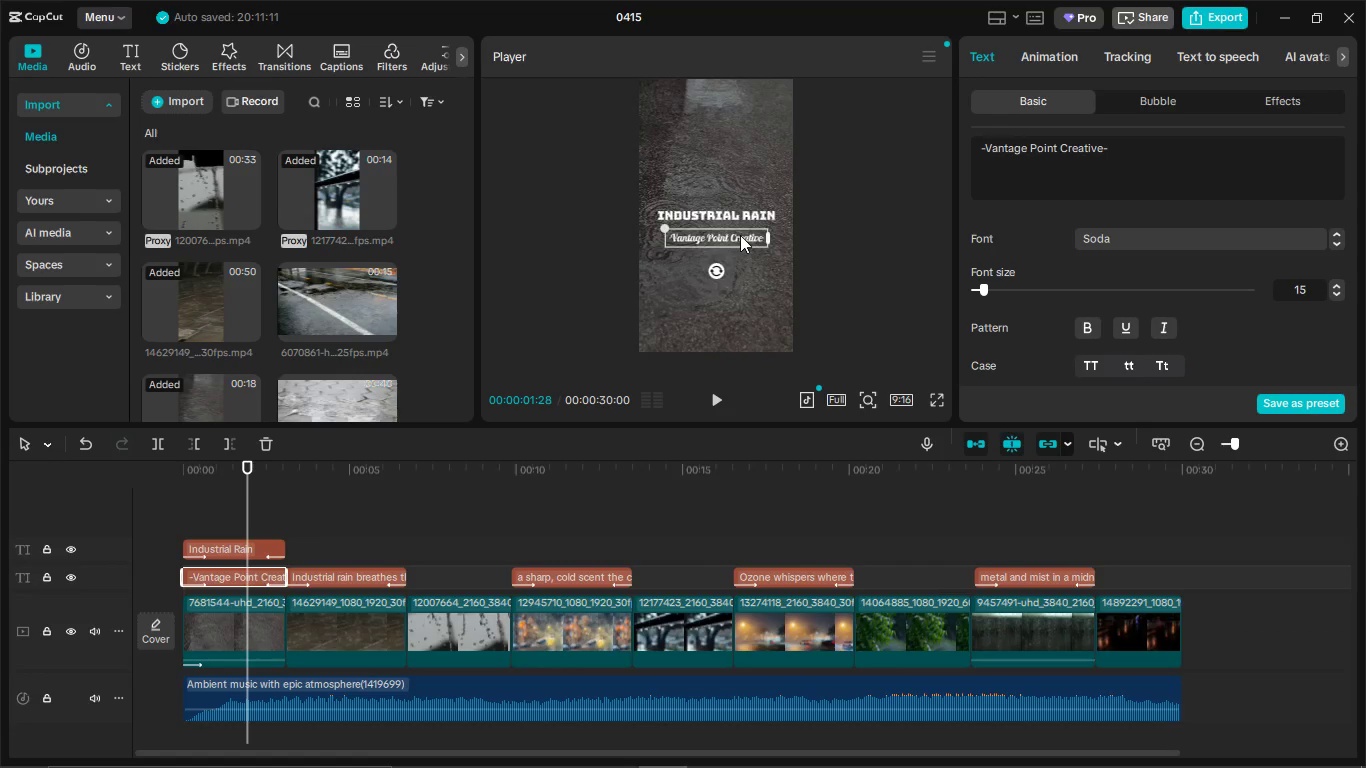 
left_click_drag(start_coordinate=[740, 235], to_coordinate=[742, 229])
 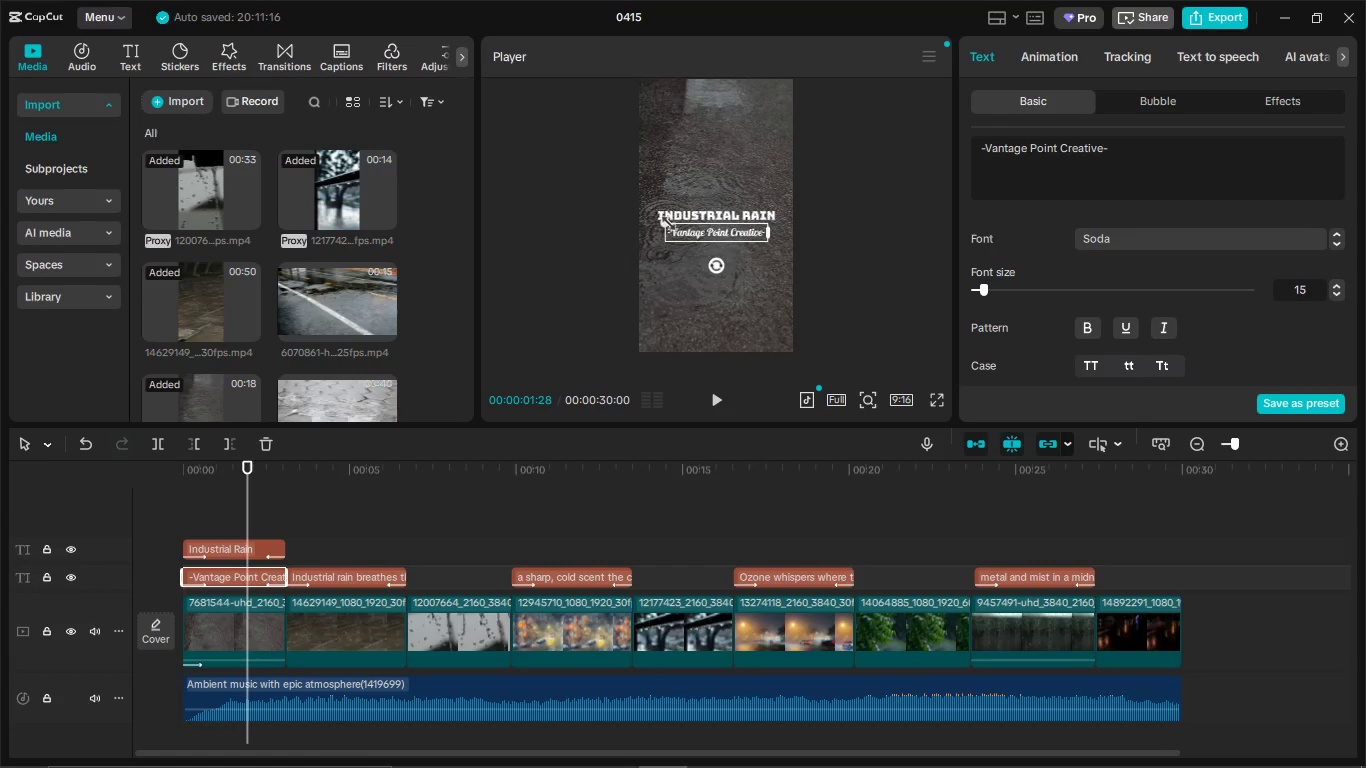 
left_click_drag(start_coordinate=[664, 220], to_coordinate=[676, 224])
 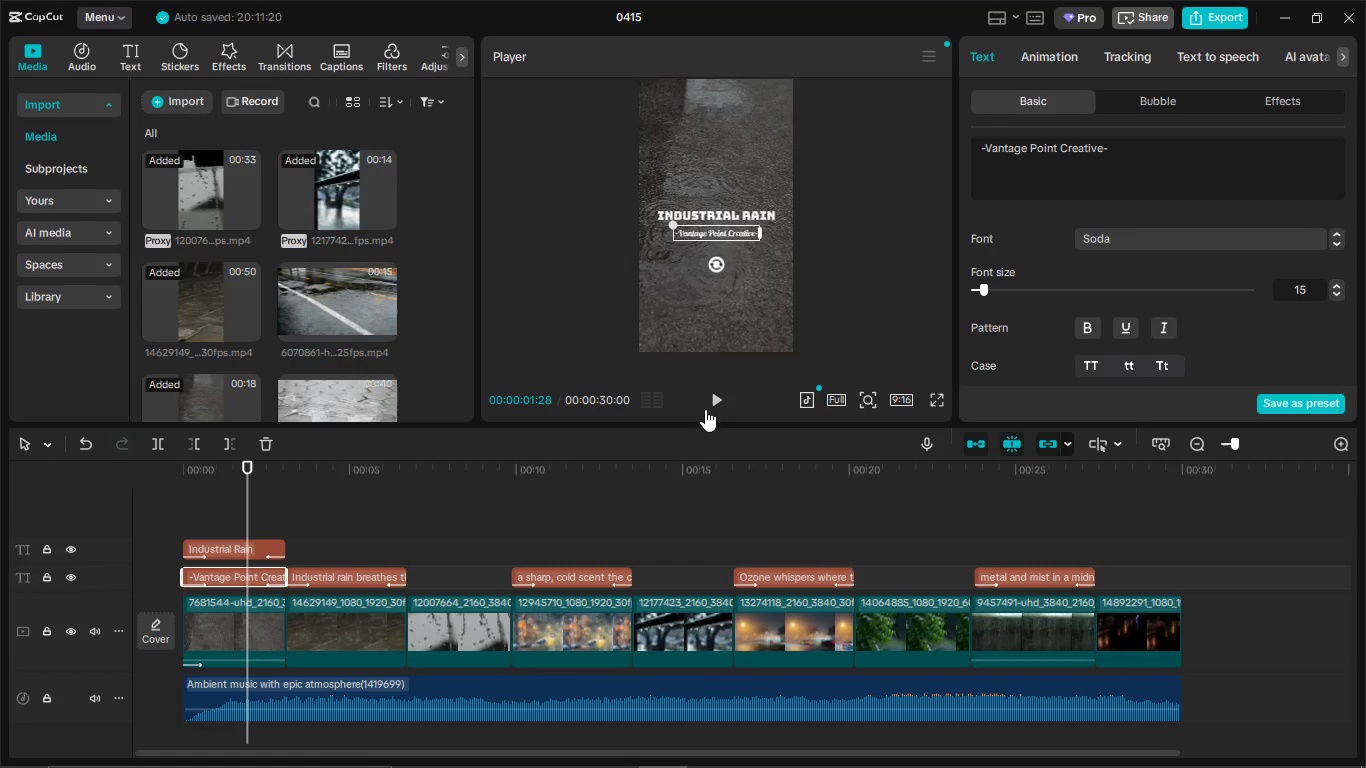 
left_click_drag(start_coordinate=[241, 516], to_coordinate=[149, 519])
 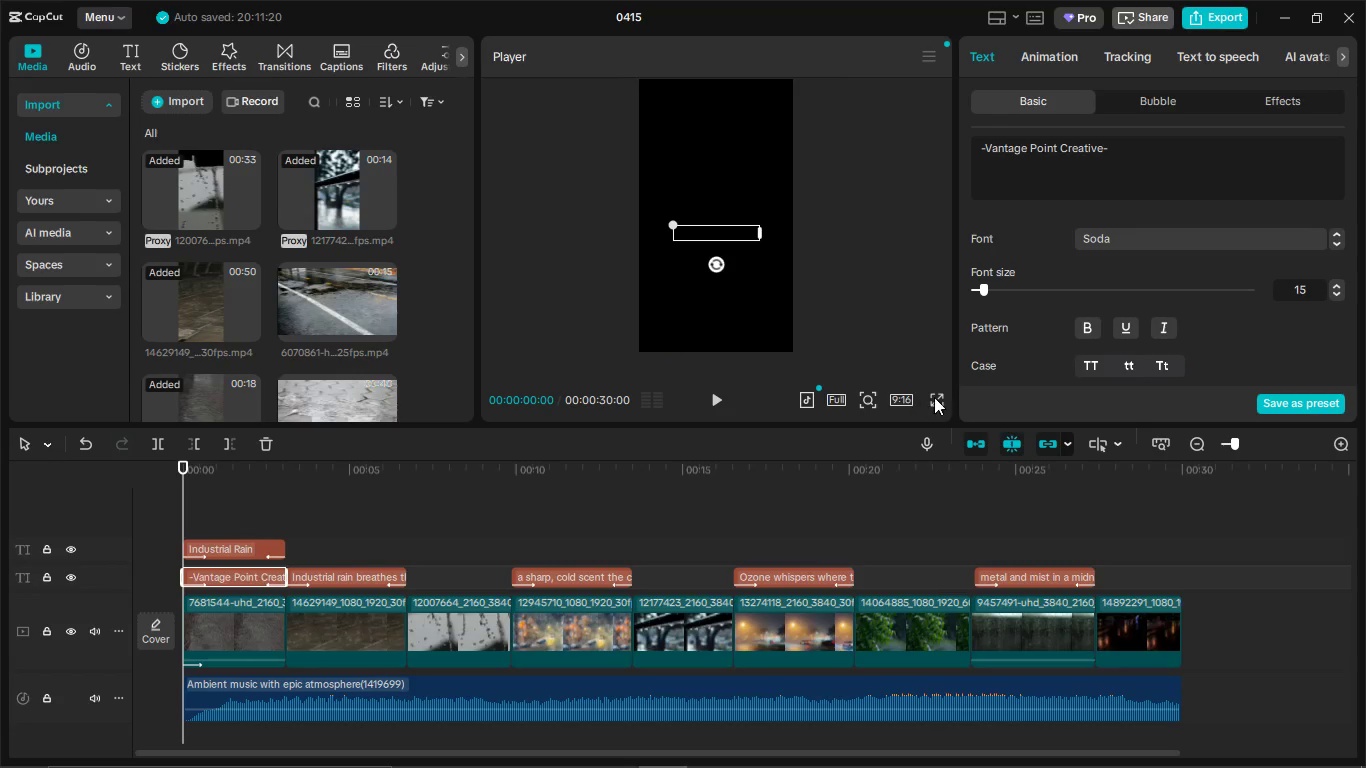 
left_click([935, 399])
 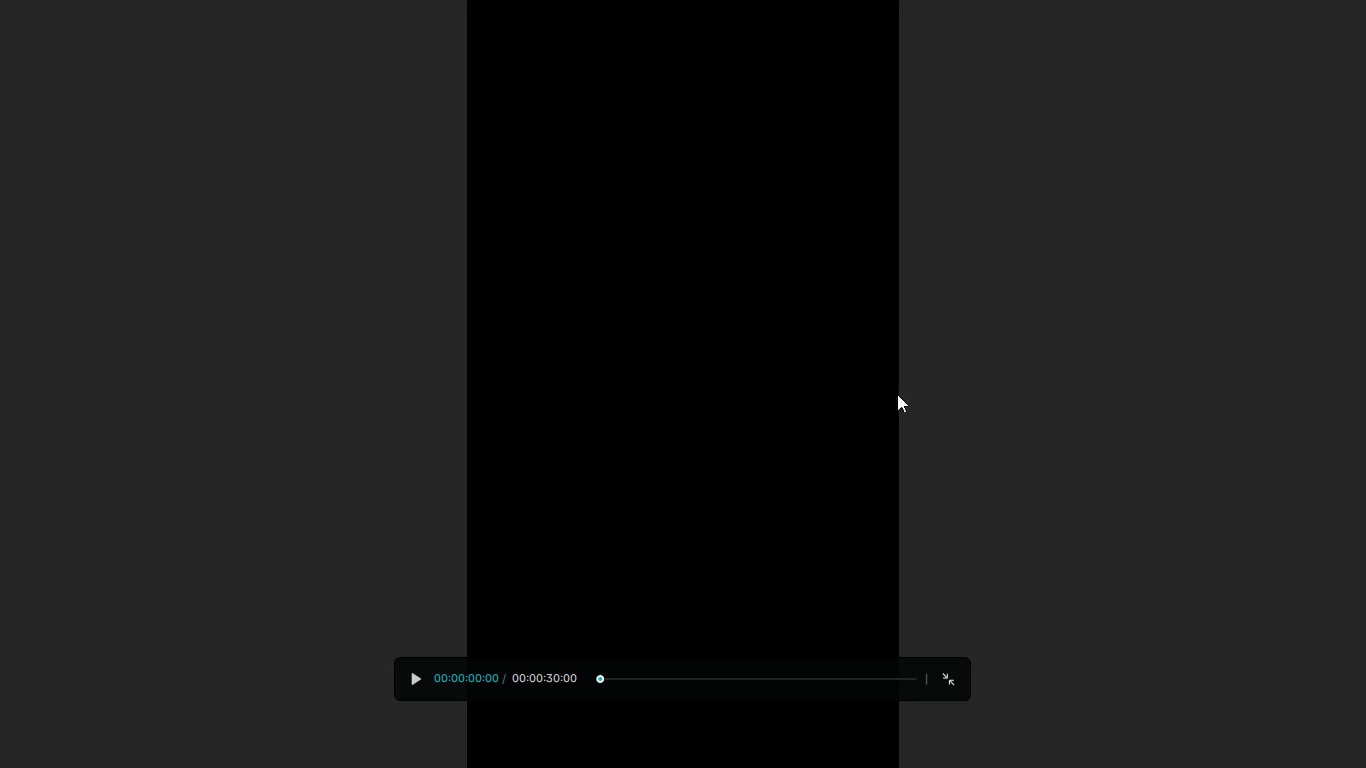 
key(Space)
 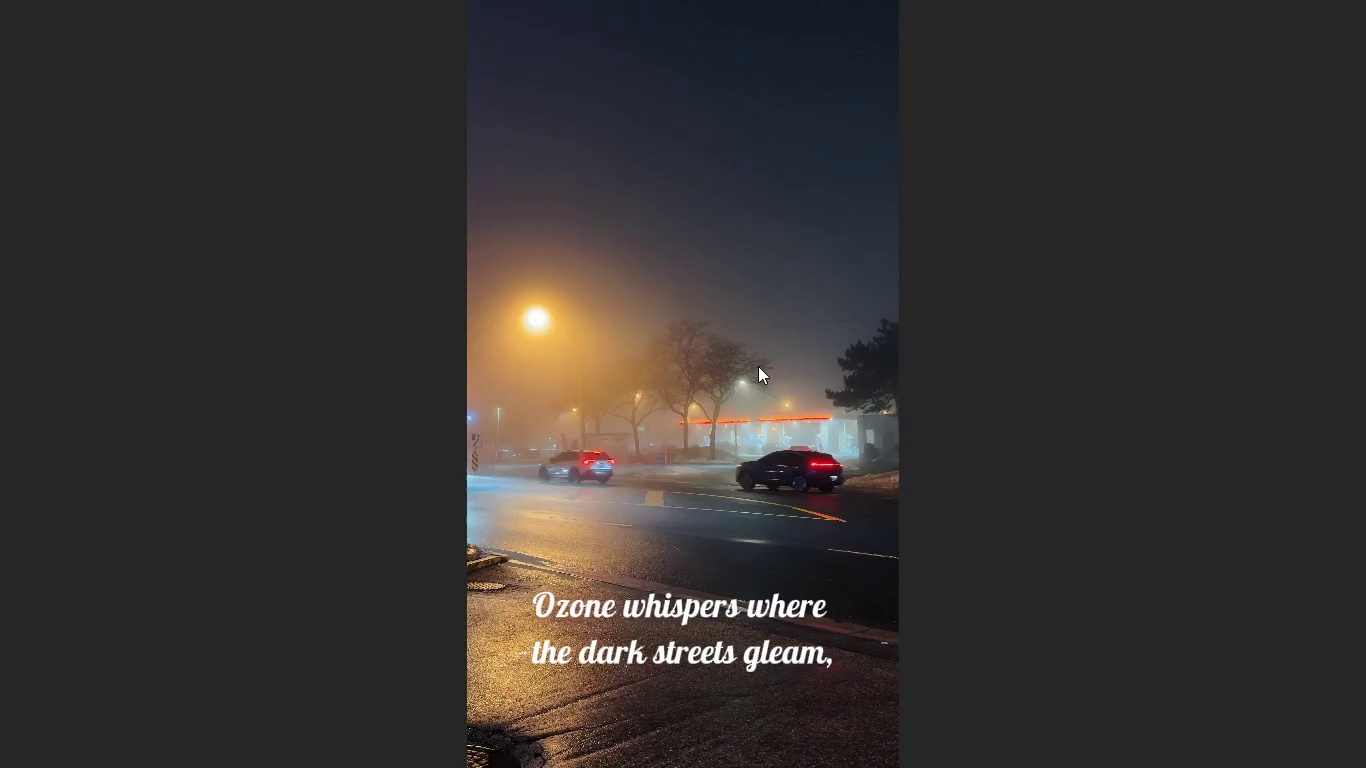 
wait(23.45)
 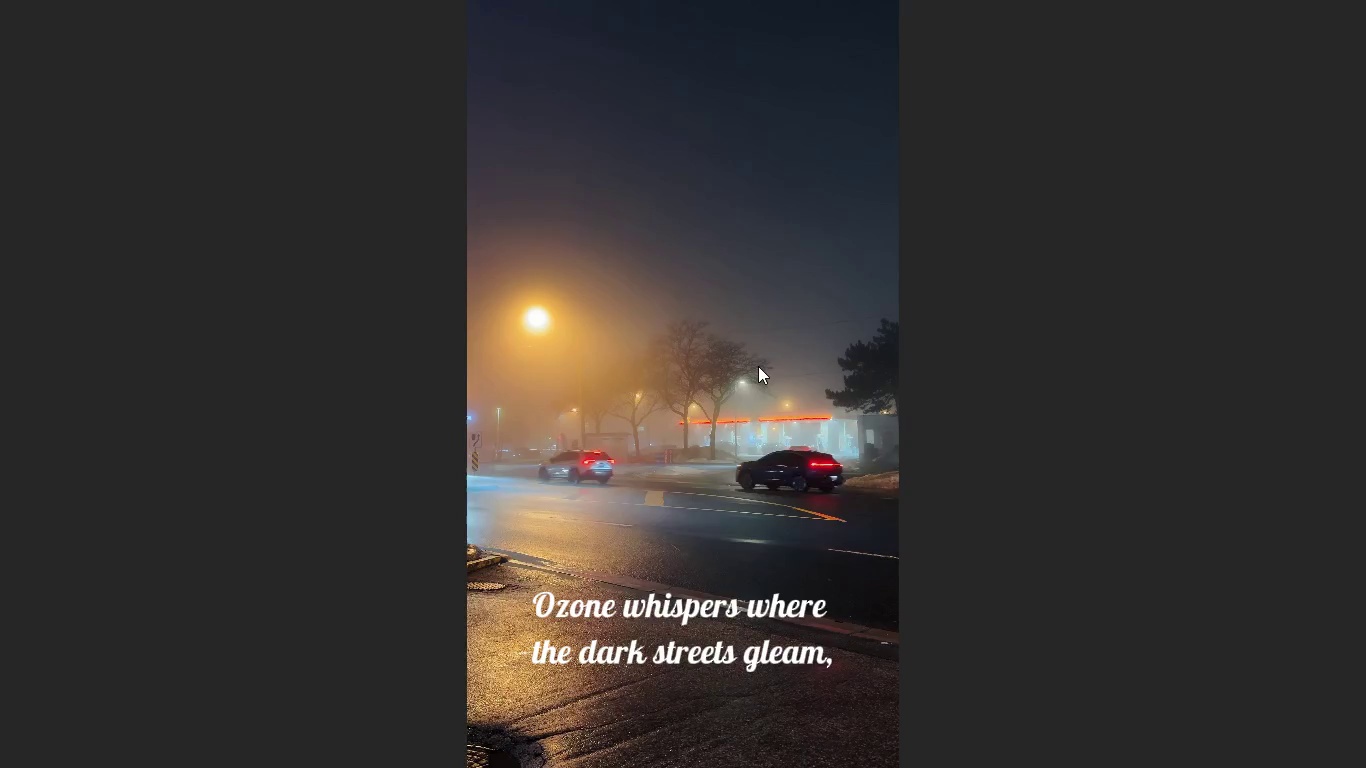 
key(Escape)
 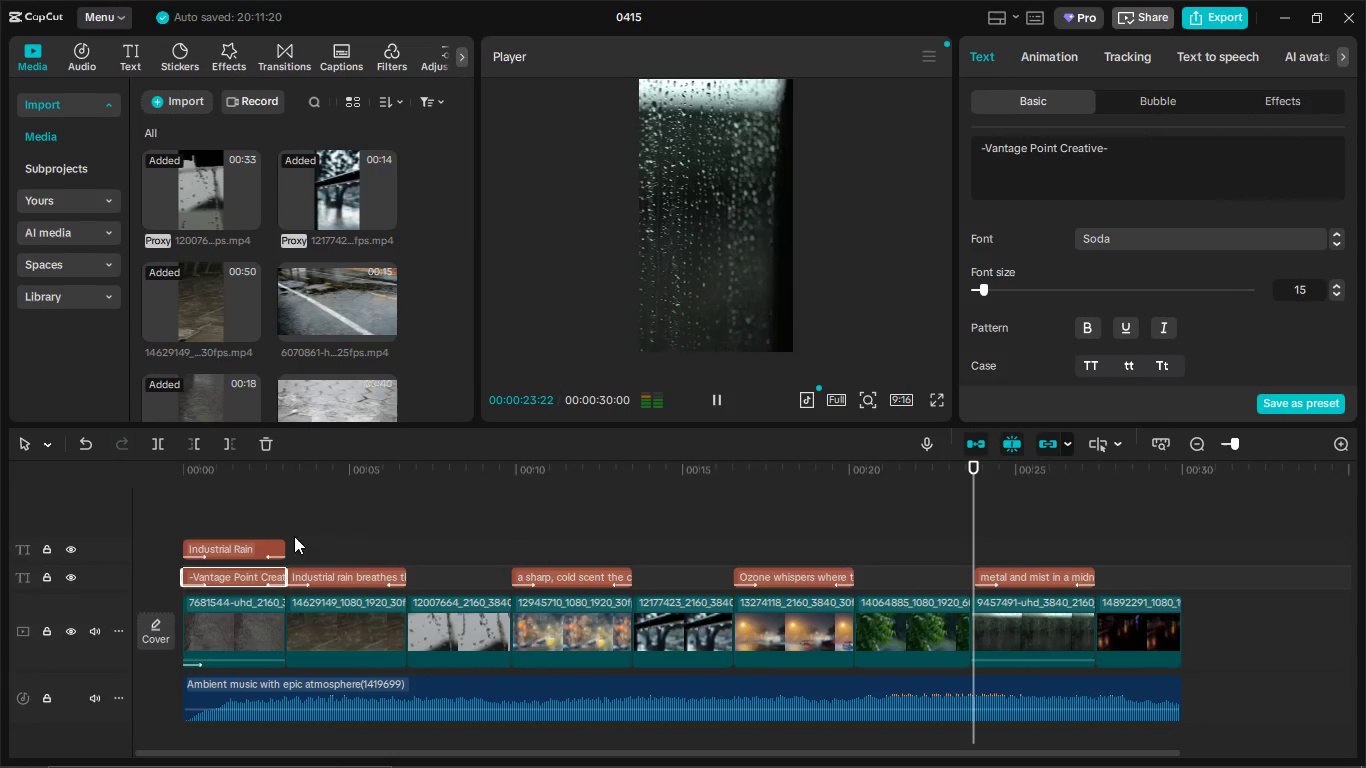 
left_click([351, 524])
 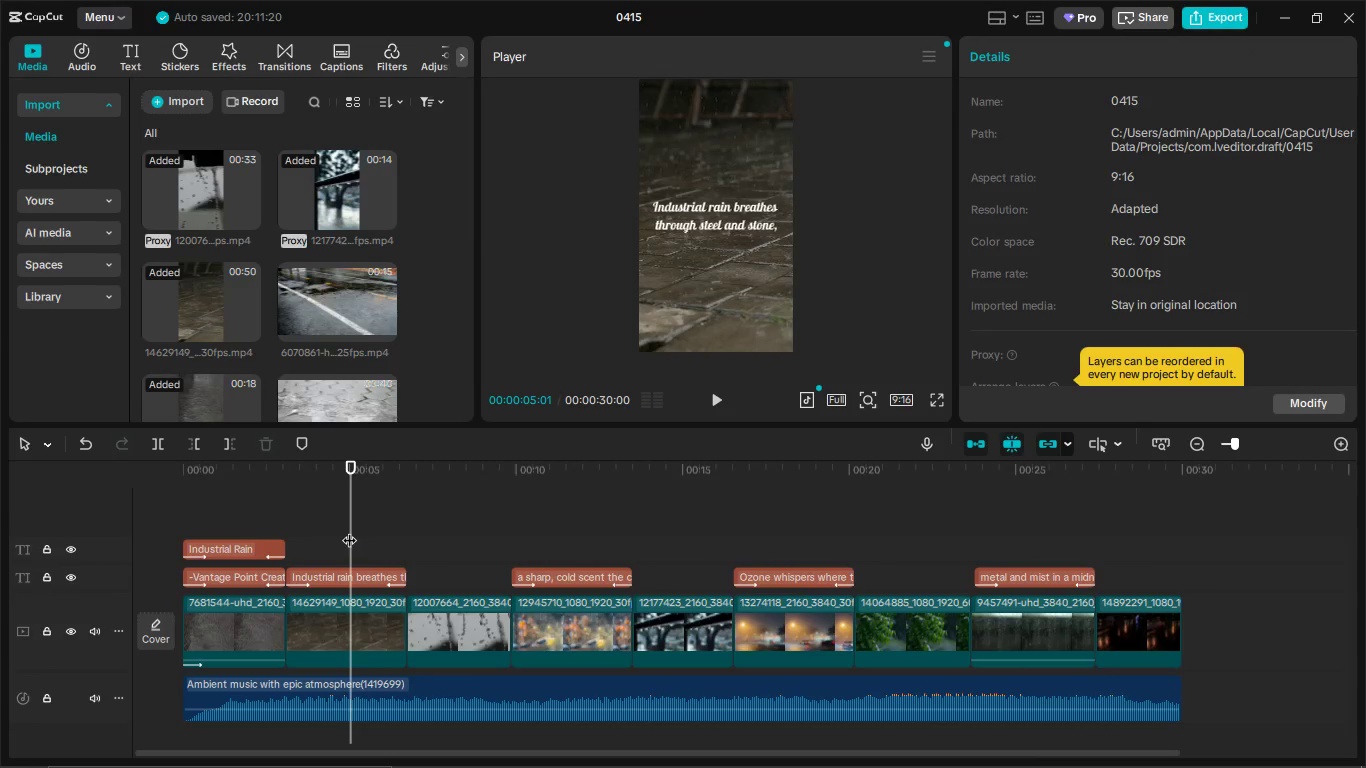 
left_click_drag(start_coordinate=[347, 529], to_coordinate=[283, 545])
 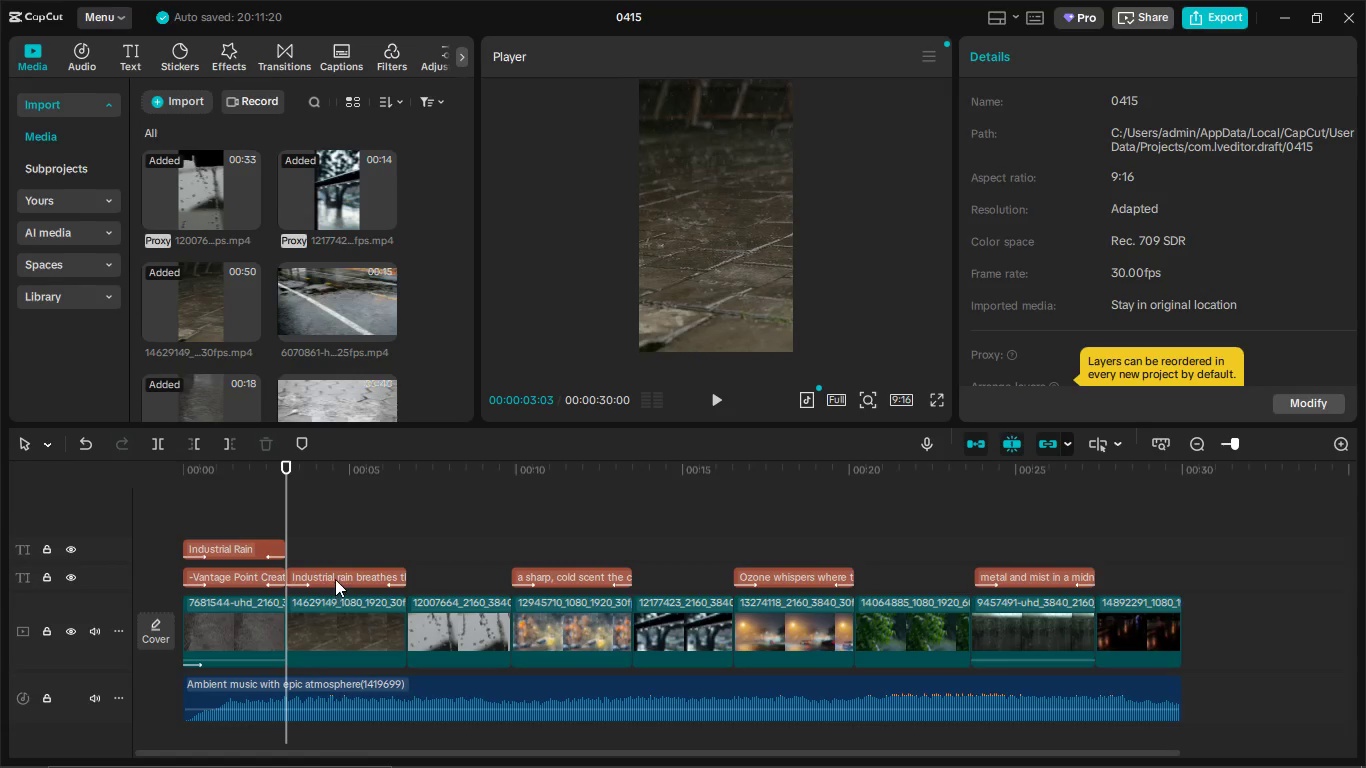 
left_click([337, 574])
 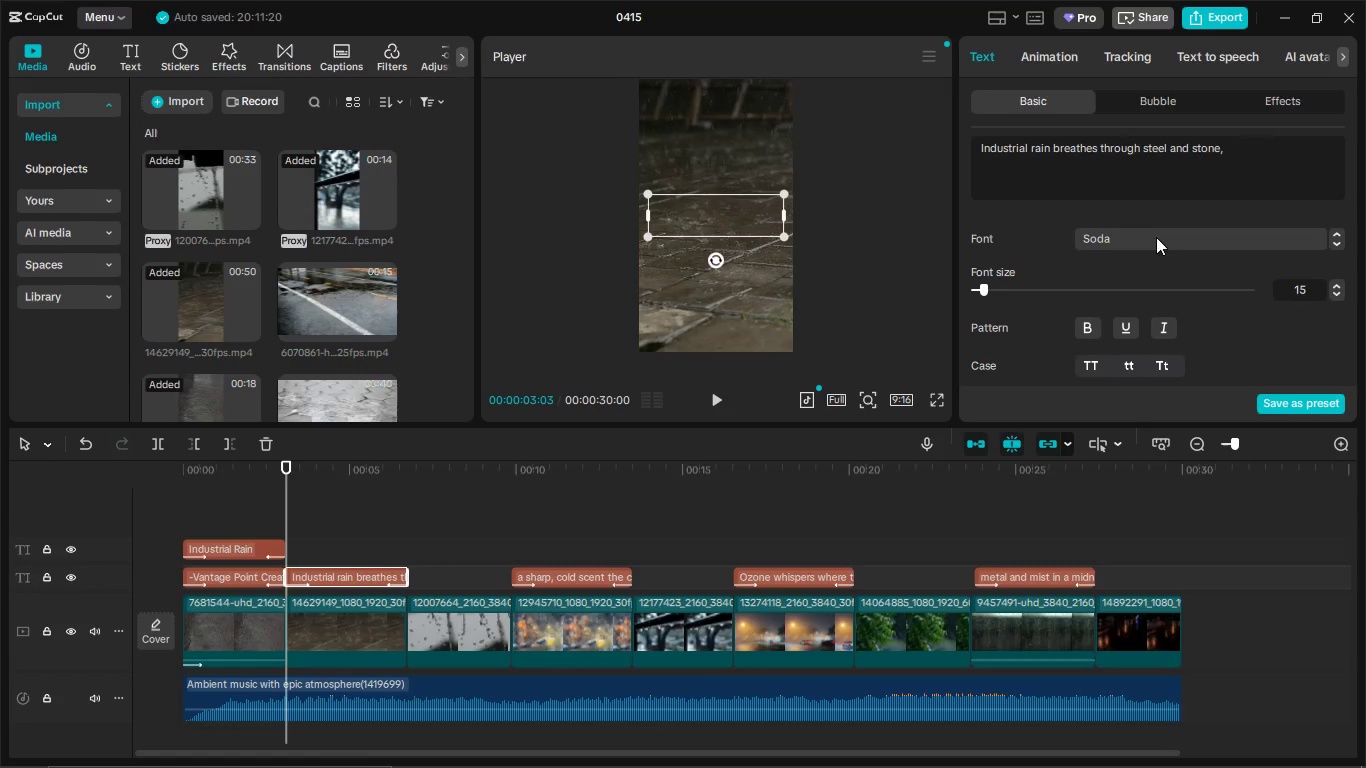 
scroll: coordinate [1106, 178], scroll_direction: down, amount: 3.0
 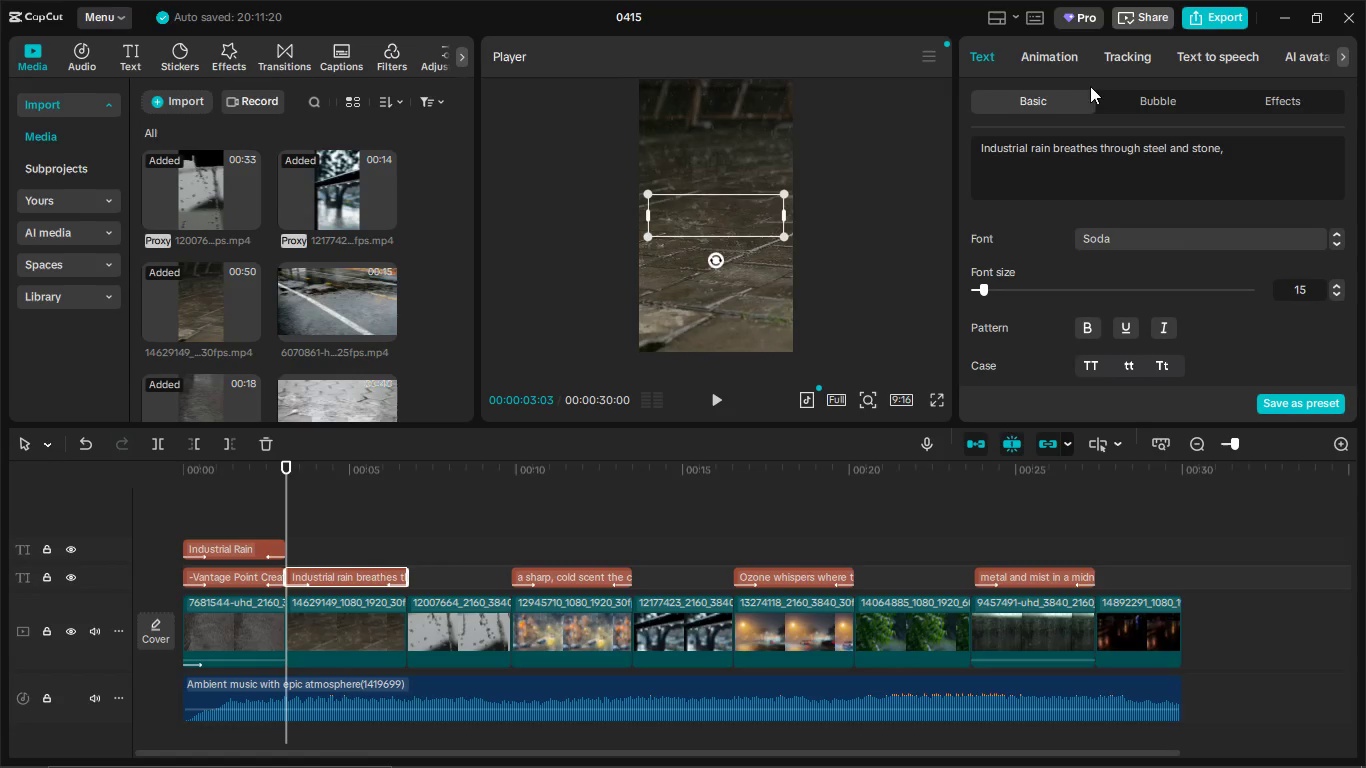 
left_click([1066, 60])
 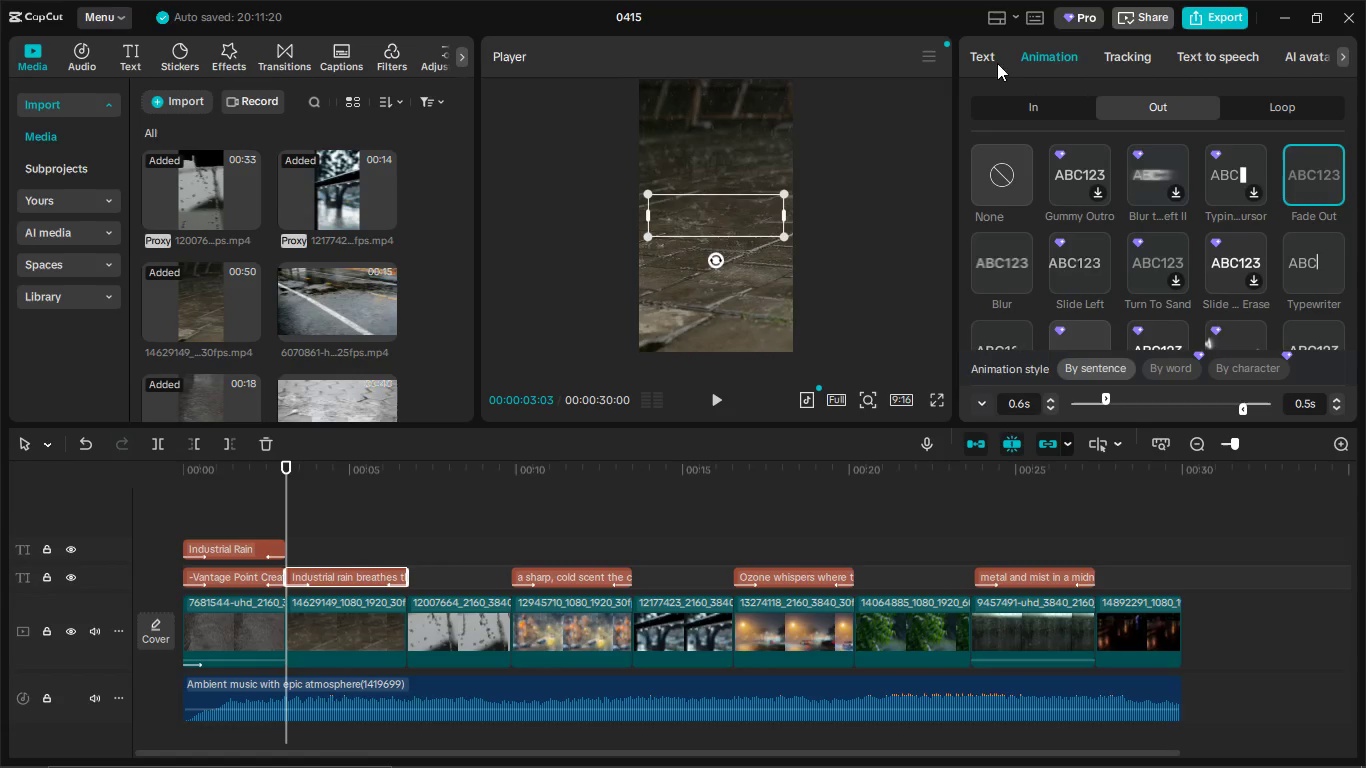 
left_click([984, 65])
 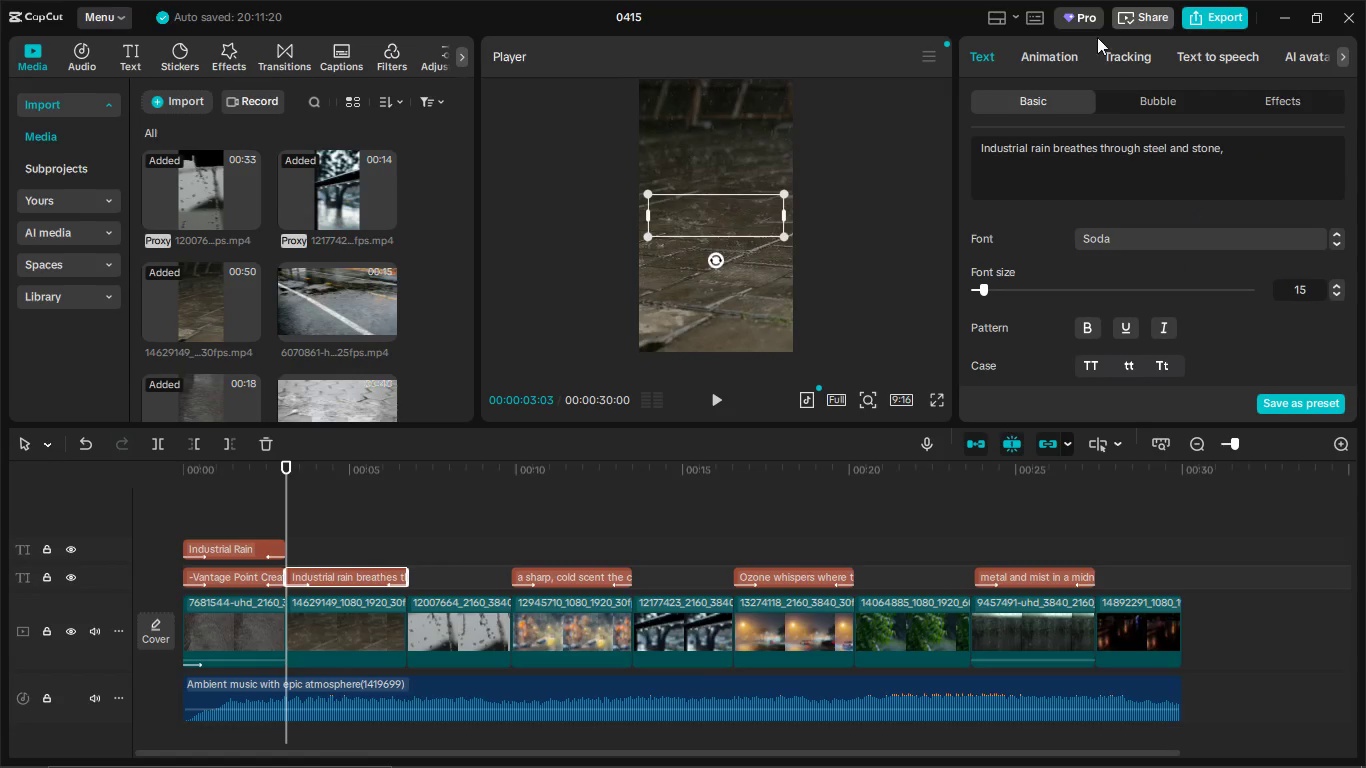 
left_click([1198, 62])
 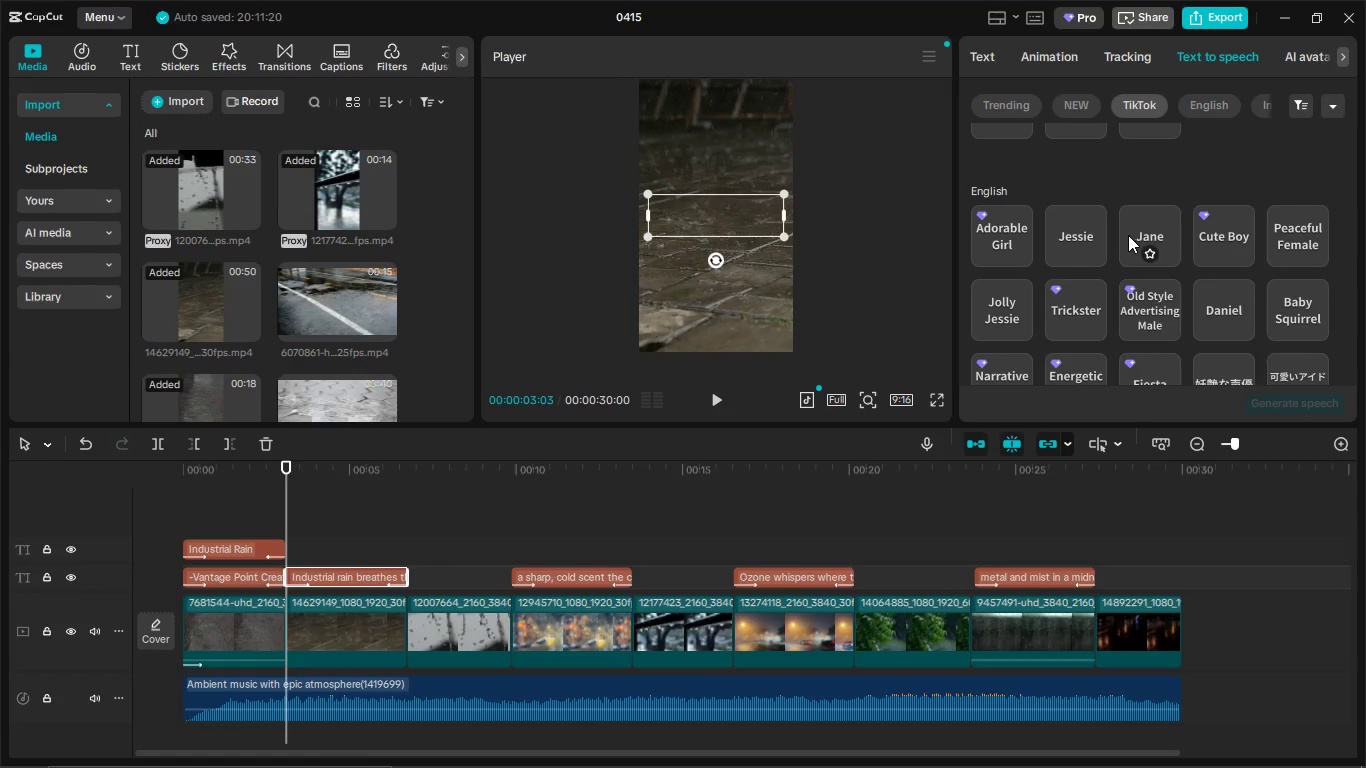 
scroll: coordinate [1122, 217], scroll_direction: down, amount: 8.0
 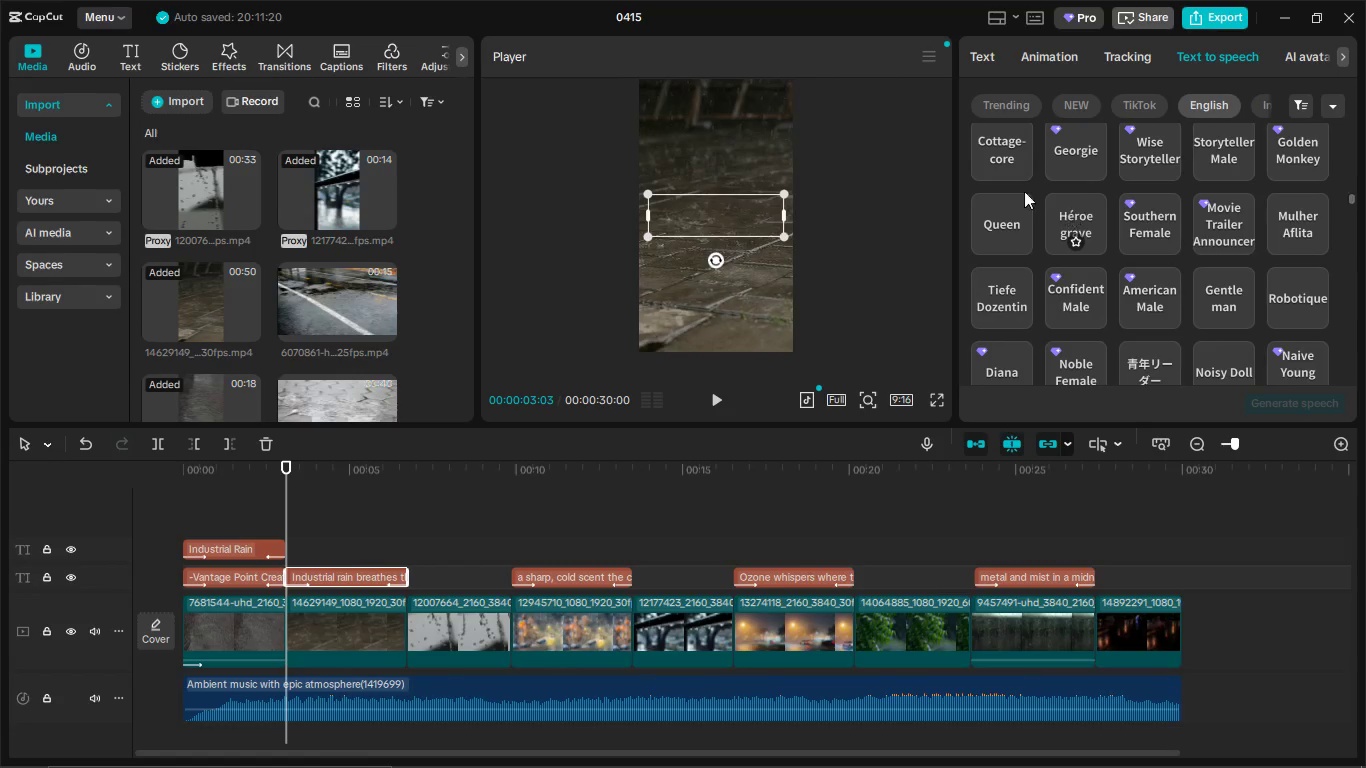 
left_click([1016, 149])
 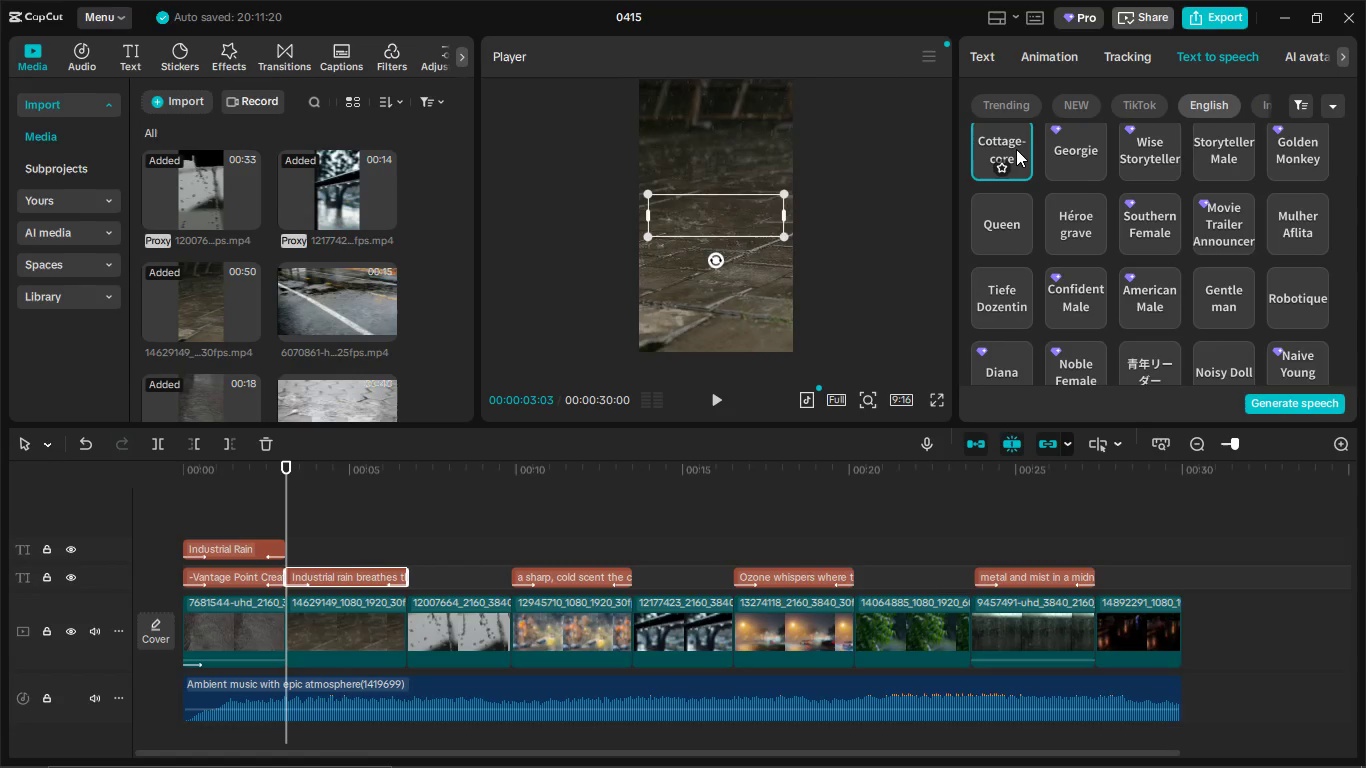 
scroll: coordinate [1221, 253], scroll_direction: down, amount: 14.0
 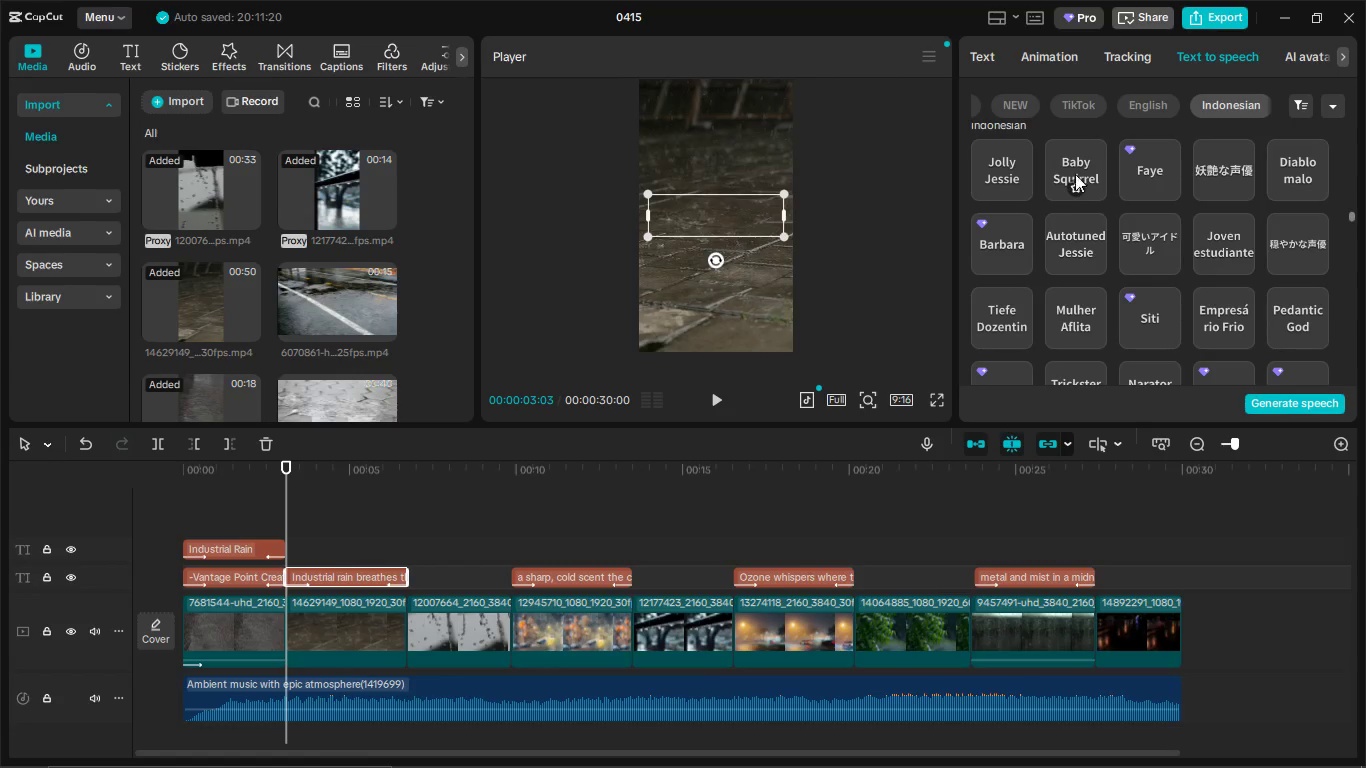 
left_click([1062, 160])
 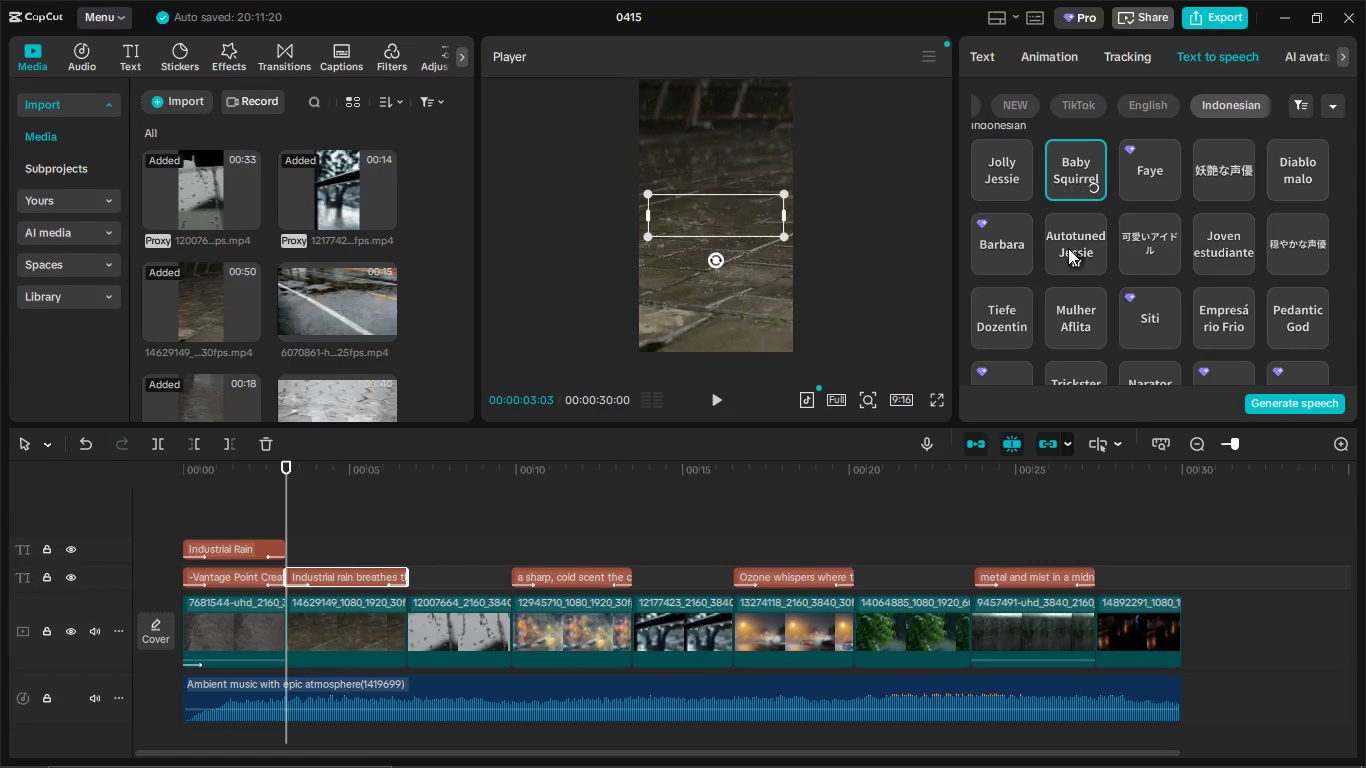 
scroll: coordinate [1061, 255], scroll_direction: down, amount: 2.0
 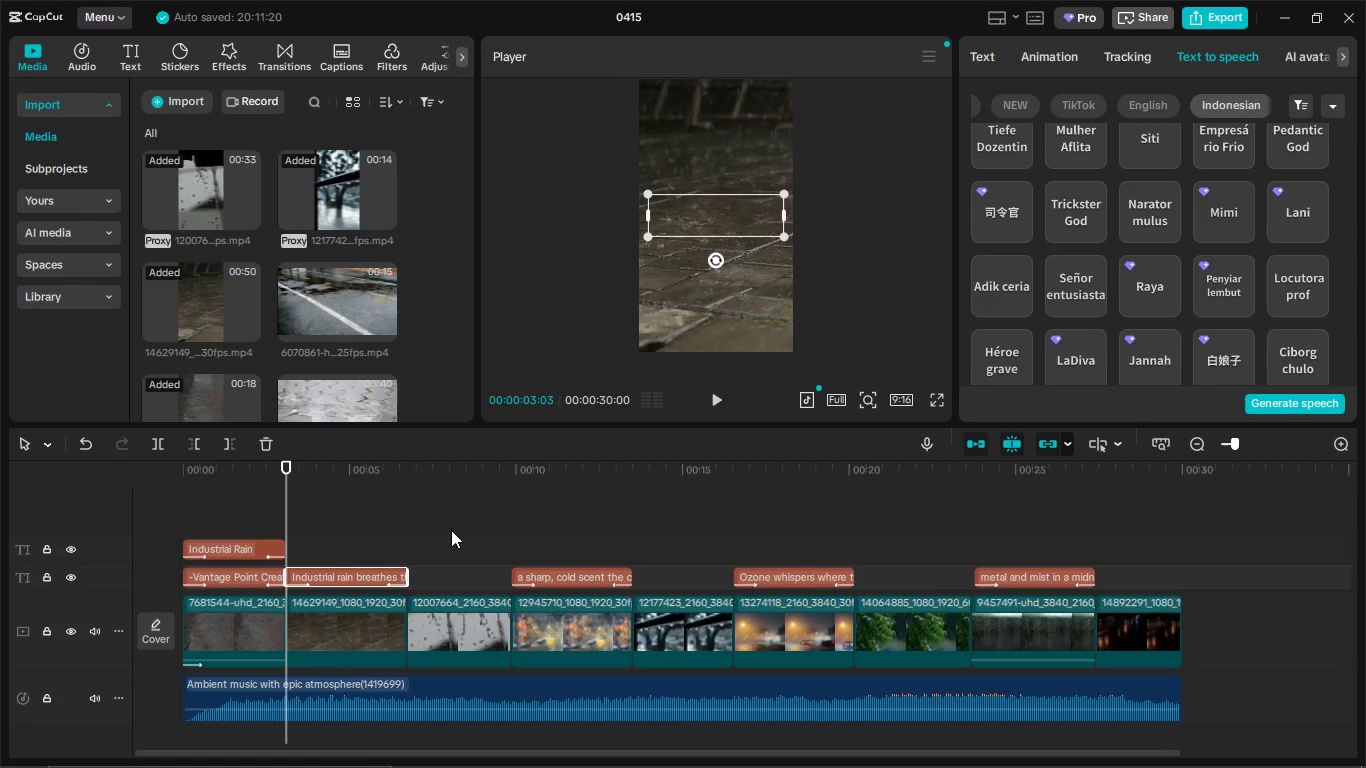 
left_click([360, 515])
 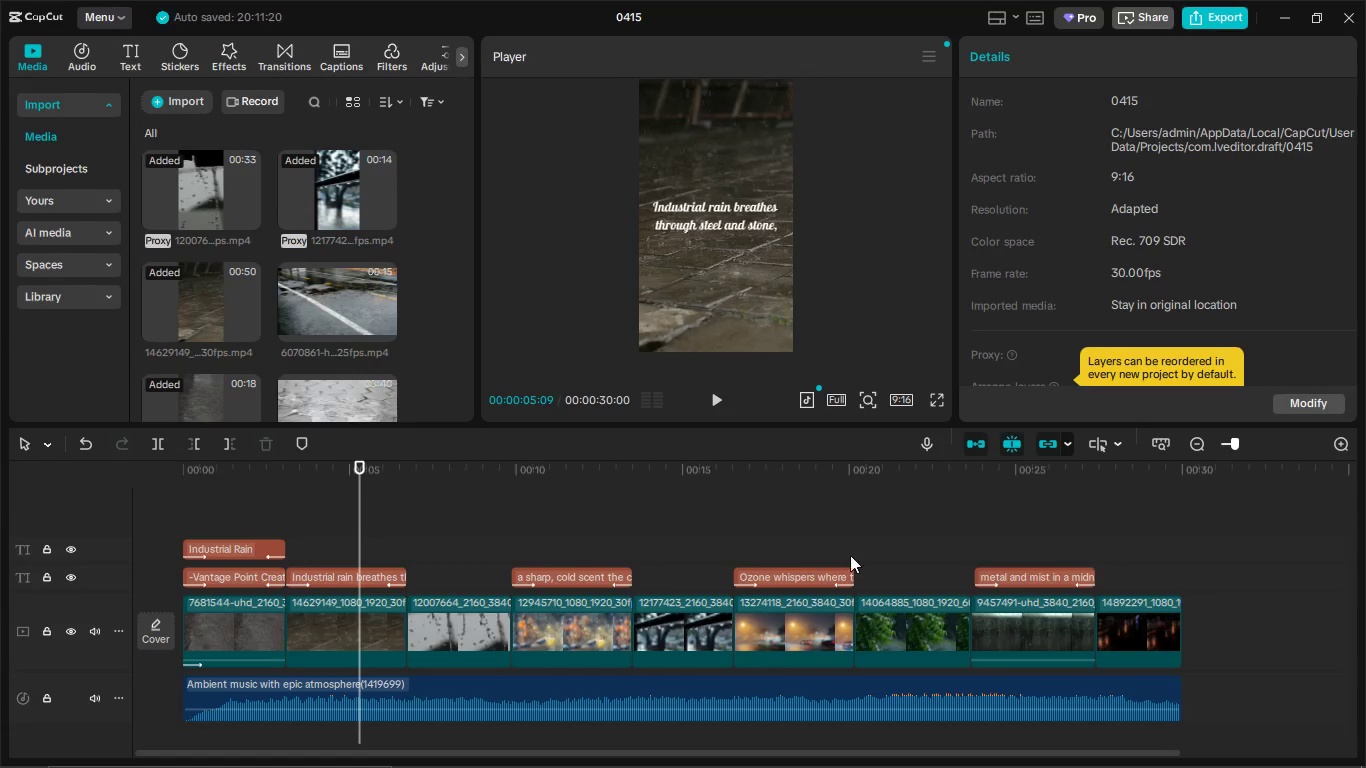 
left_click([350, 584])
 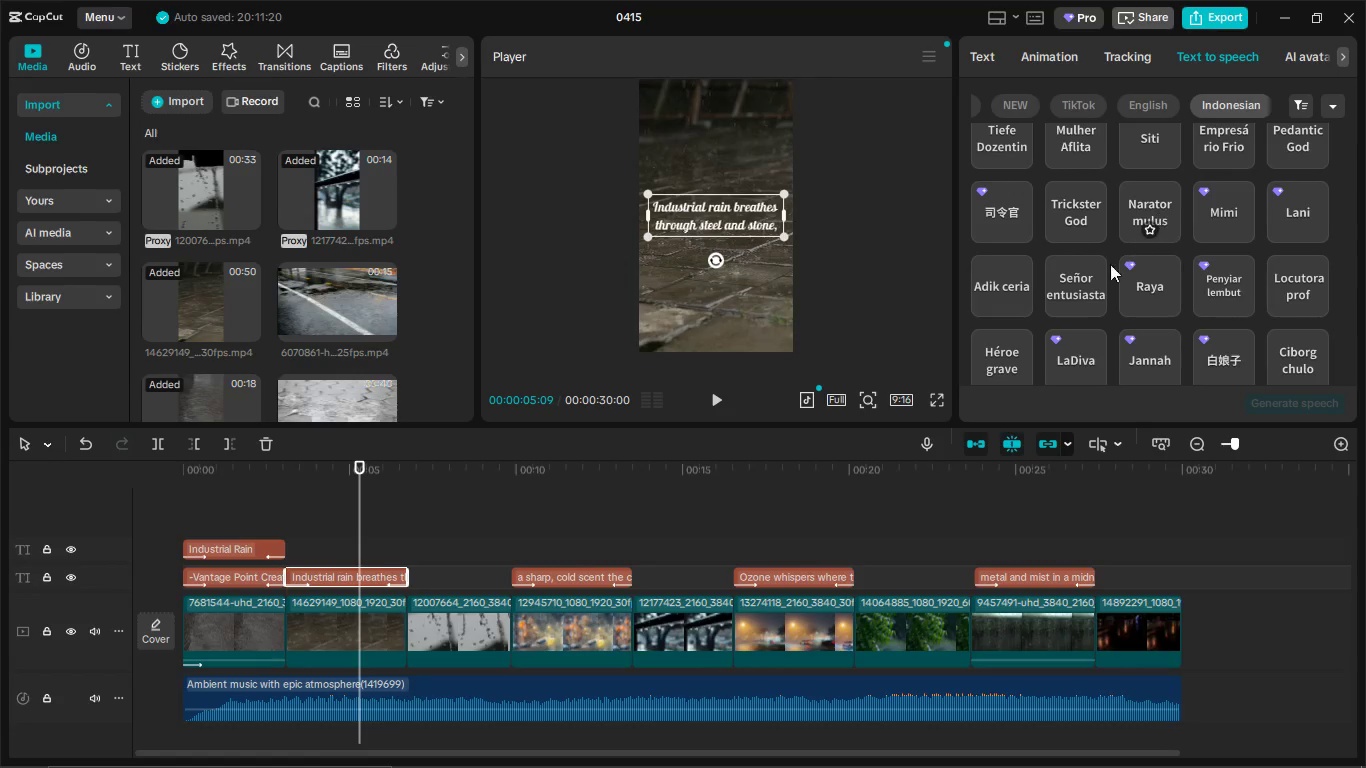 
left_click([1076, 210])
 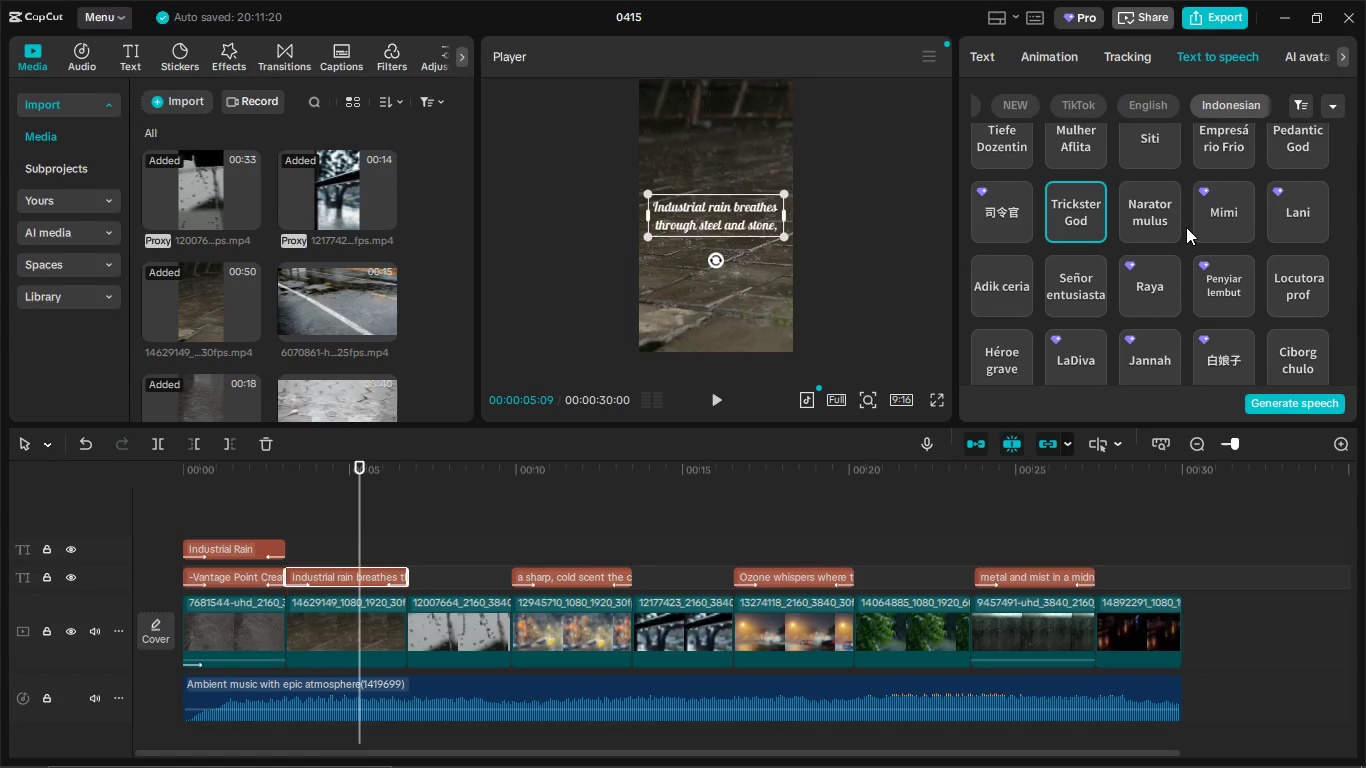 
scroll: coordinate [1209, 243], scroll_direction: down, amount: 6.0
 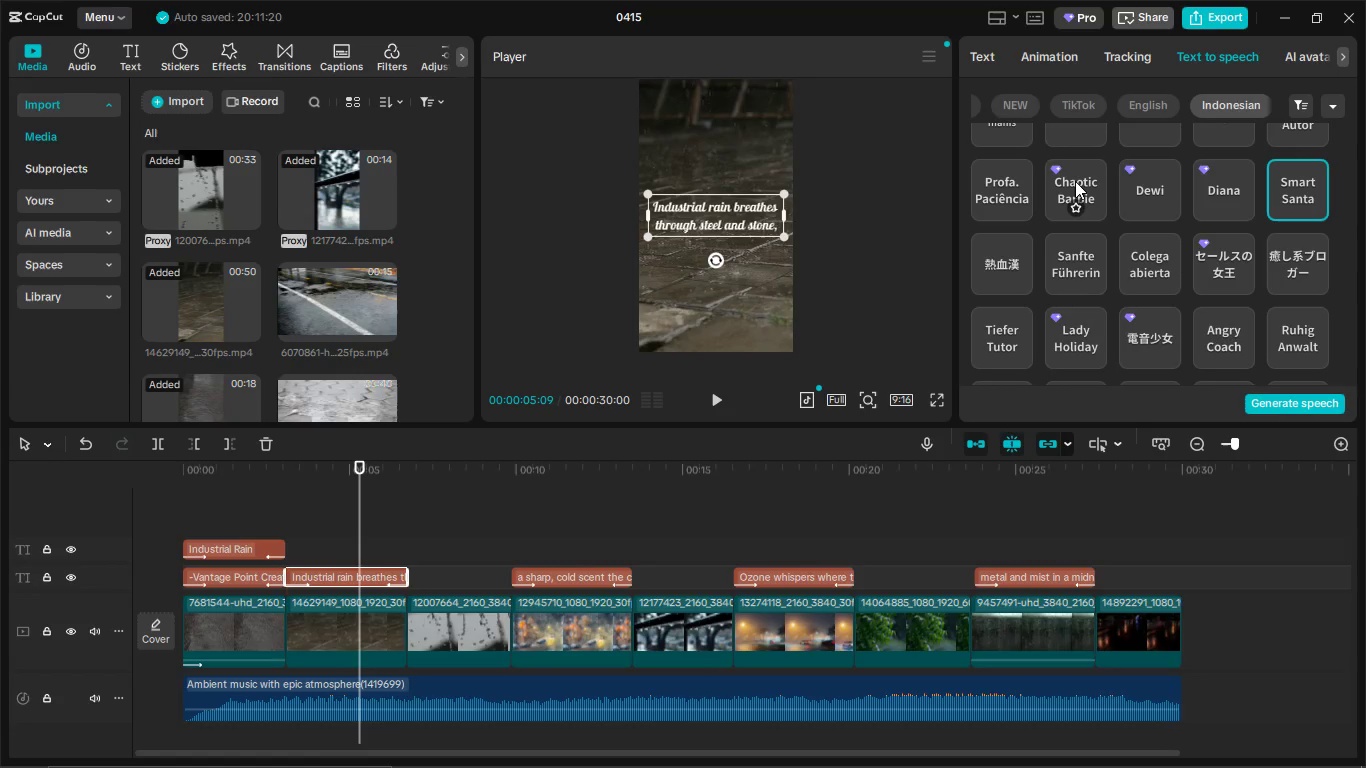 
left_click([1075, 181])
 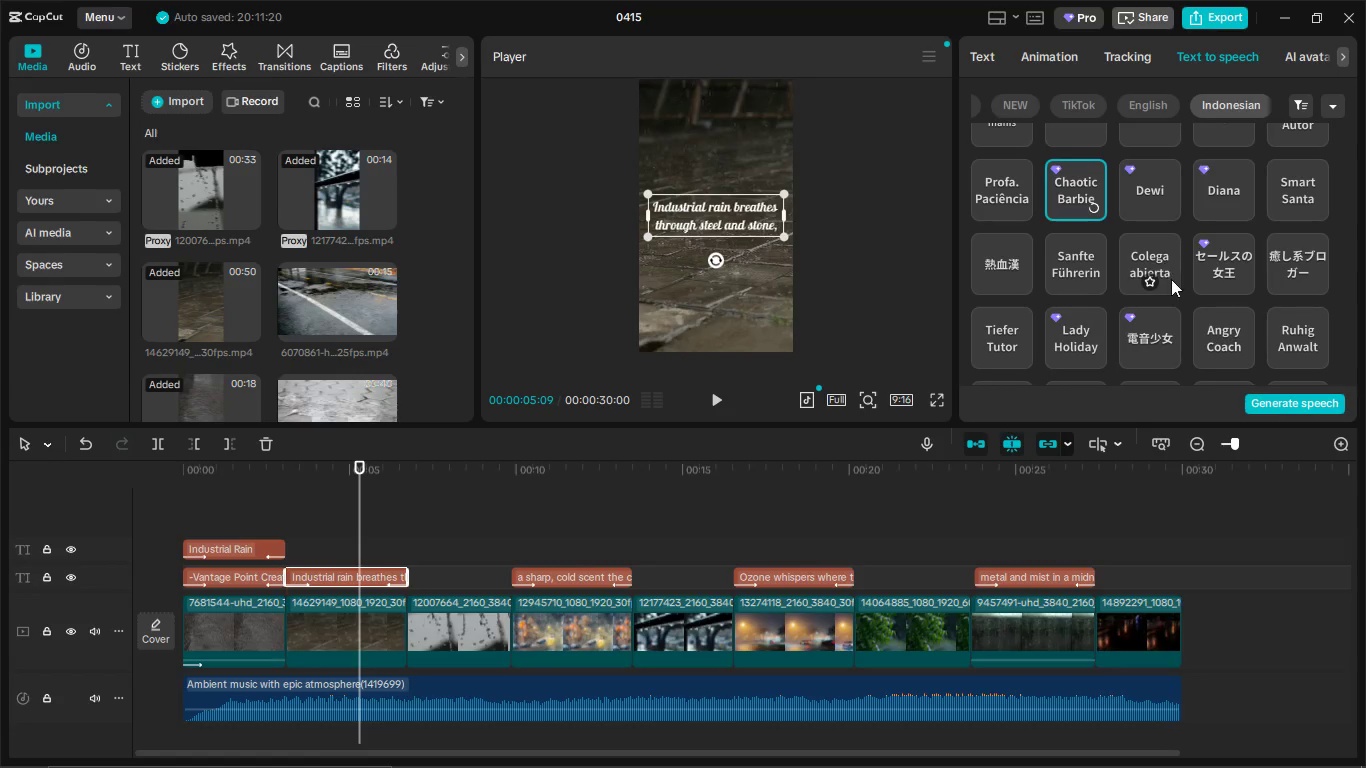 
scroll: coordinate [1262, 264], scroll_direction: down, amount: 5.0
 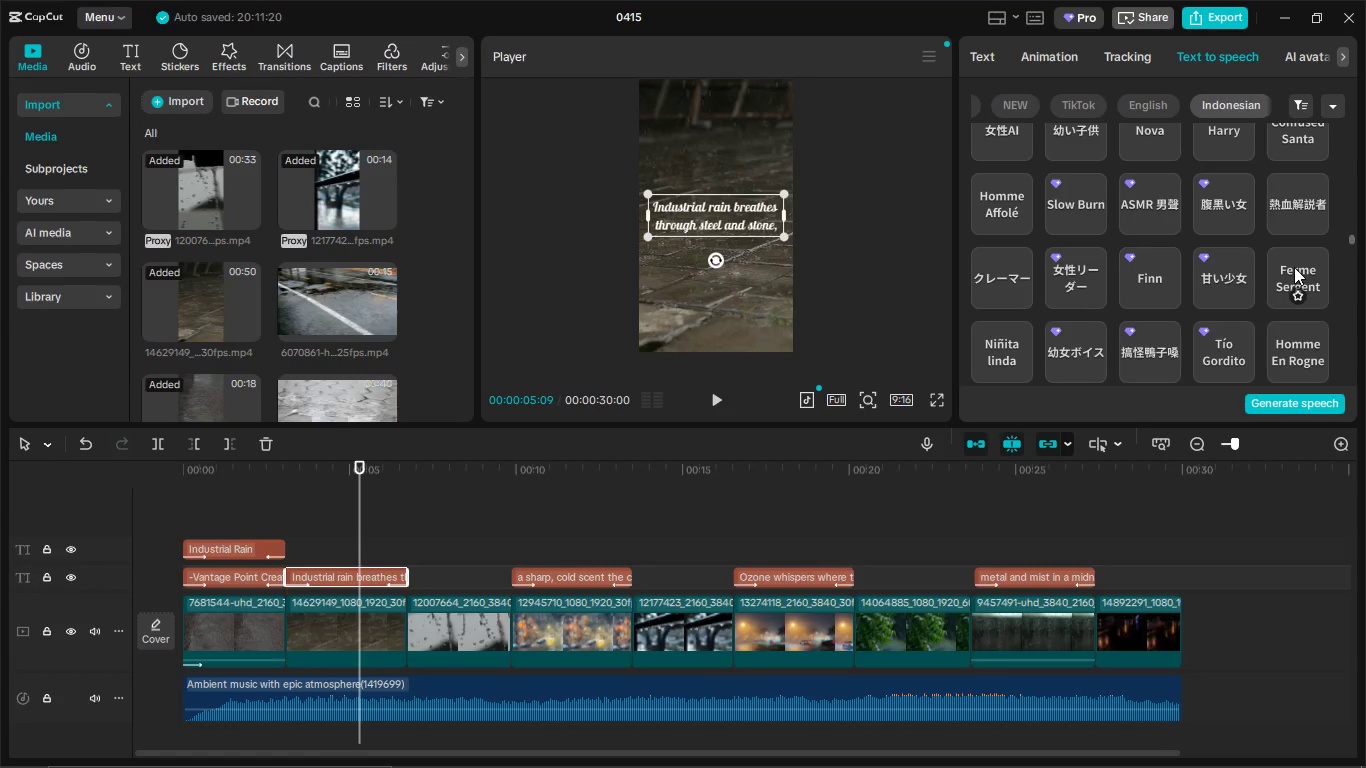 
left_click([1347, 255])
 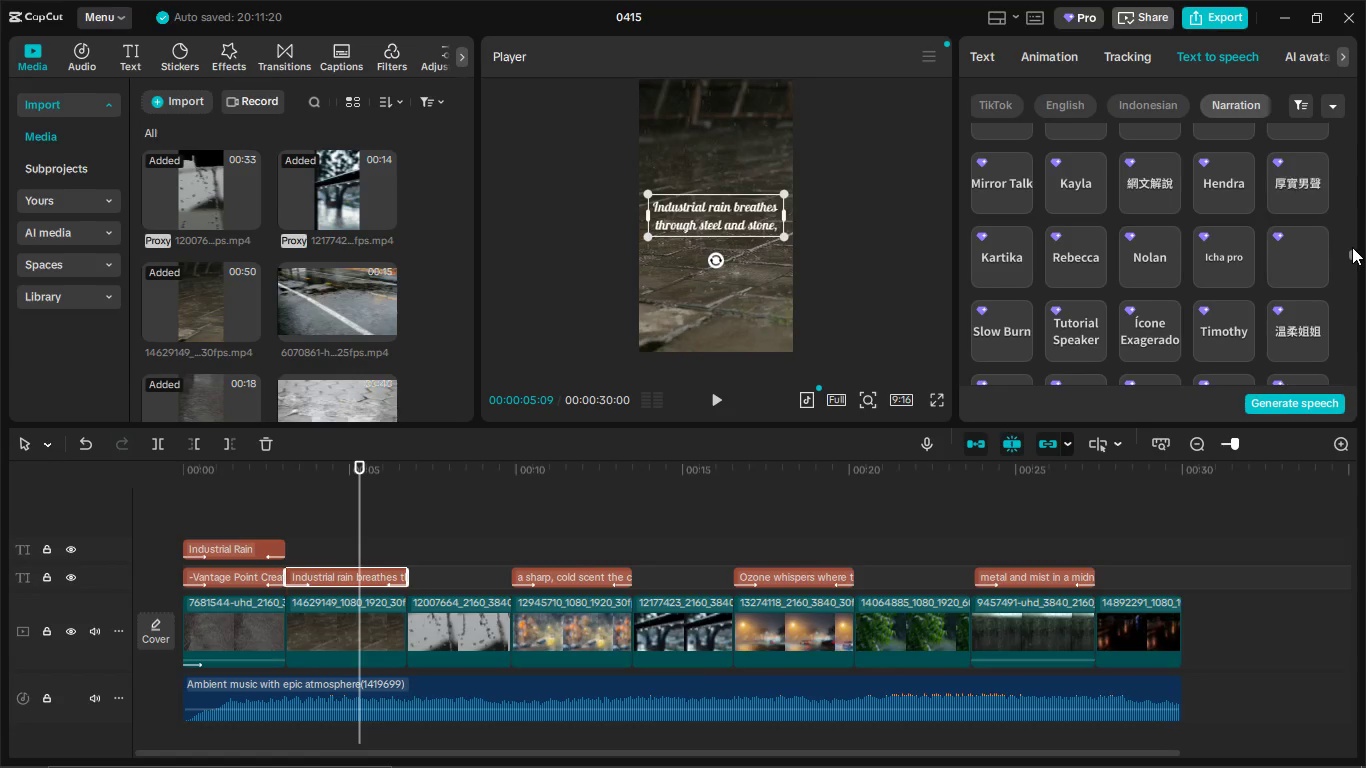 
left_click_drag(start_coordinate=[1352, 247], to_coordinate=[1334, 122])
 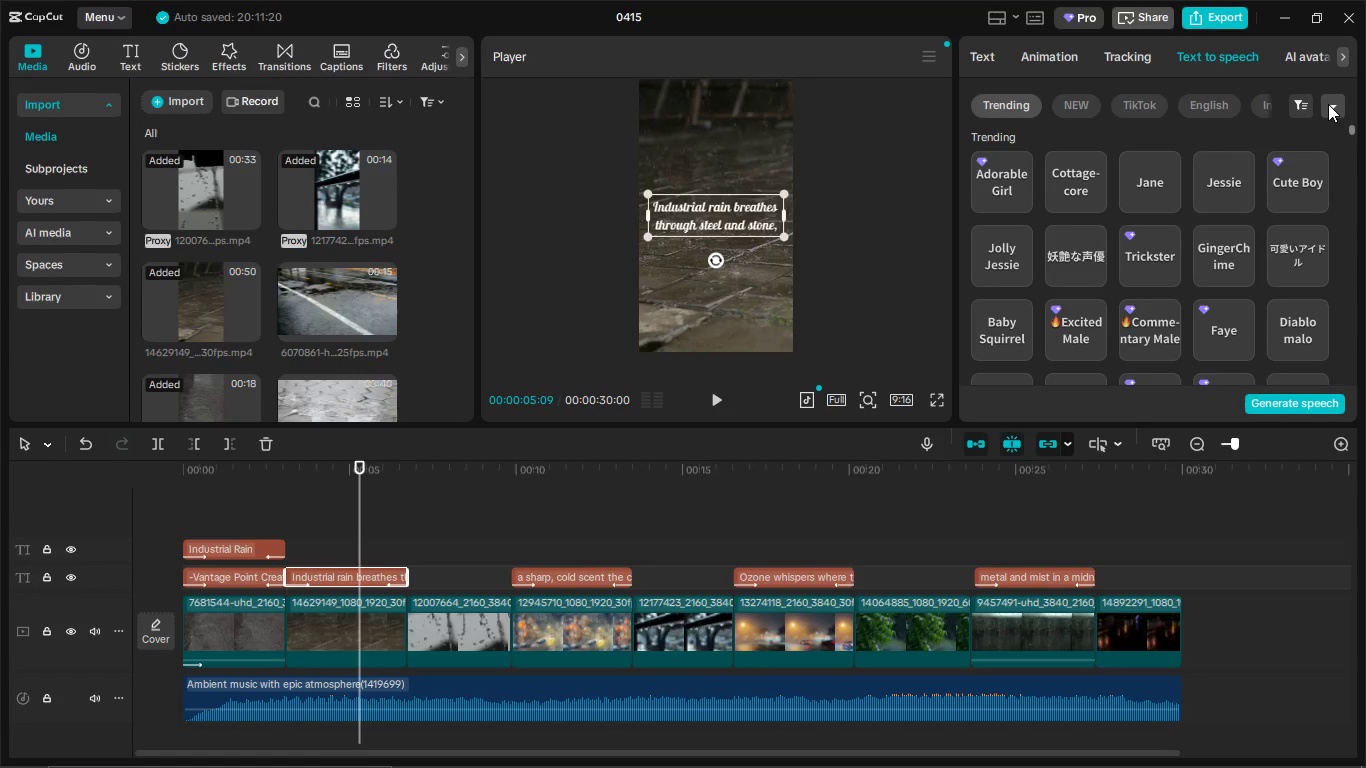 
left_click([1328, 104])
 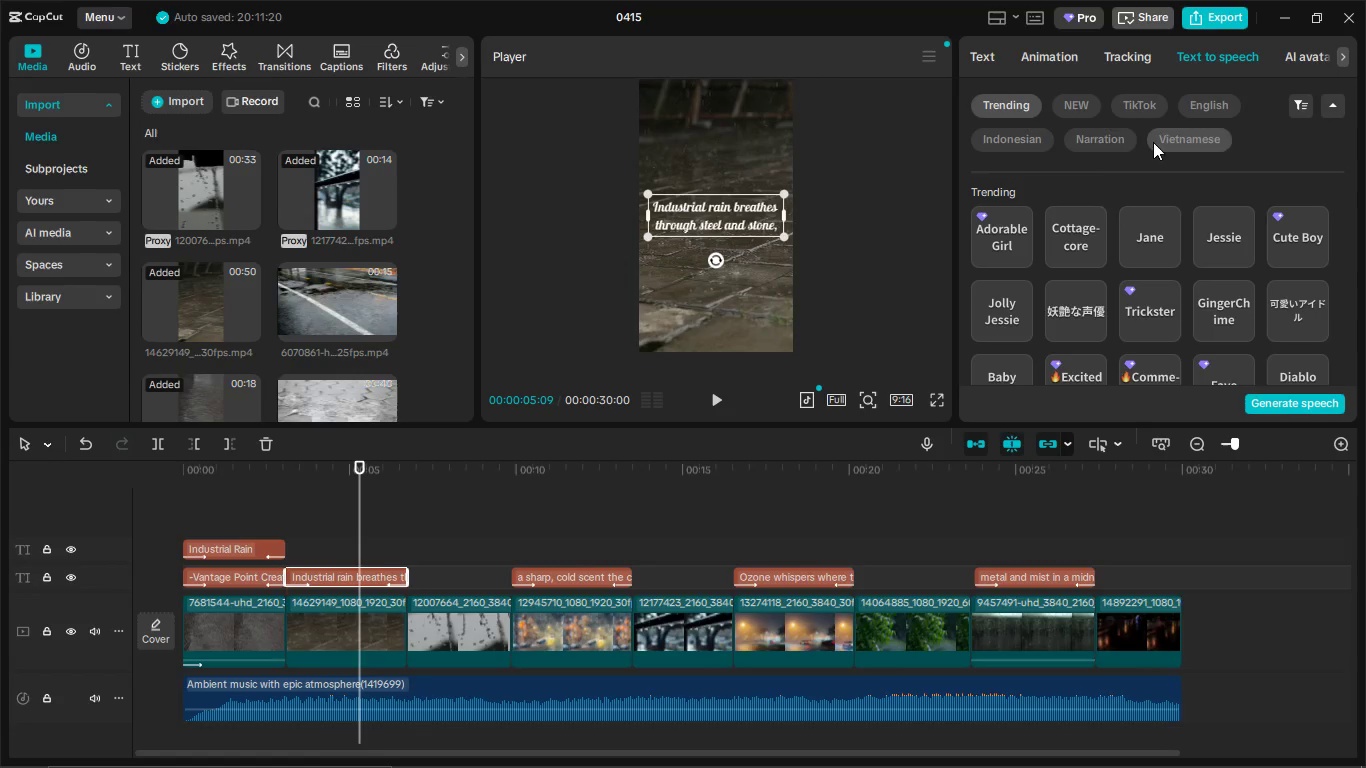 
left_click([1079, 101])
 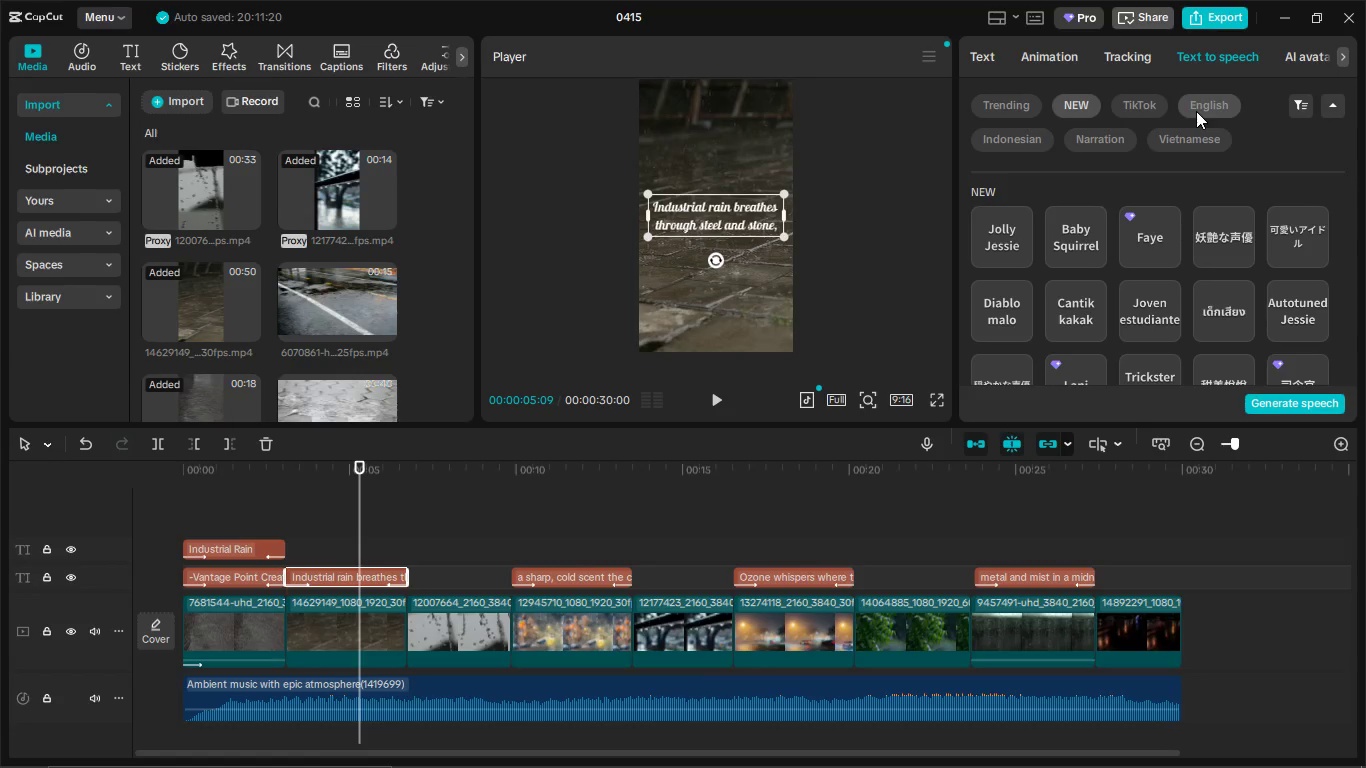 
left_click([1203, 103])
 